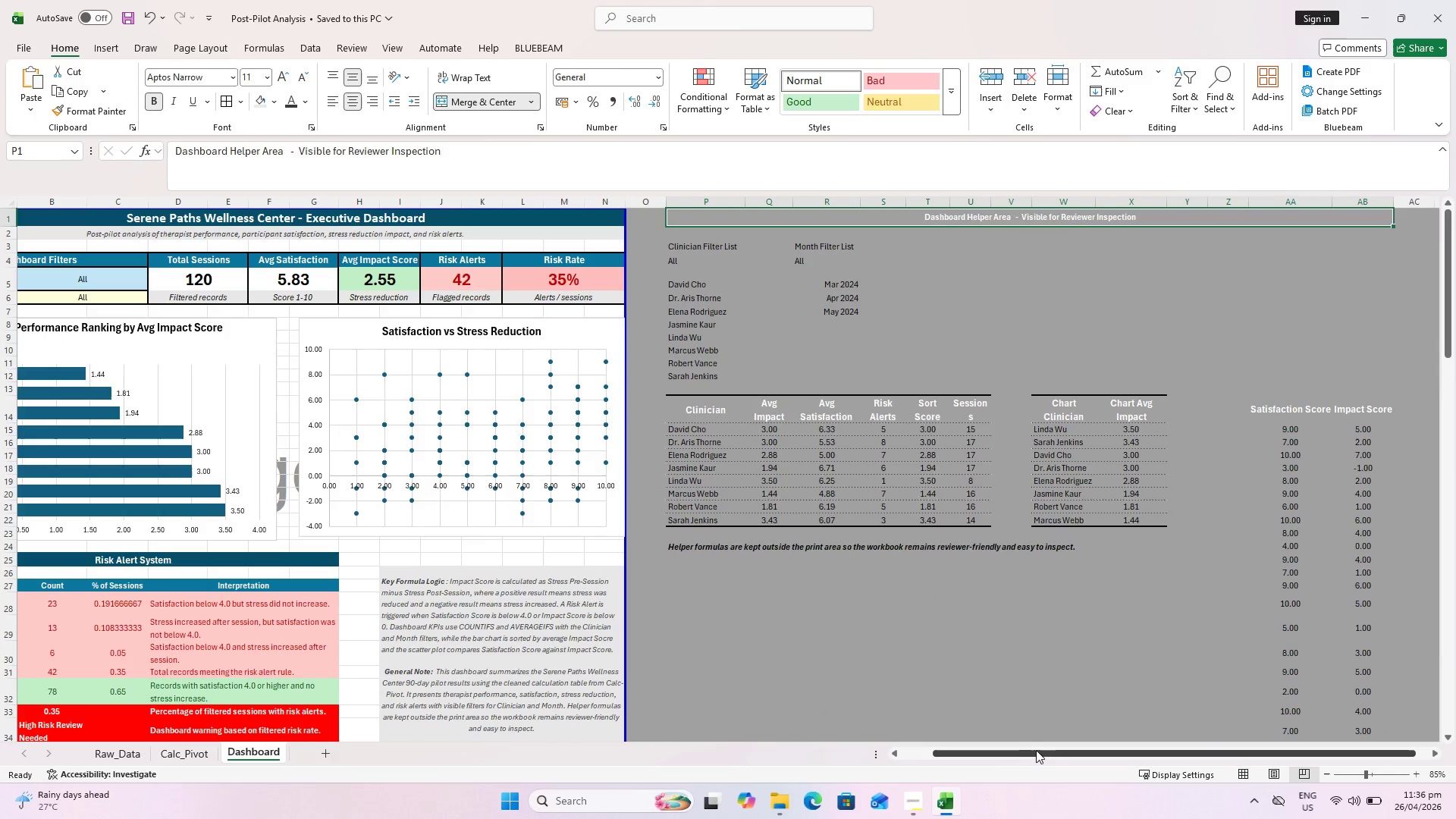 
left_click_drag(start_coordinate=[1031, 751], to_coordinate=[905, 776])
 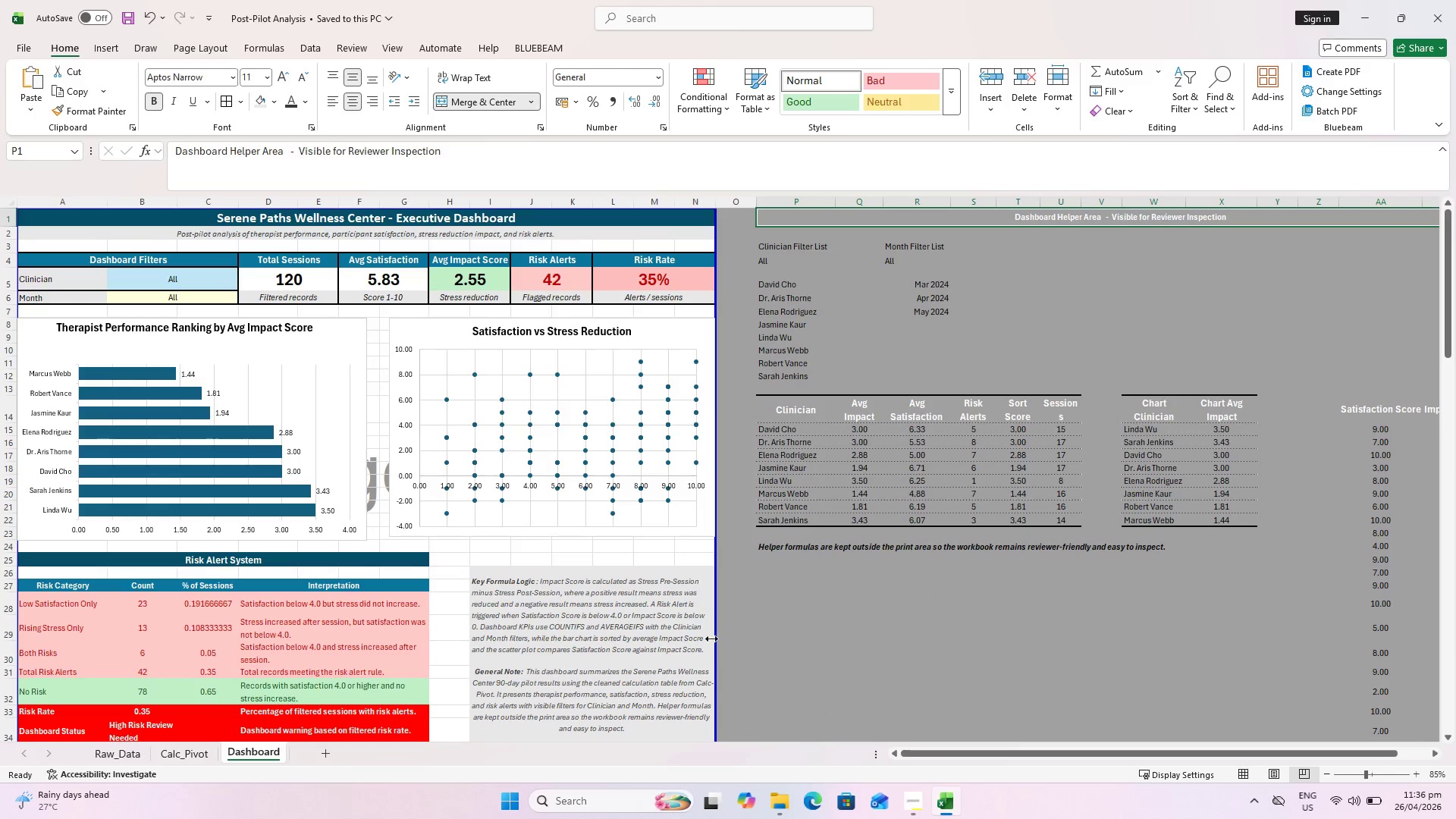 
key(Control+S)
 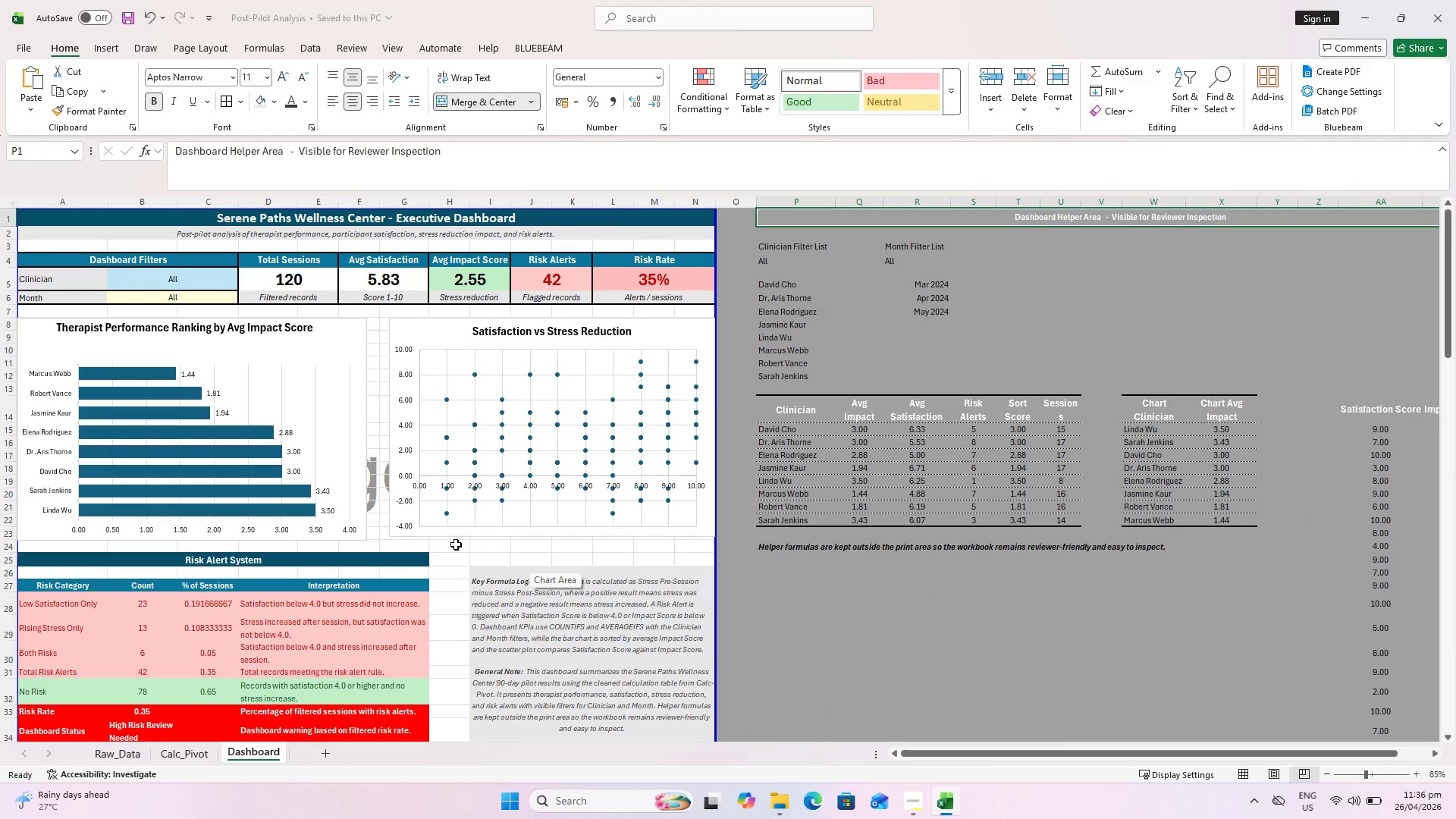 
left_click([460, 551])
 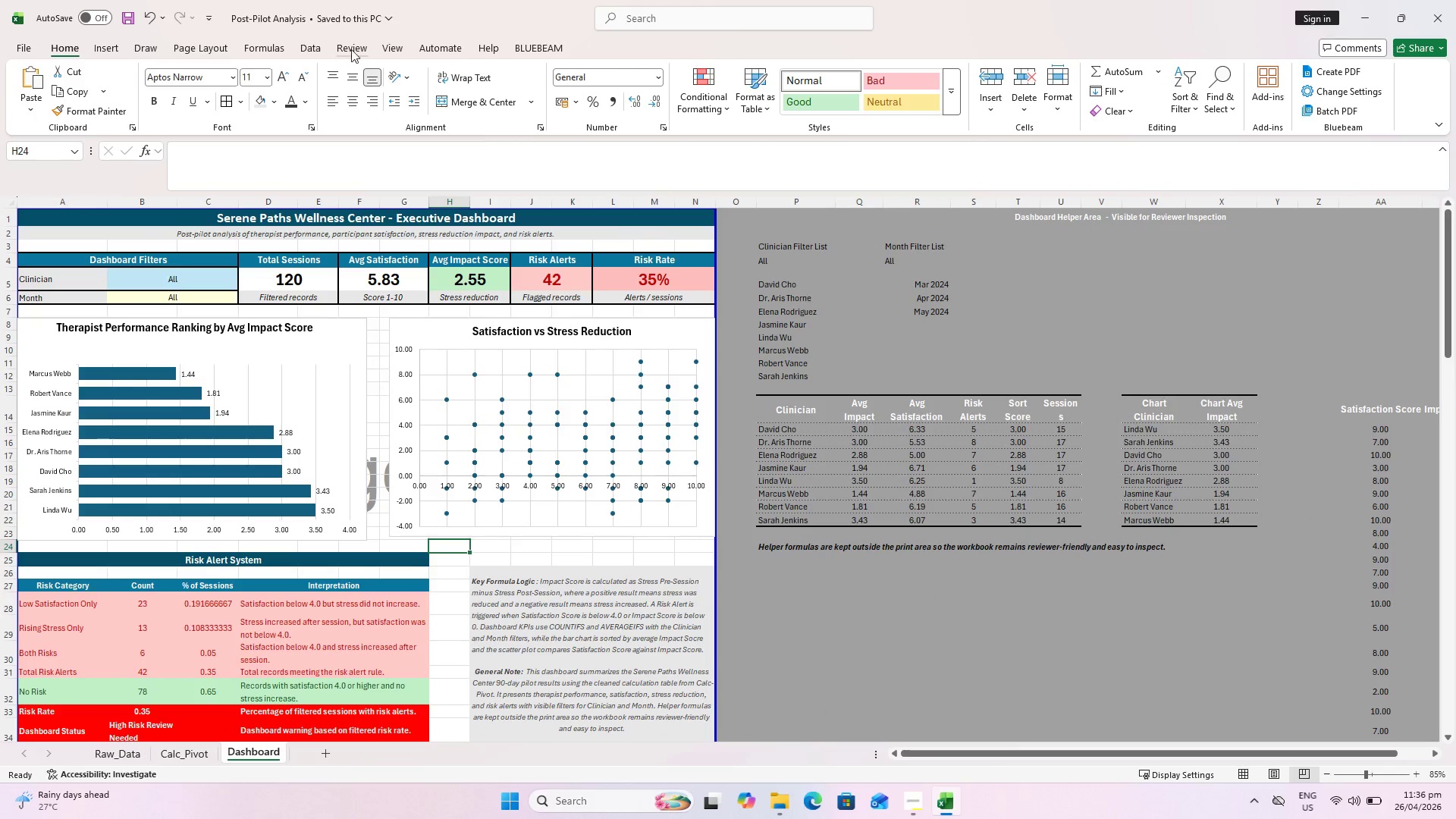 
left_click([397, 43])
 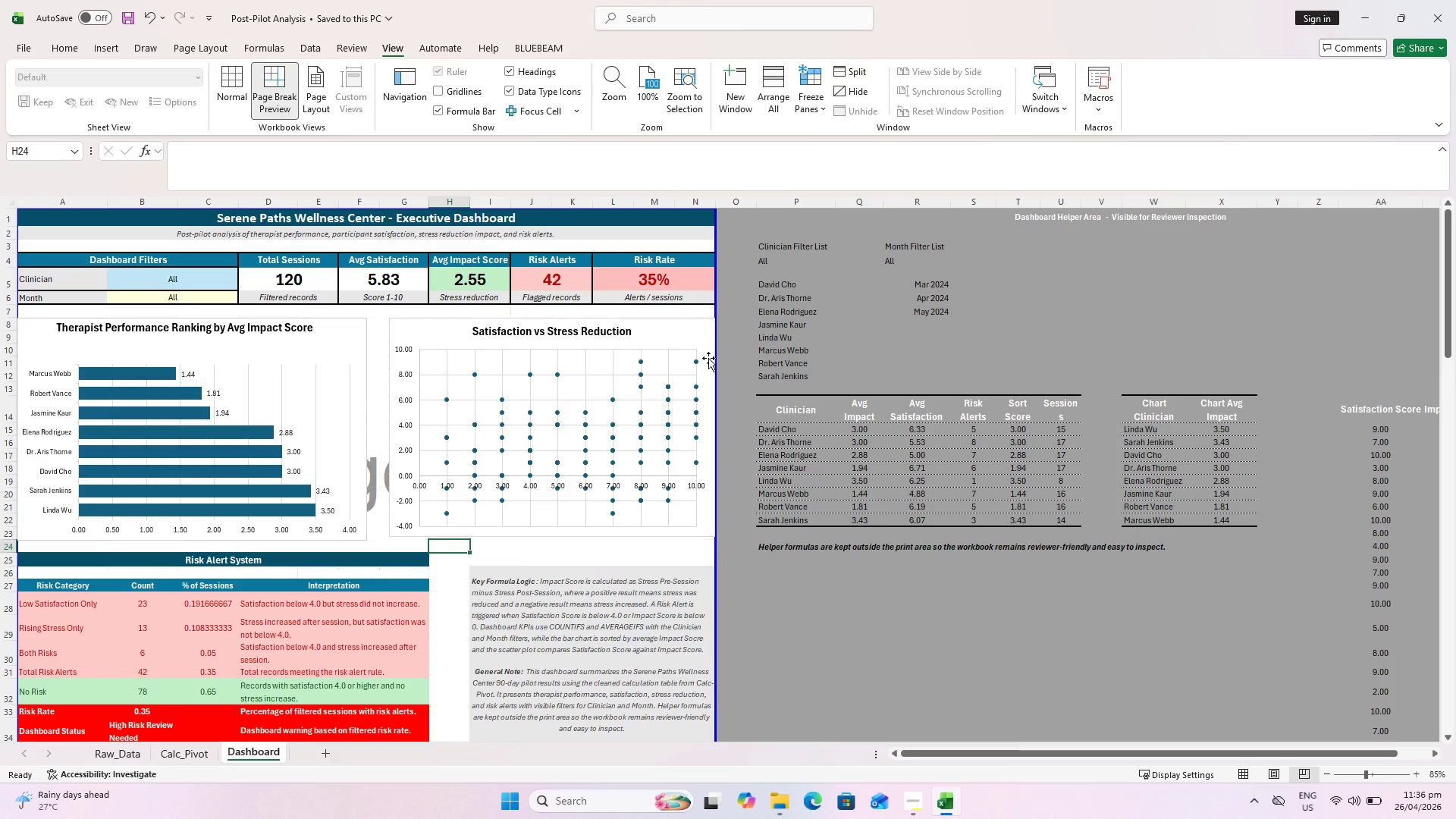 
left_click([885, 666])
 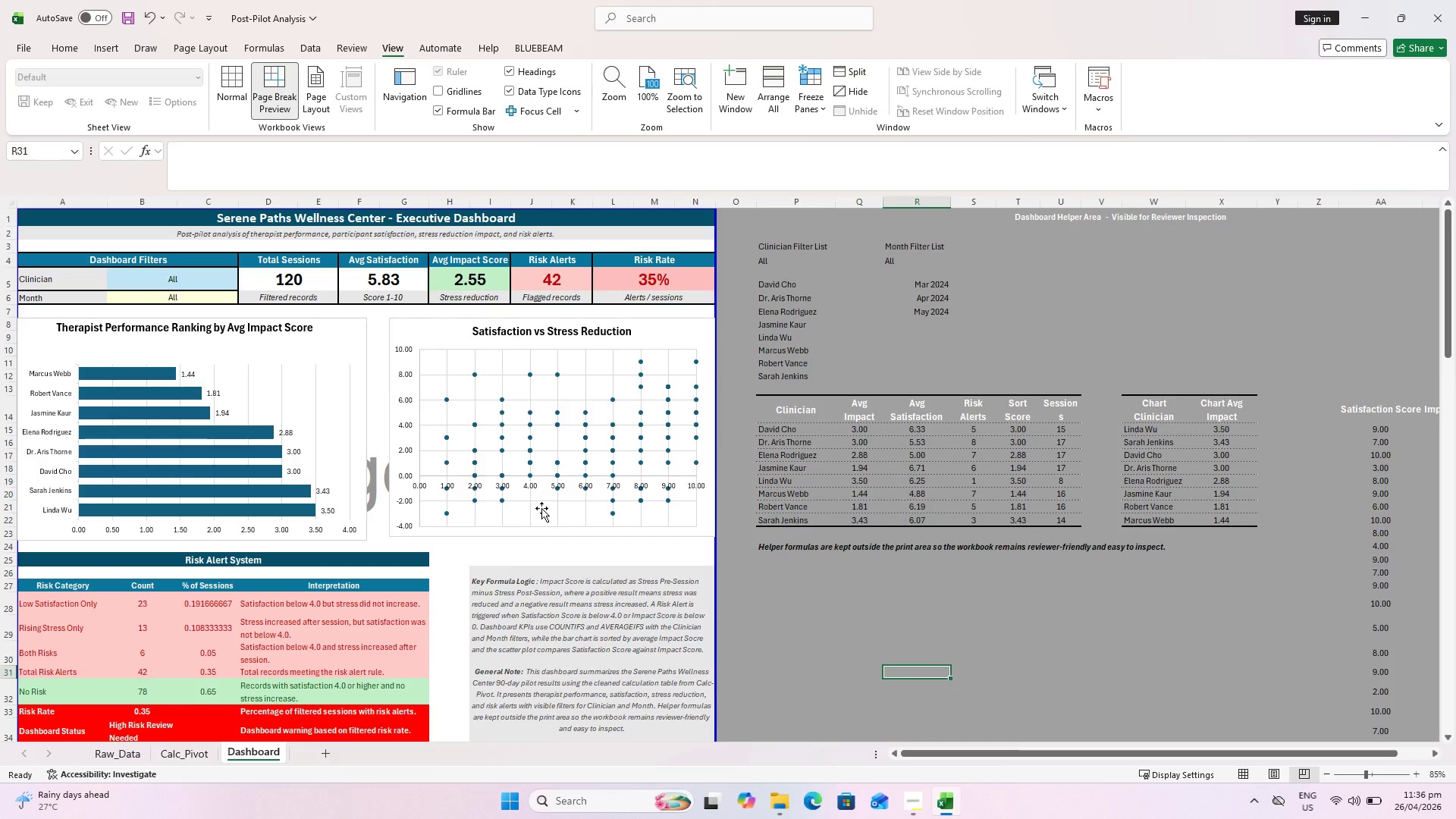 
scroll: coordinate [539, 502], scroll_direction: up, amount: 1.0
 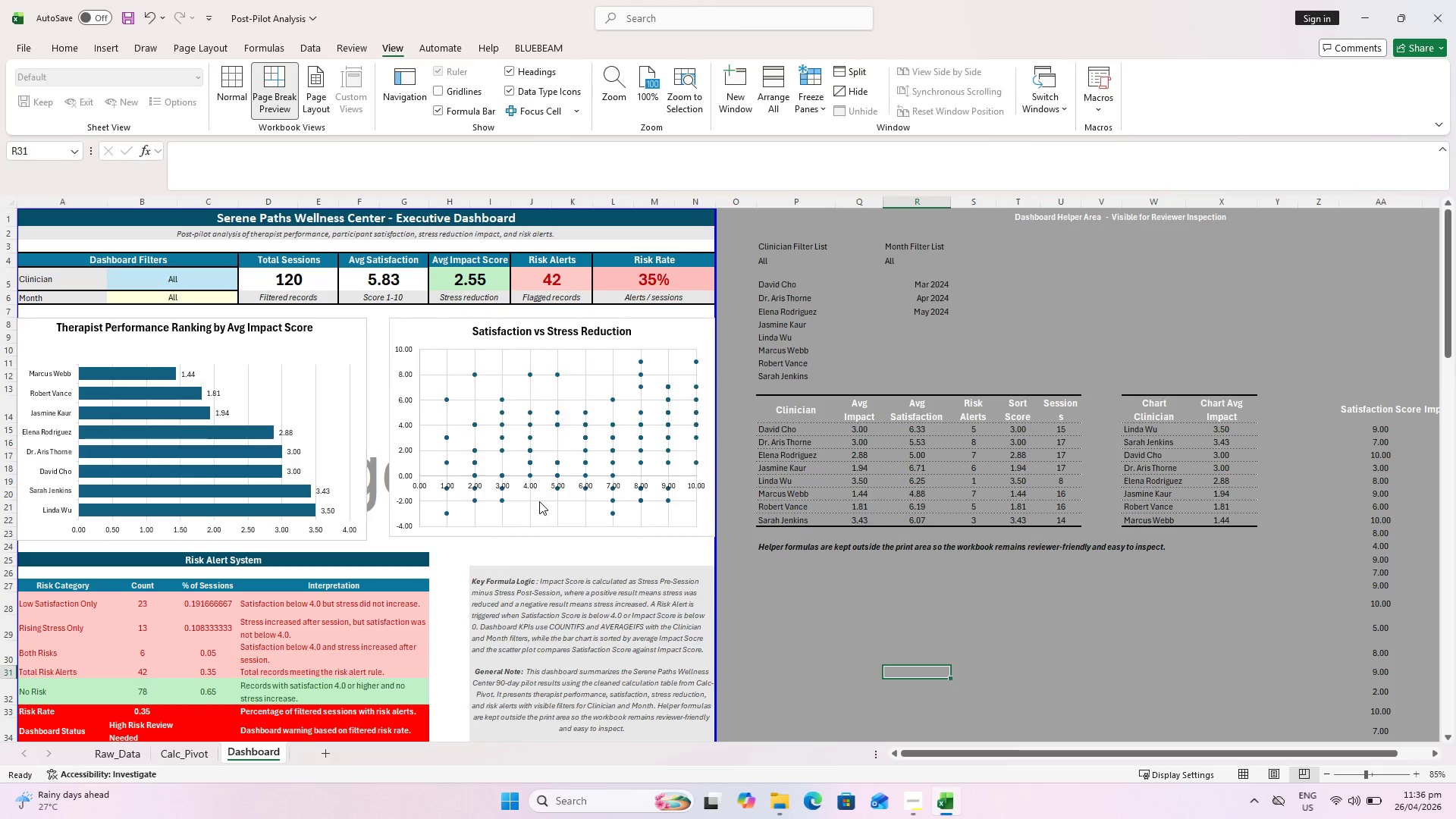 
key(Control+S)
 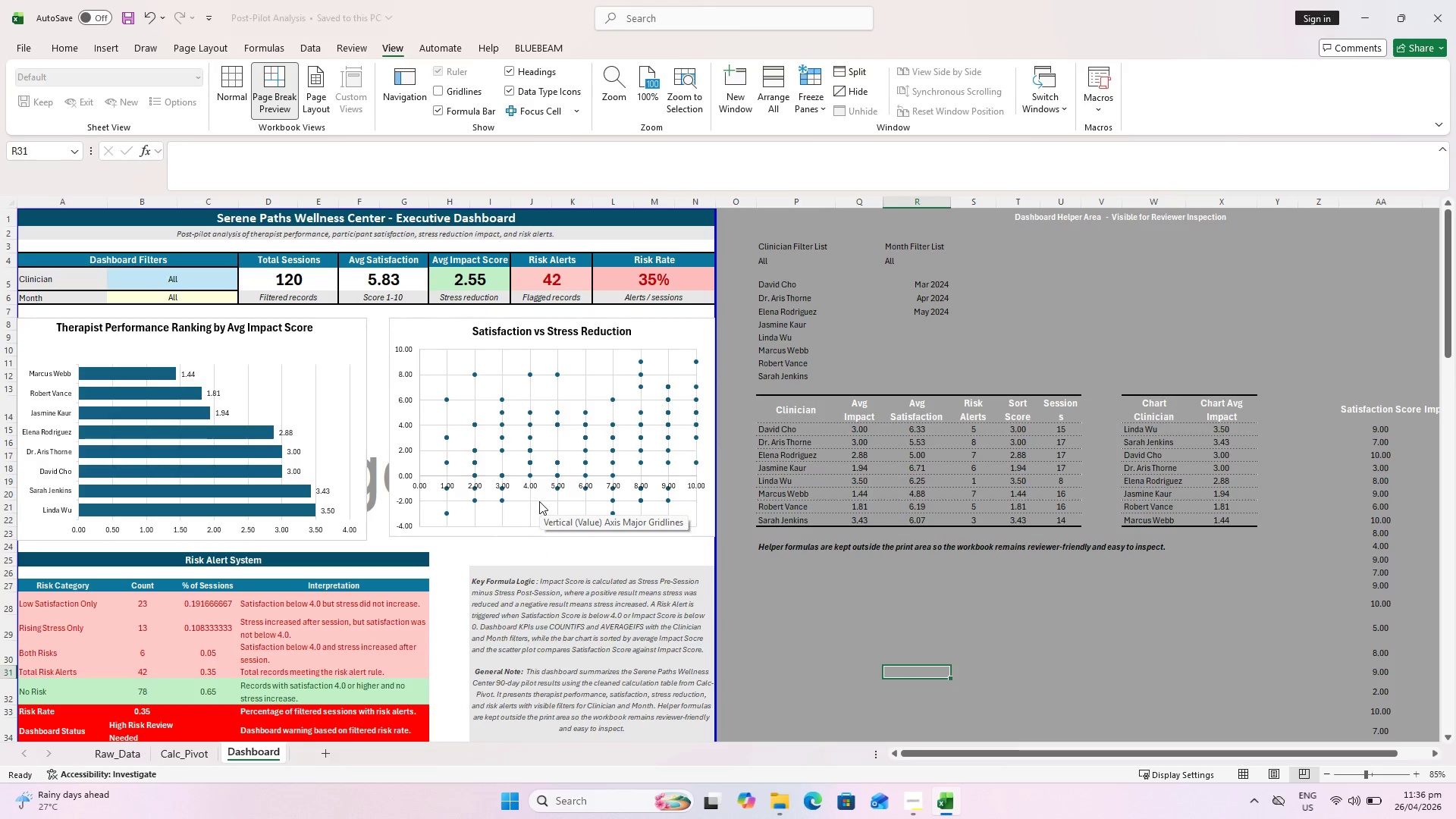 
key(Control+P)
 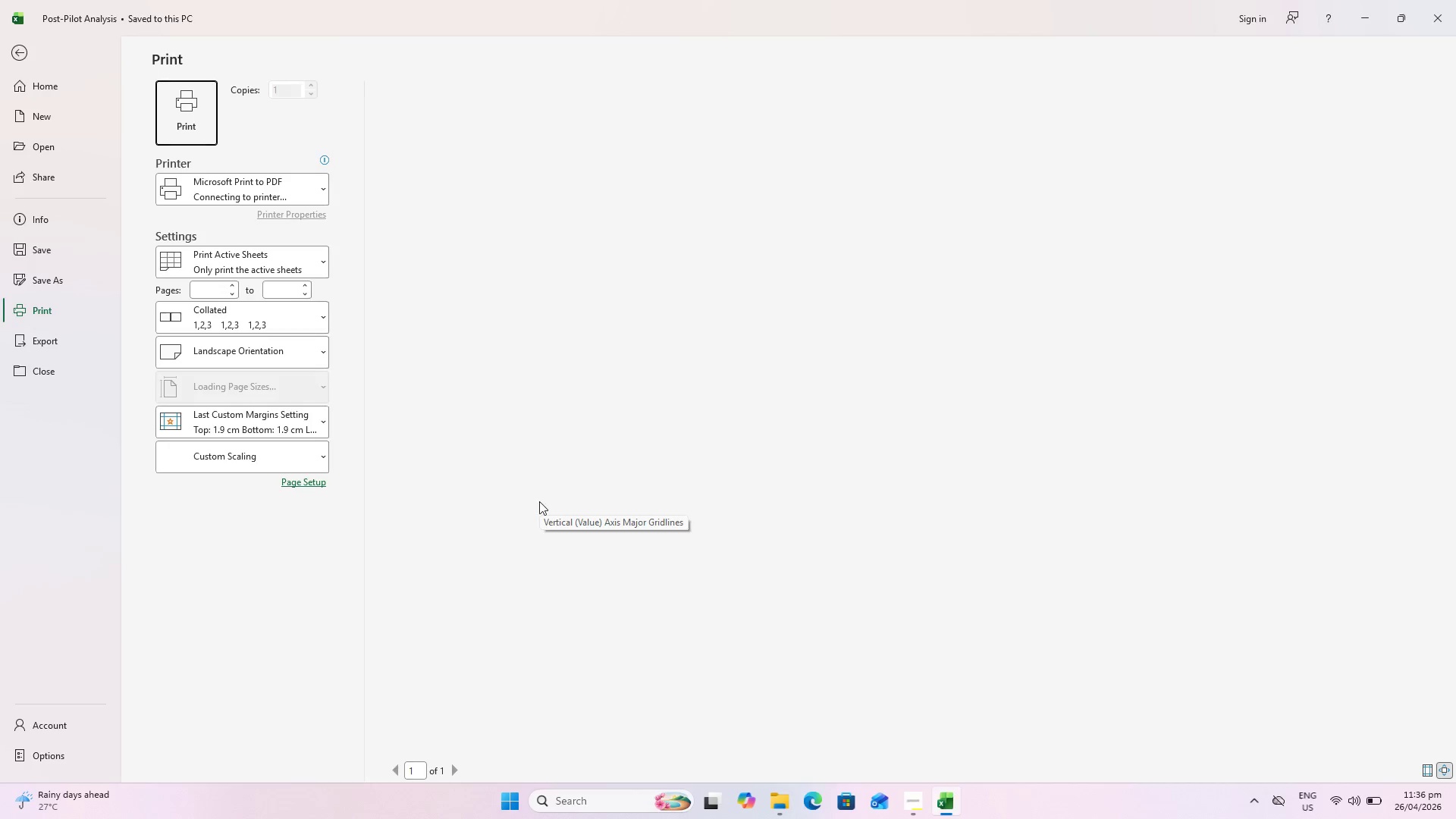 
key(Escape)
 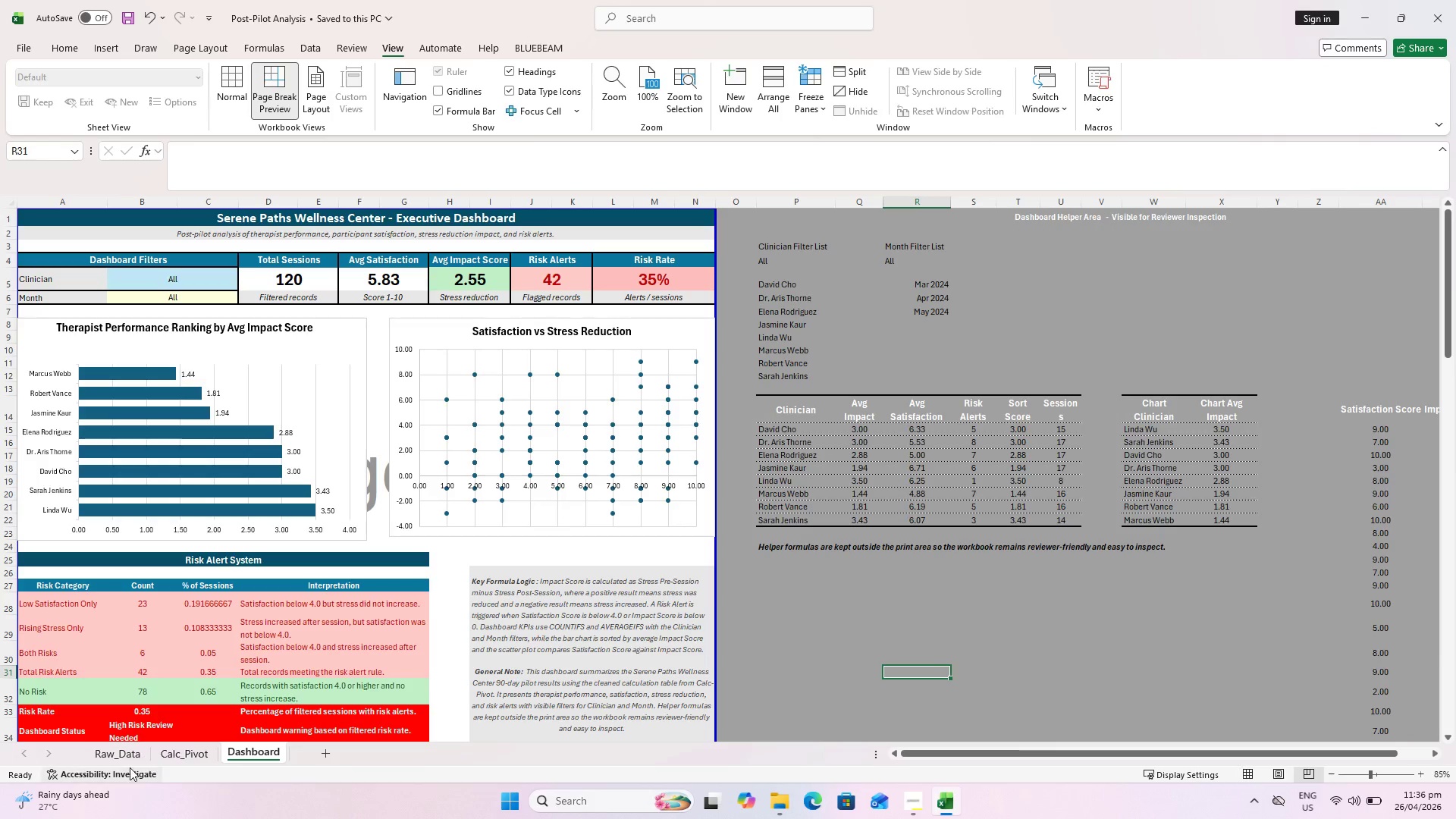 
left_click([127, 757])
 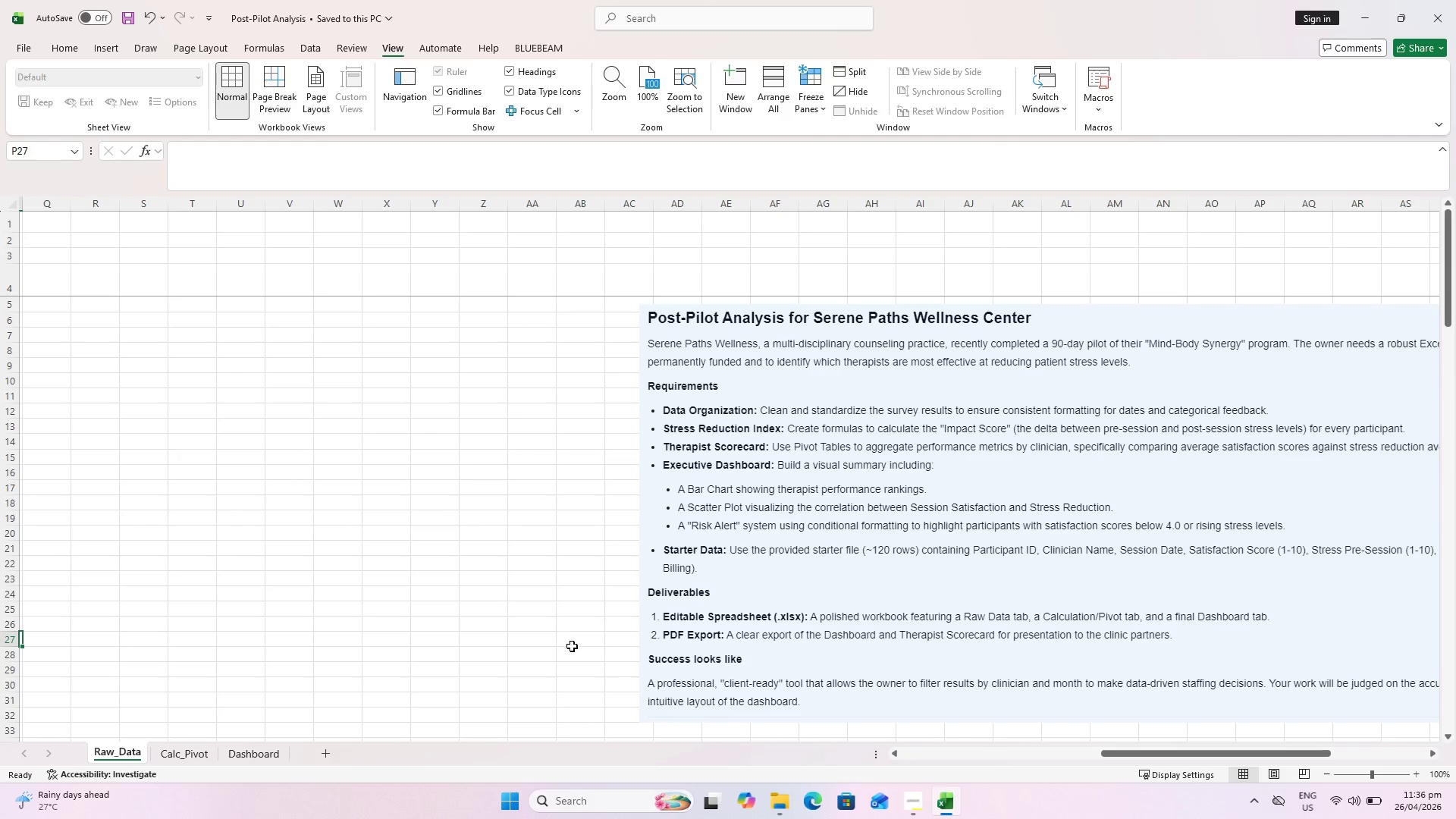 
key(Control+S)
 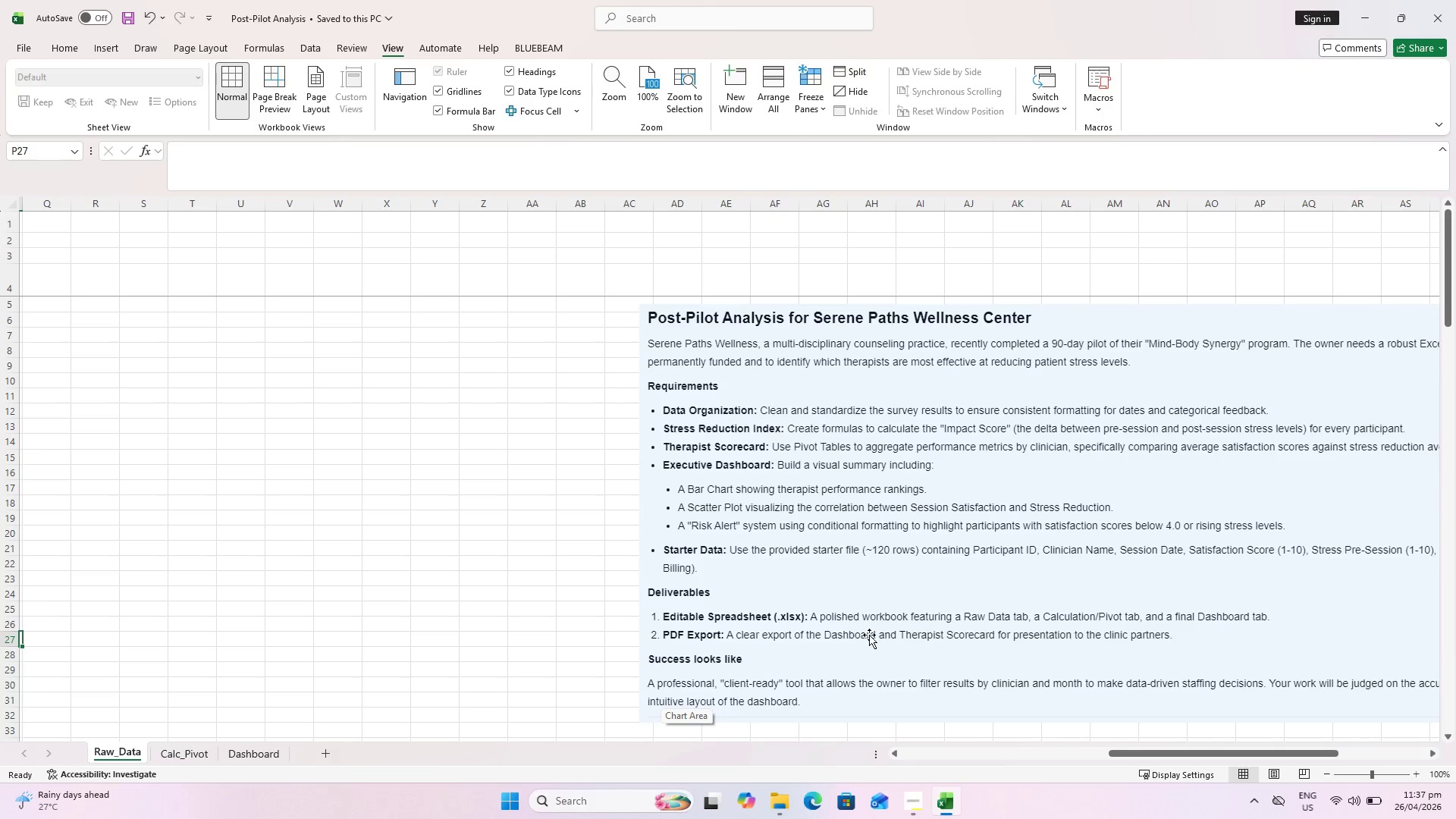 
wait(11.34)
 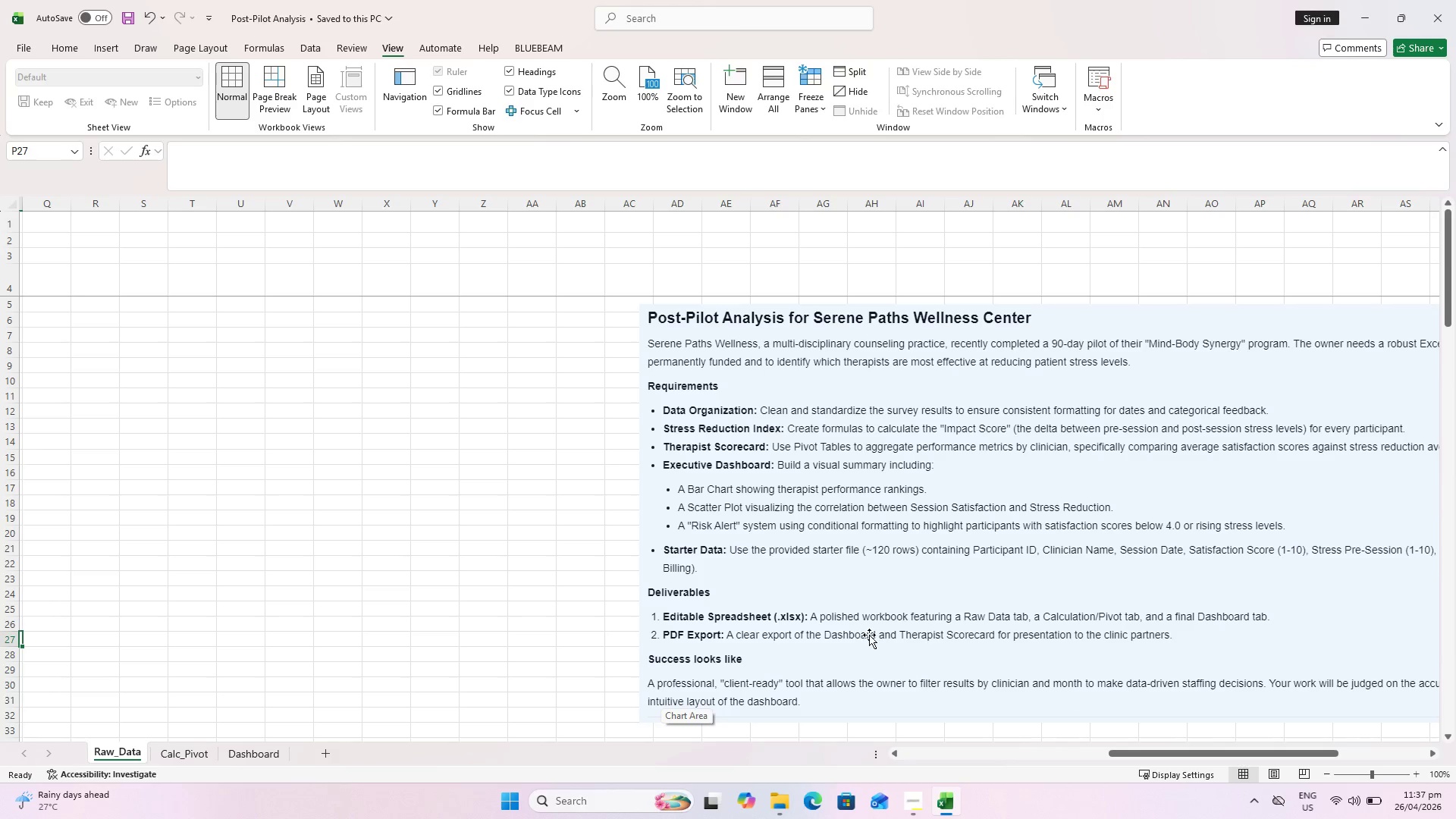 
left_click([203, 756])
 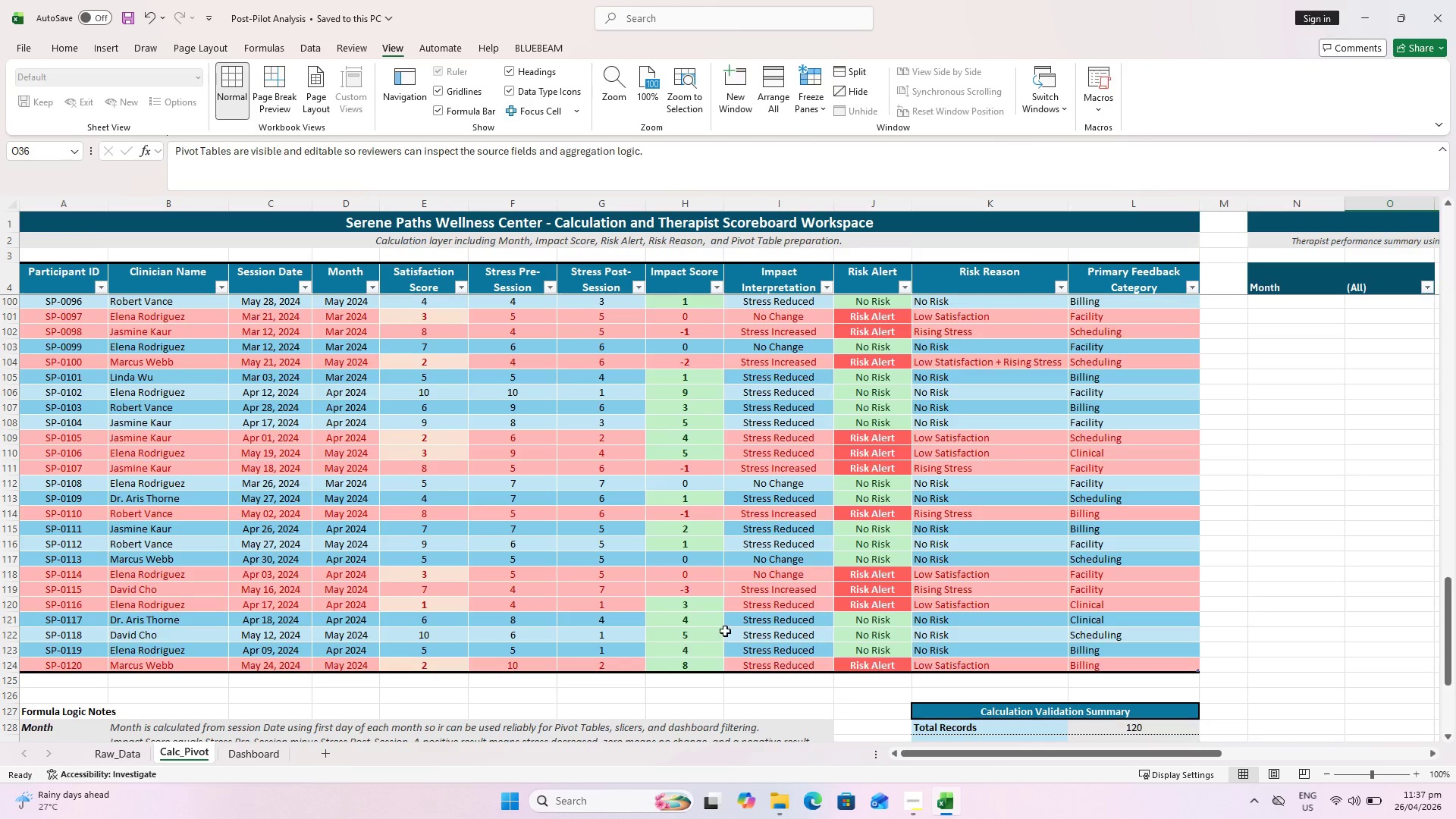 
hold_key(key=ControlLeft, duration=0.8)
scroll: coordinate [726, 621], scroll_direction: down, amount: 2.0
 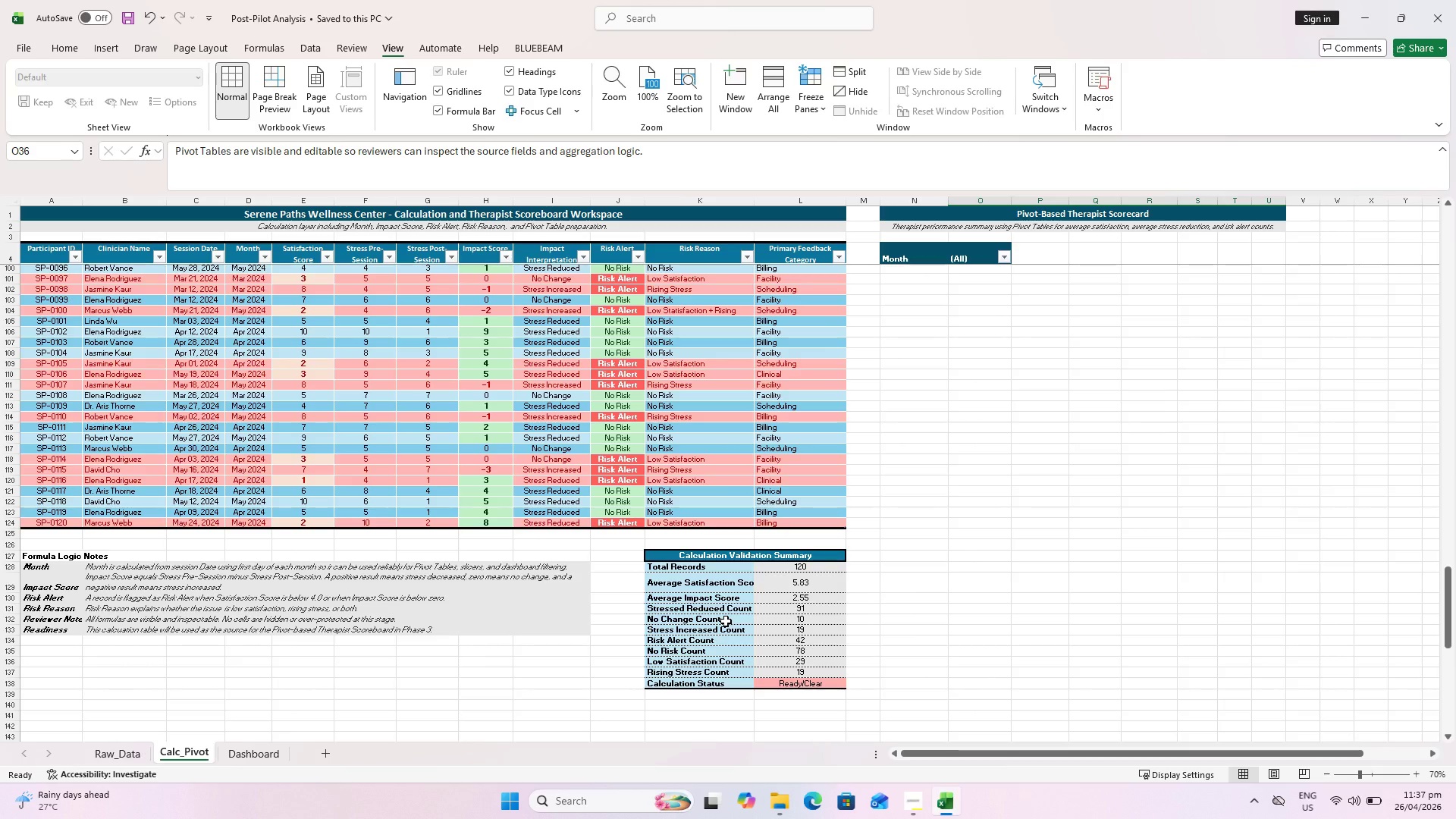 
wait(36.39)
 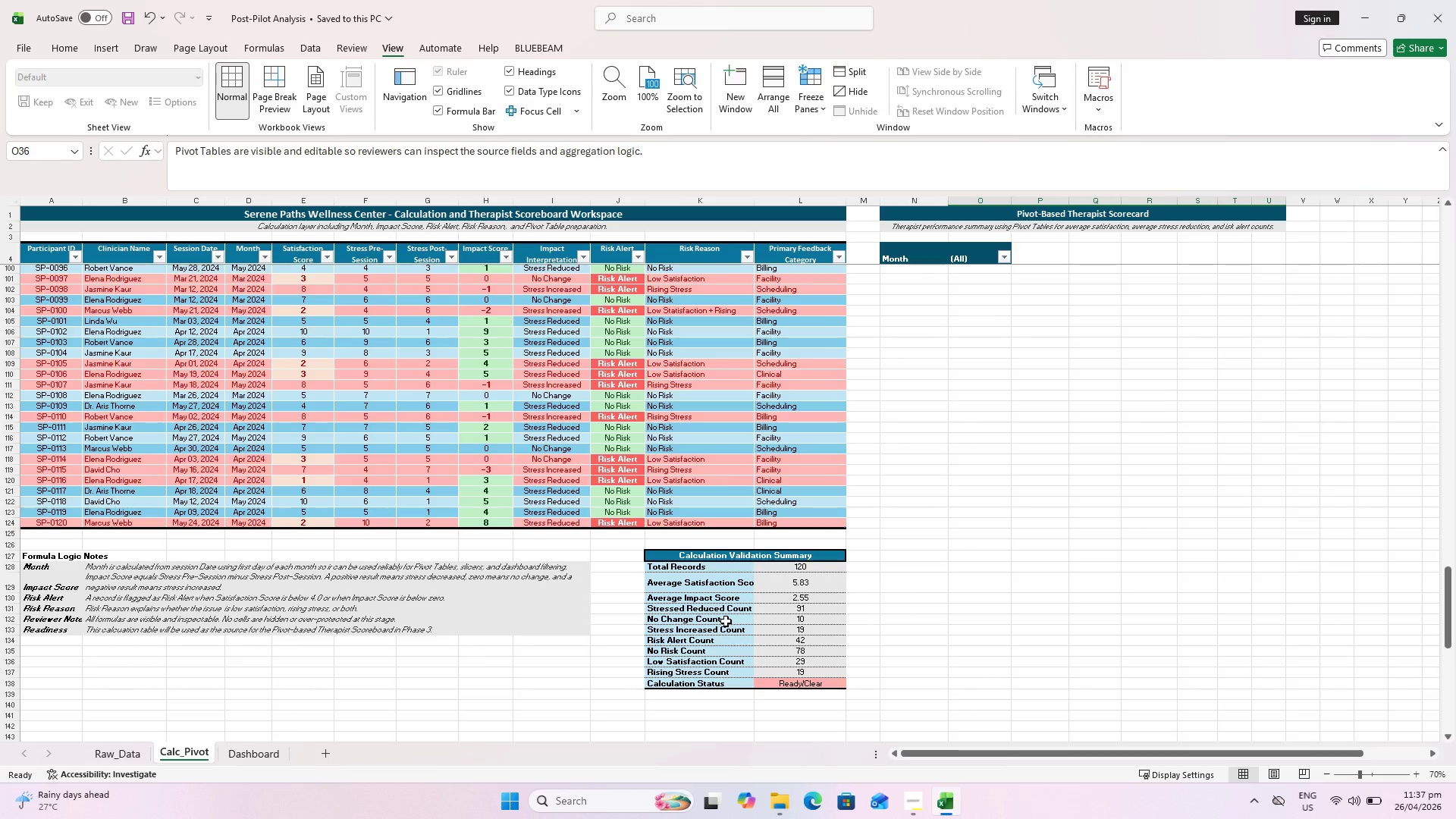 
key(Control+ControlLeft)
 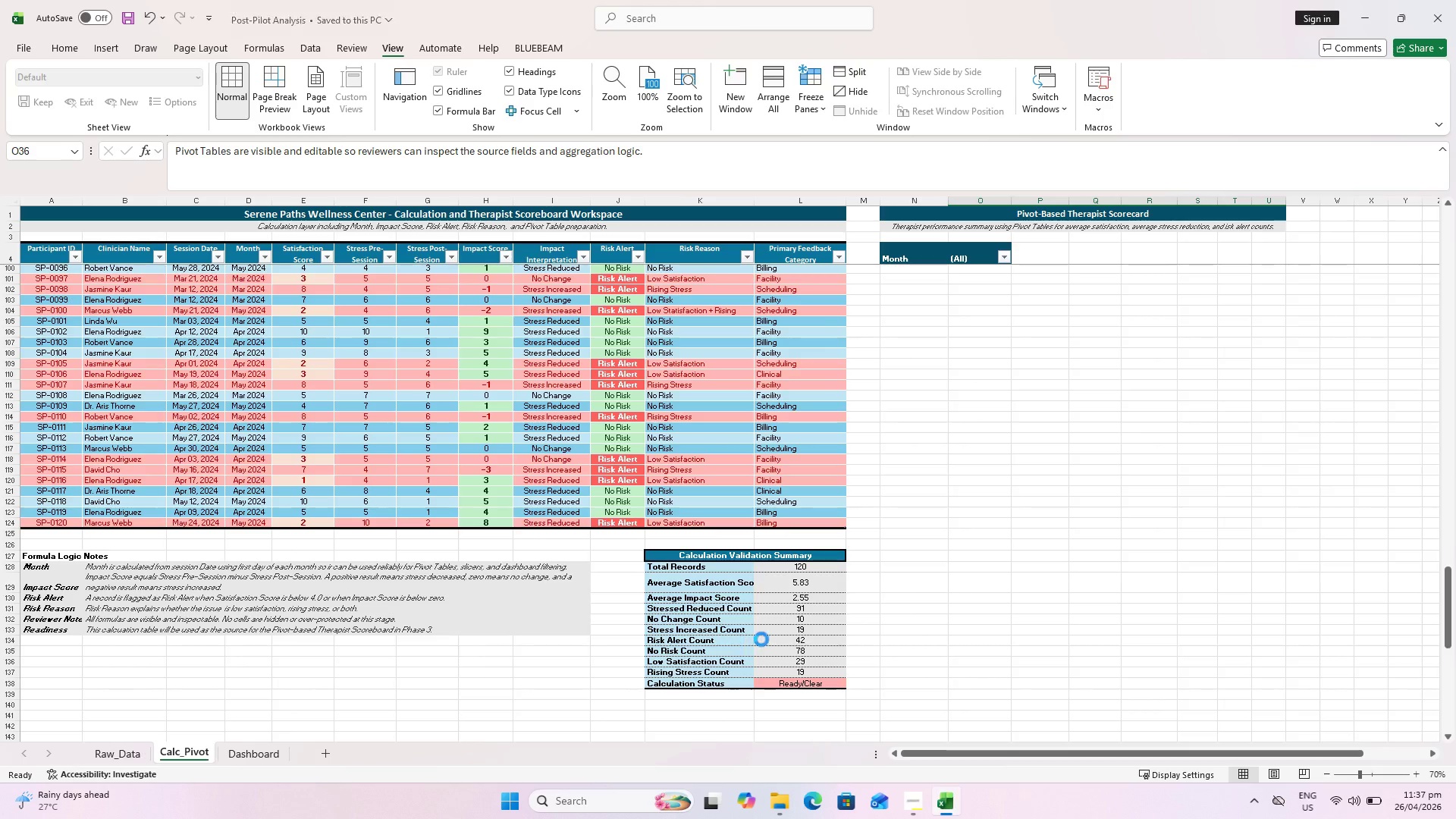 
key(Control+S)
 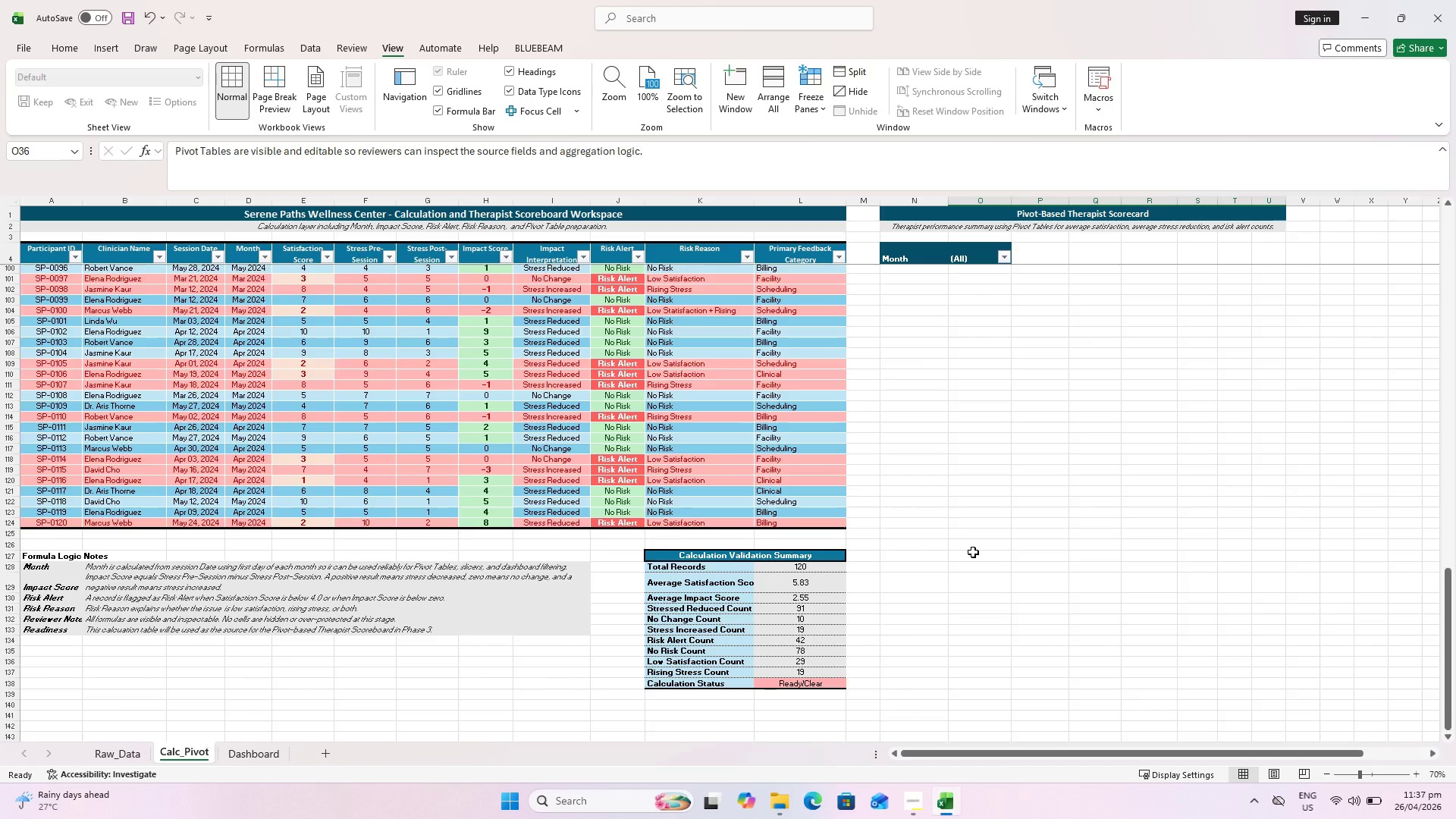 
scroll: coordinate [975, 507], scroll_direction: up, amount: 37.0
 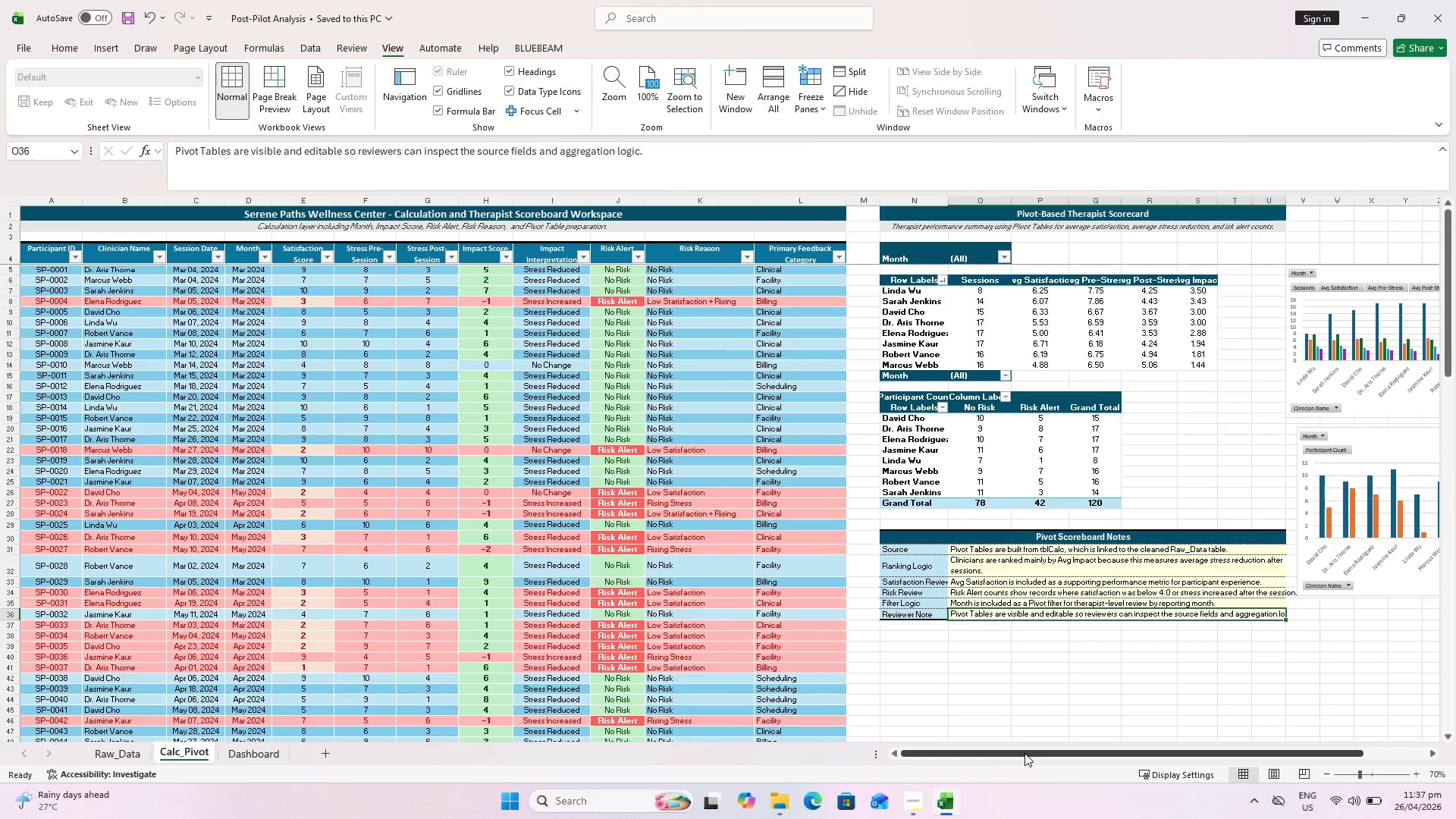 
scroll: coordinate [948, 712], scroll_direction: down, amount: 12.0
 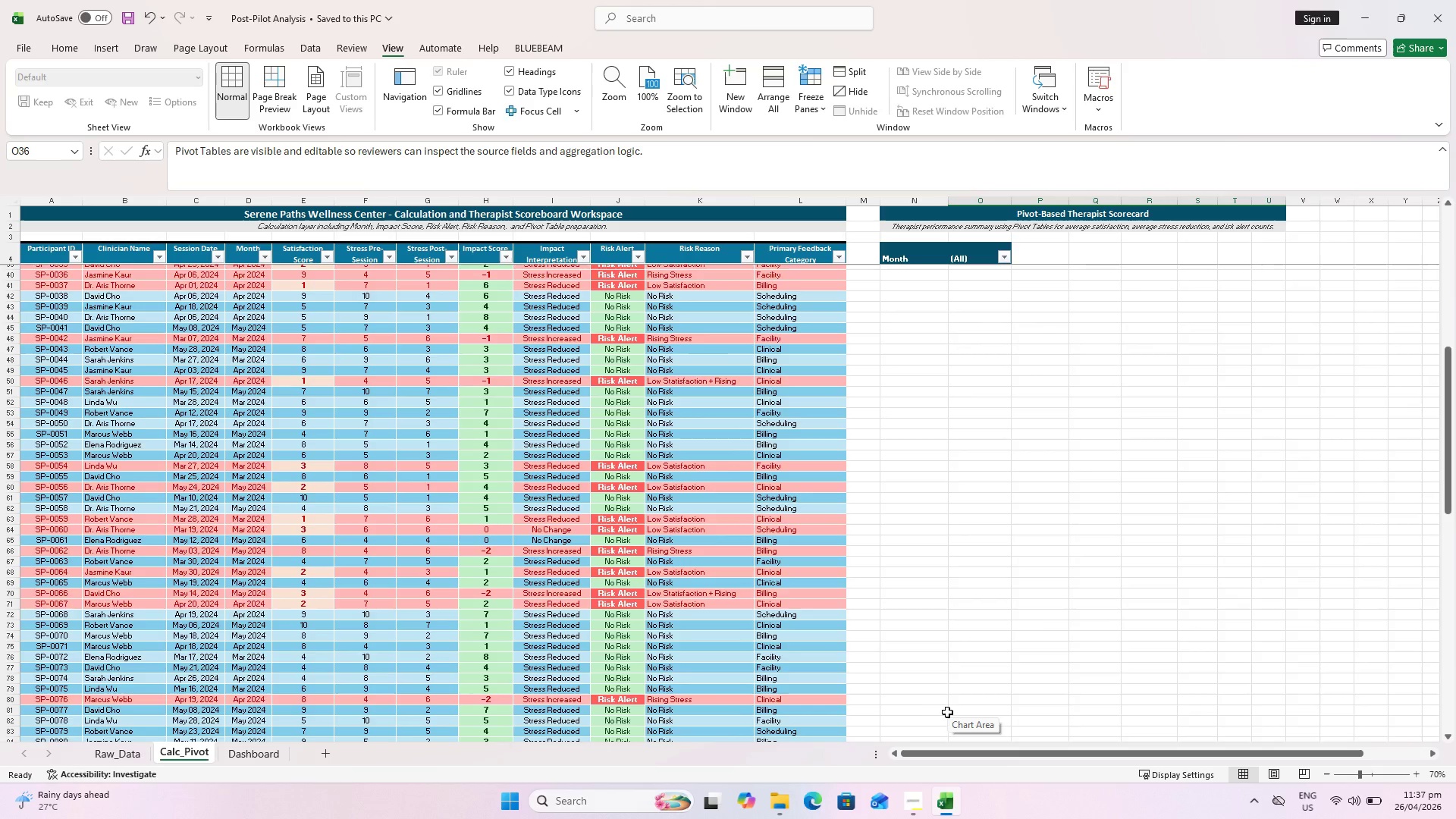 
scroll: coordinate [955, 704], scroll_direction: up, amount: 14.0
 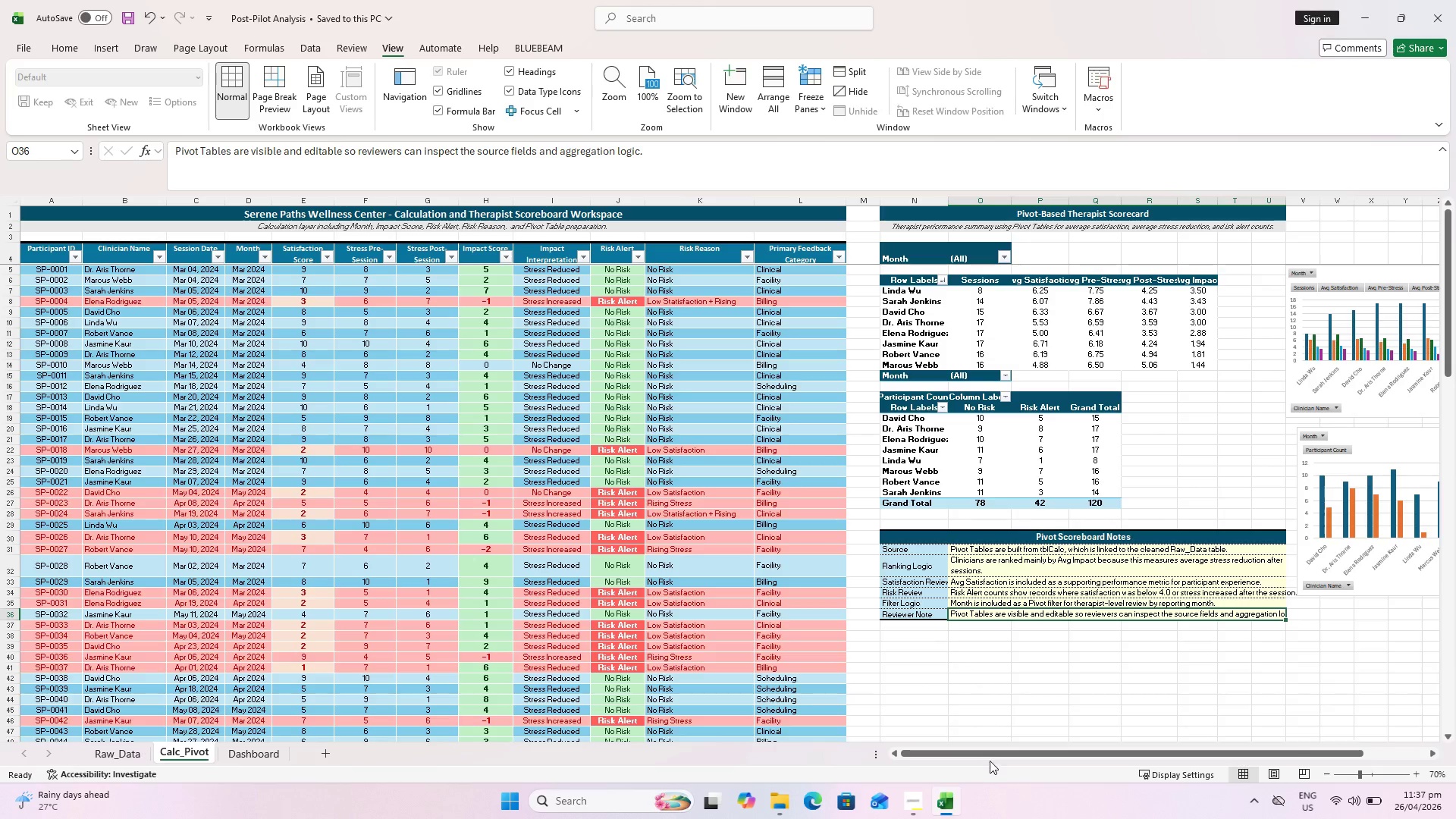 
left_click_drag(start_coordinate=[987, 753], to_coordinate=[1105, 736])
 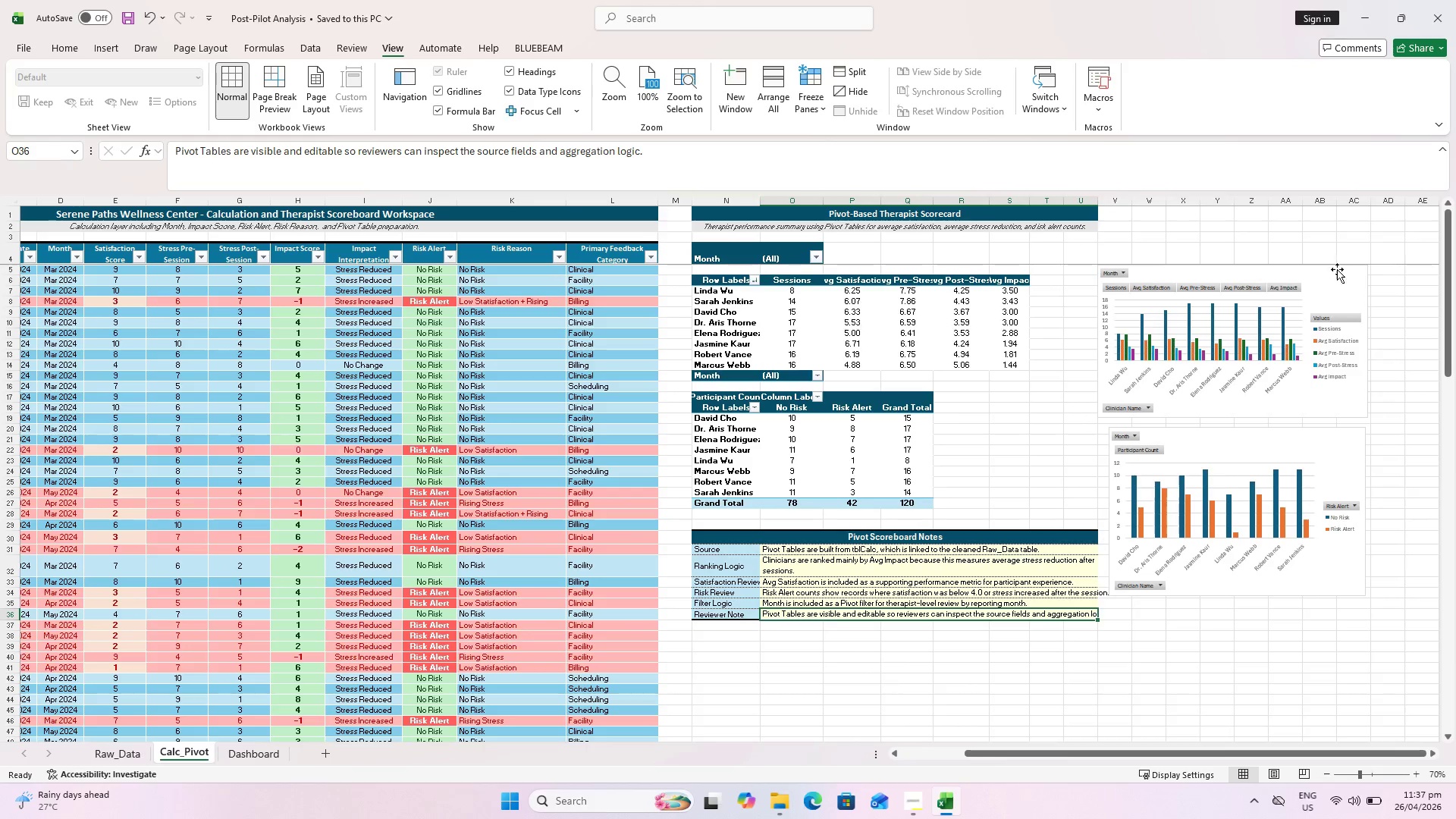 
left_click([1337, 271])
 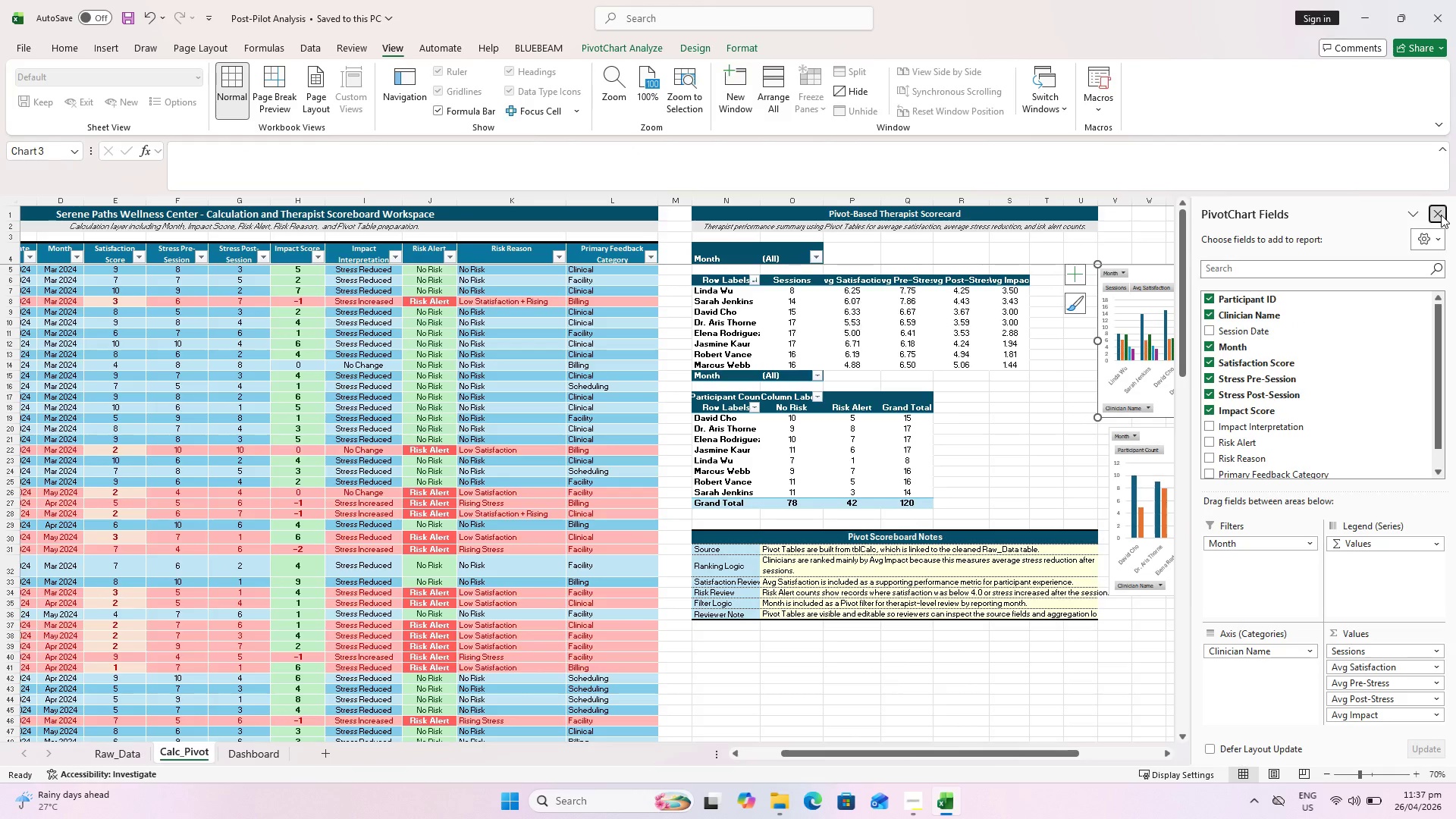 
left_click([1441, 215])
 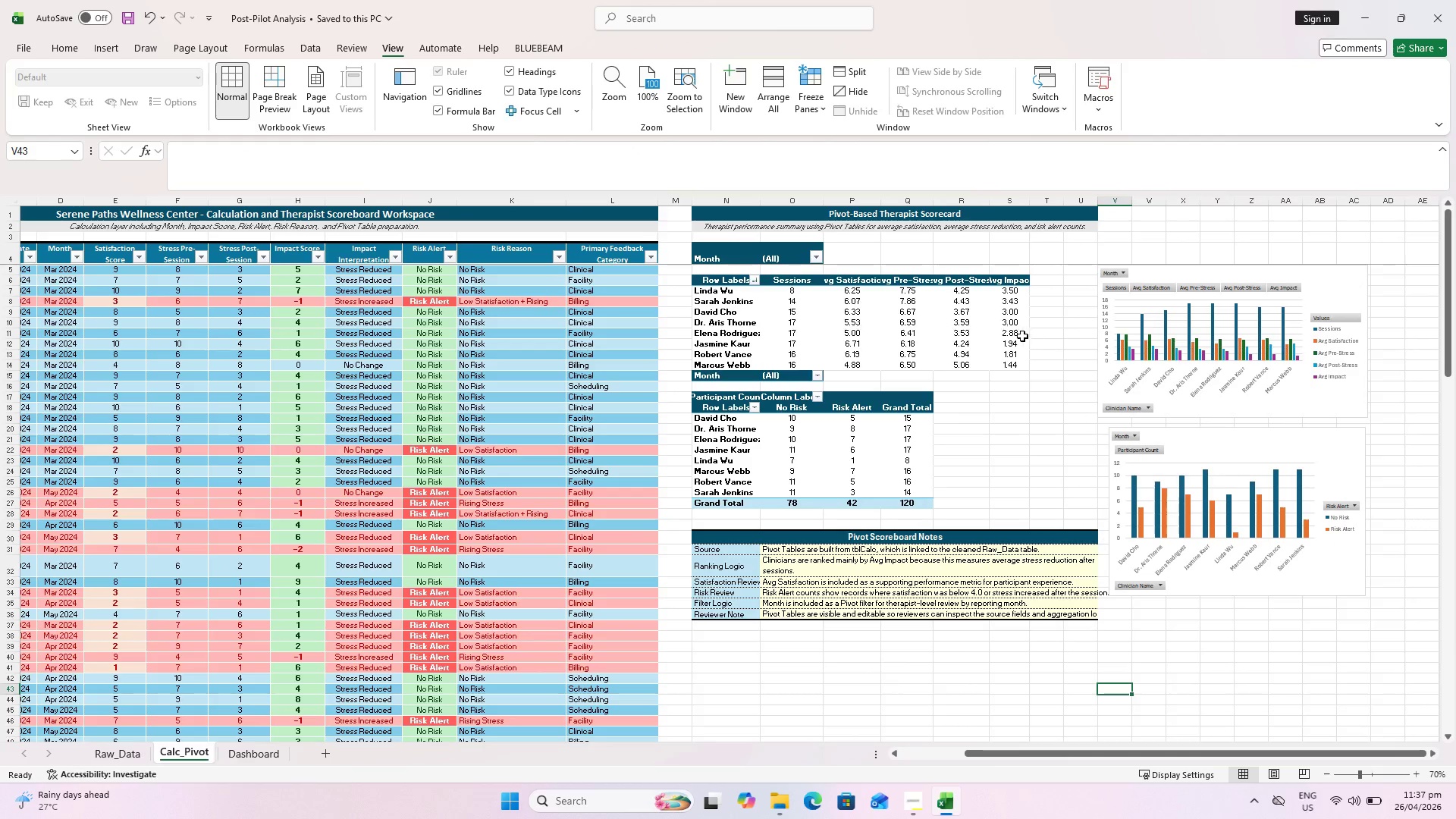 
wait(5.48)
 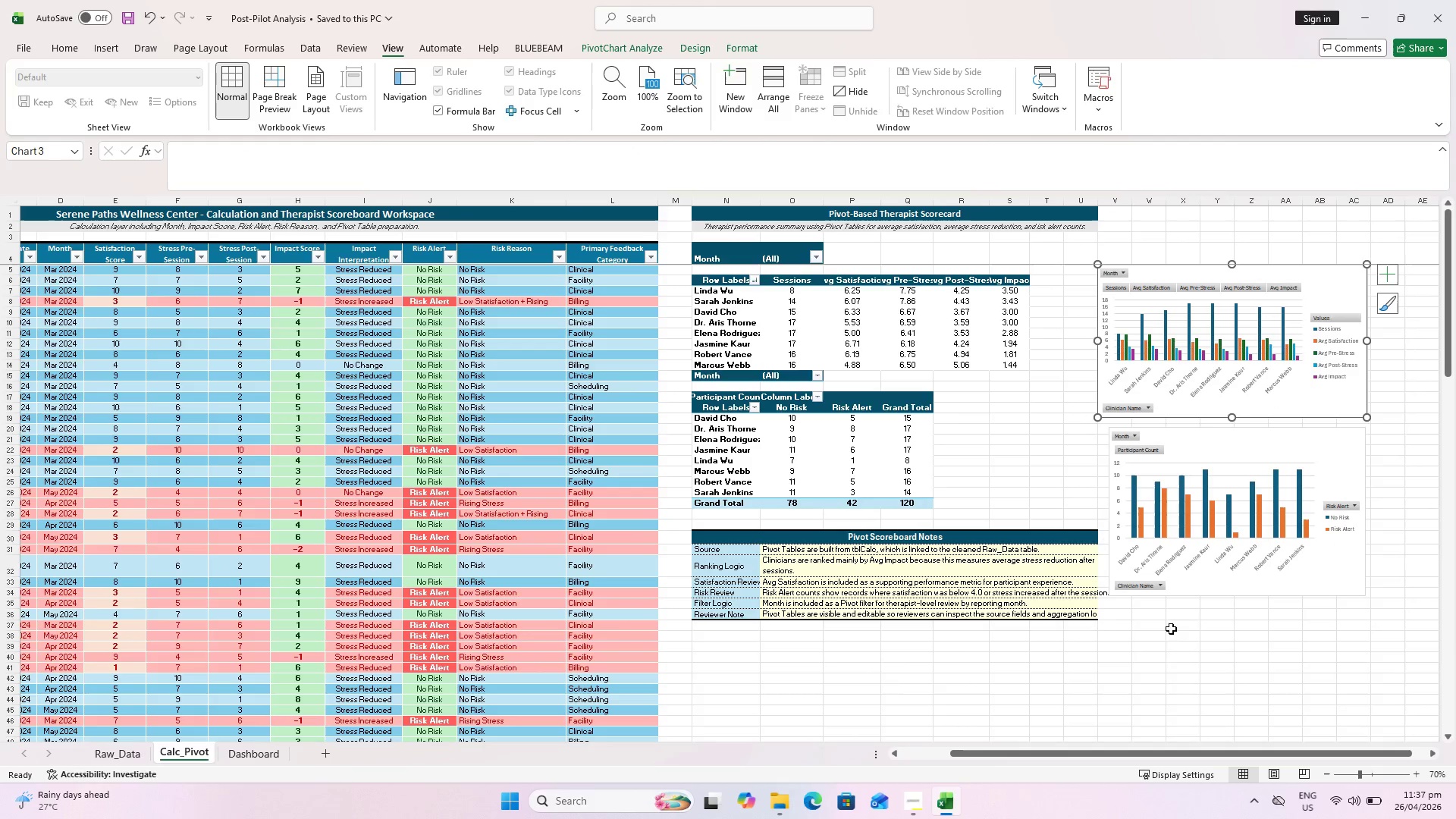 
left_click([1324, 278])
 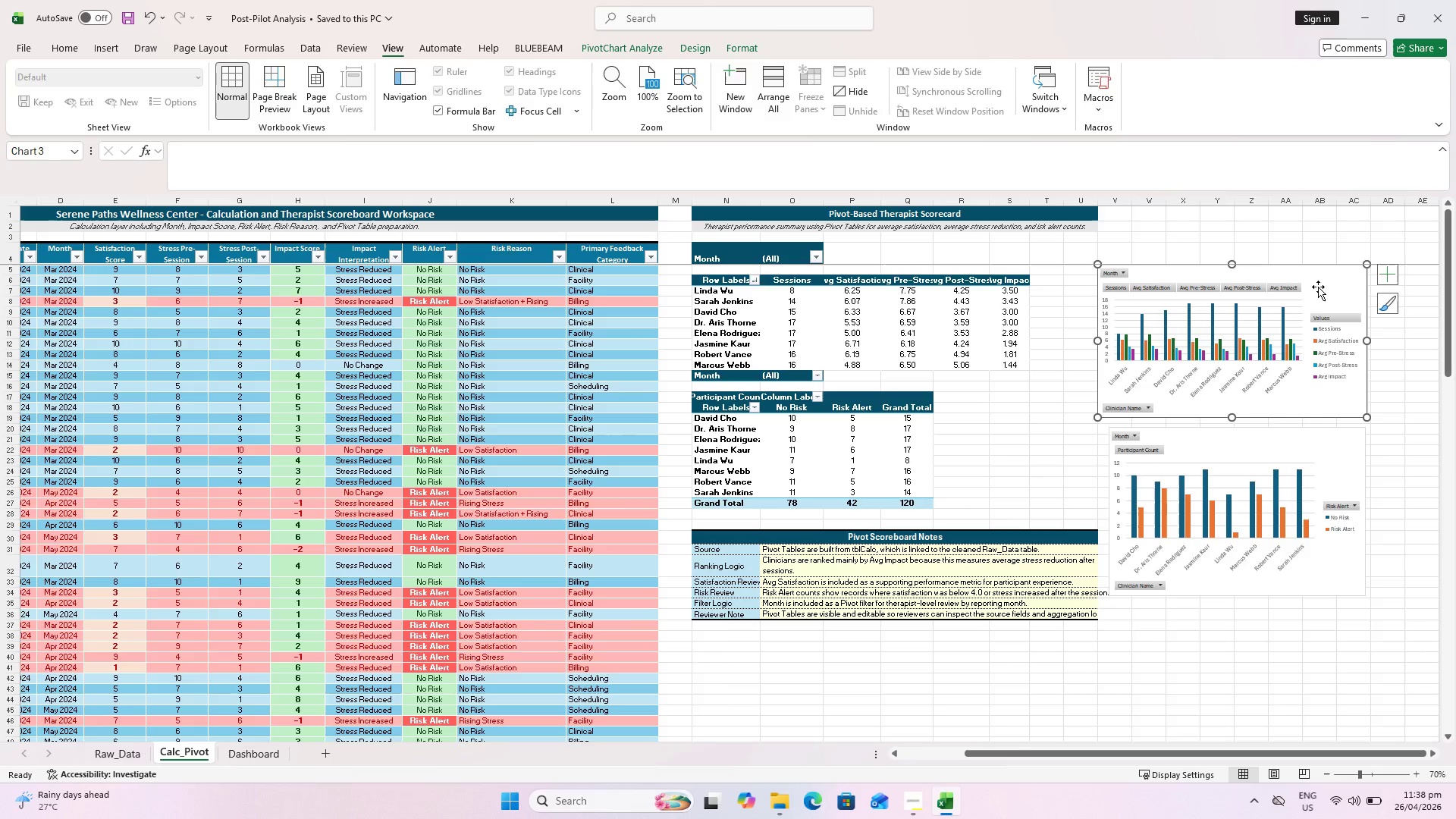 
hold_key(key=ControlLeft, duration=0.73)
scroll: coordinate [1316, 316], scroll_direction: up, amount: 2.0
 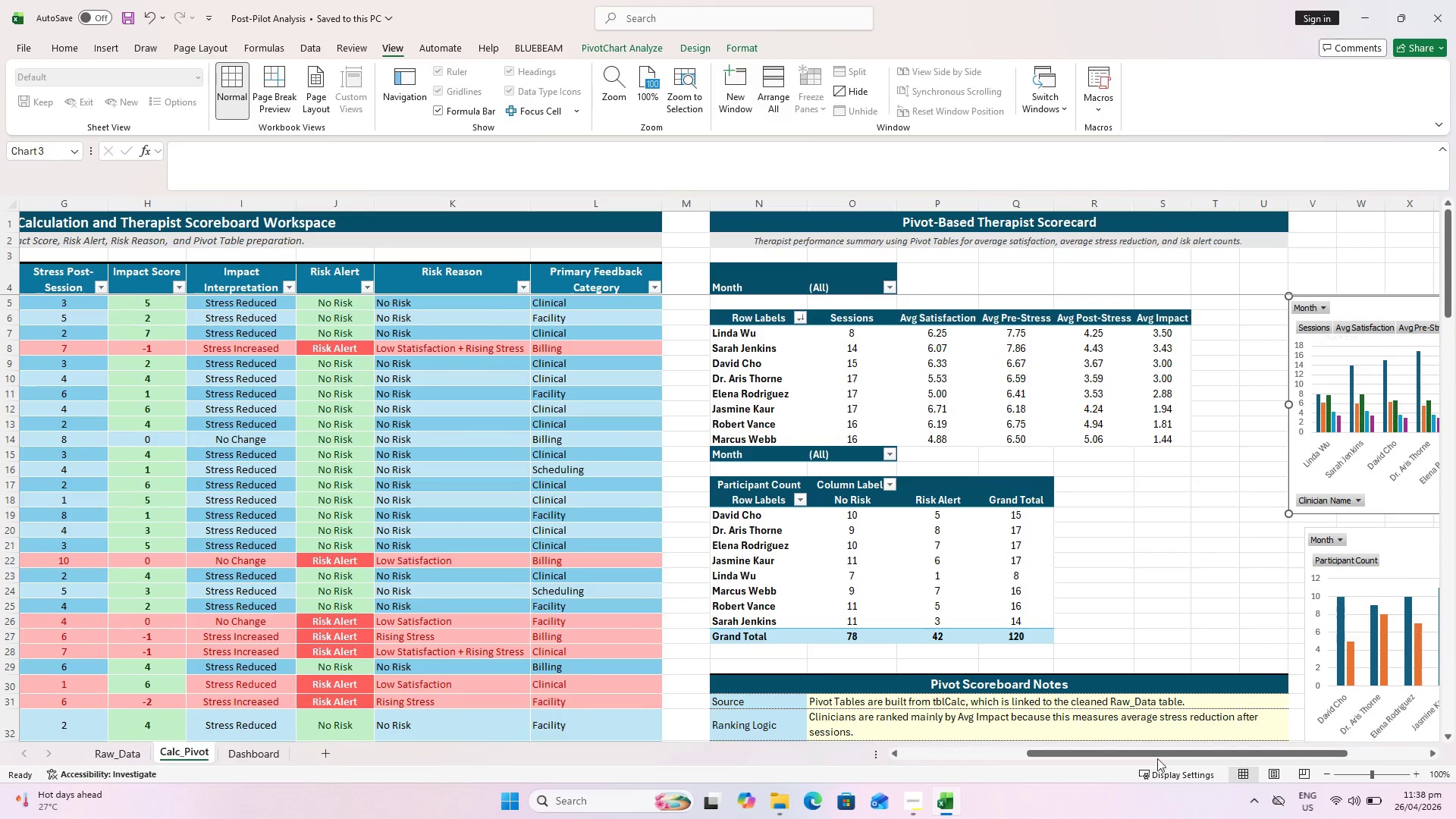 
left_click_drag(start_coordinate=[1157, 755], to_coordinate=[1270, 754])
 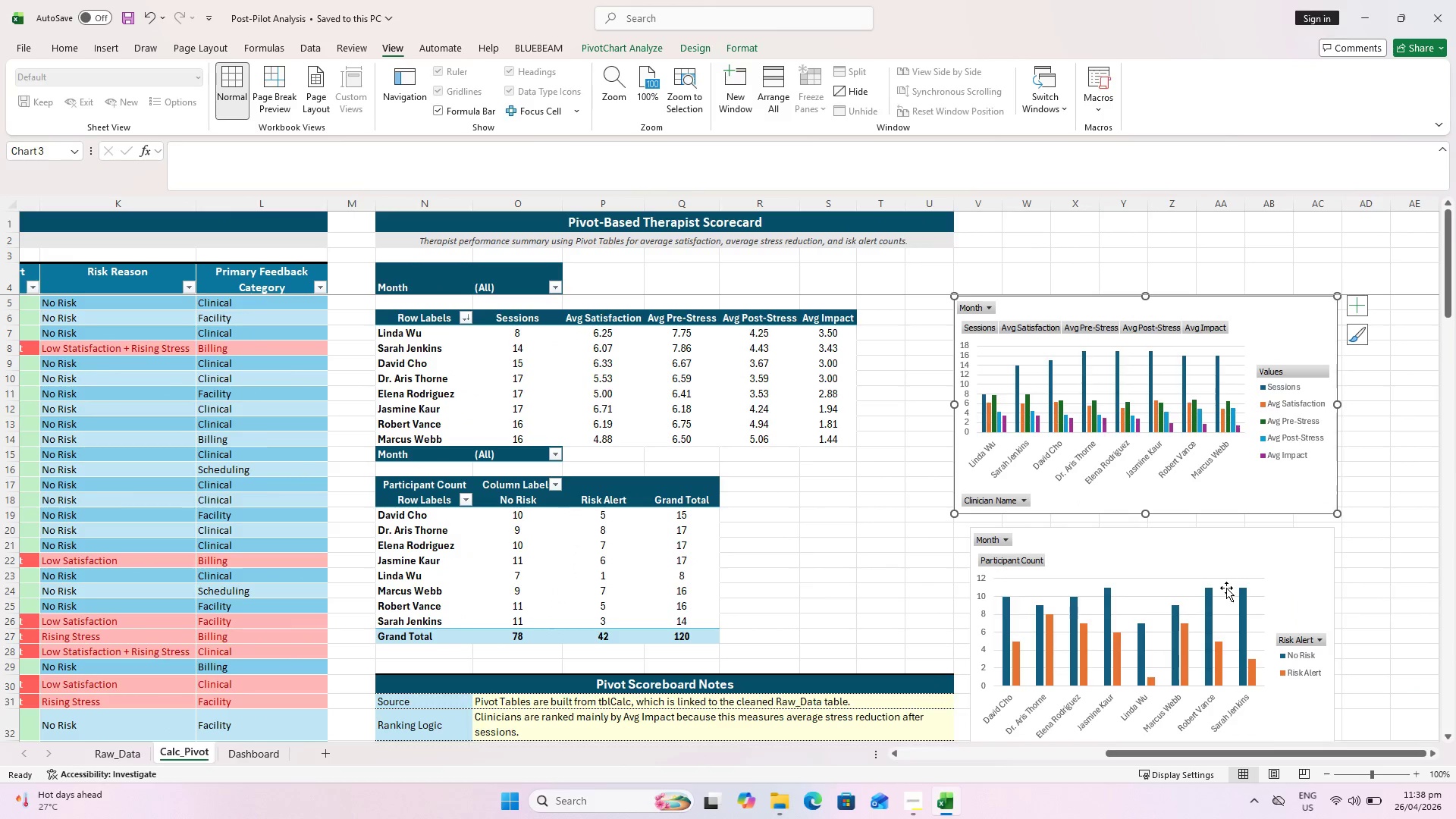 
scroll: coordinate [1225, 588], scroll_direction: down, amount: 1.0
 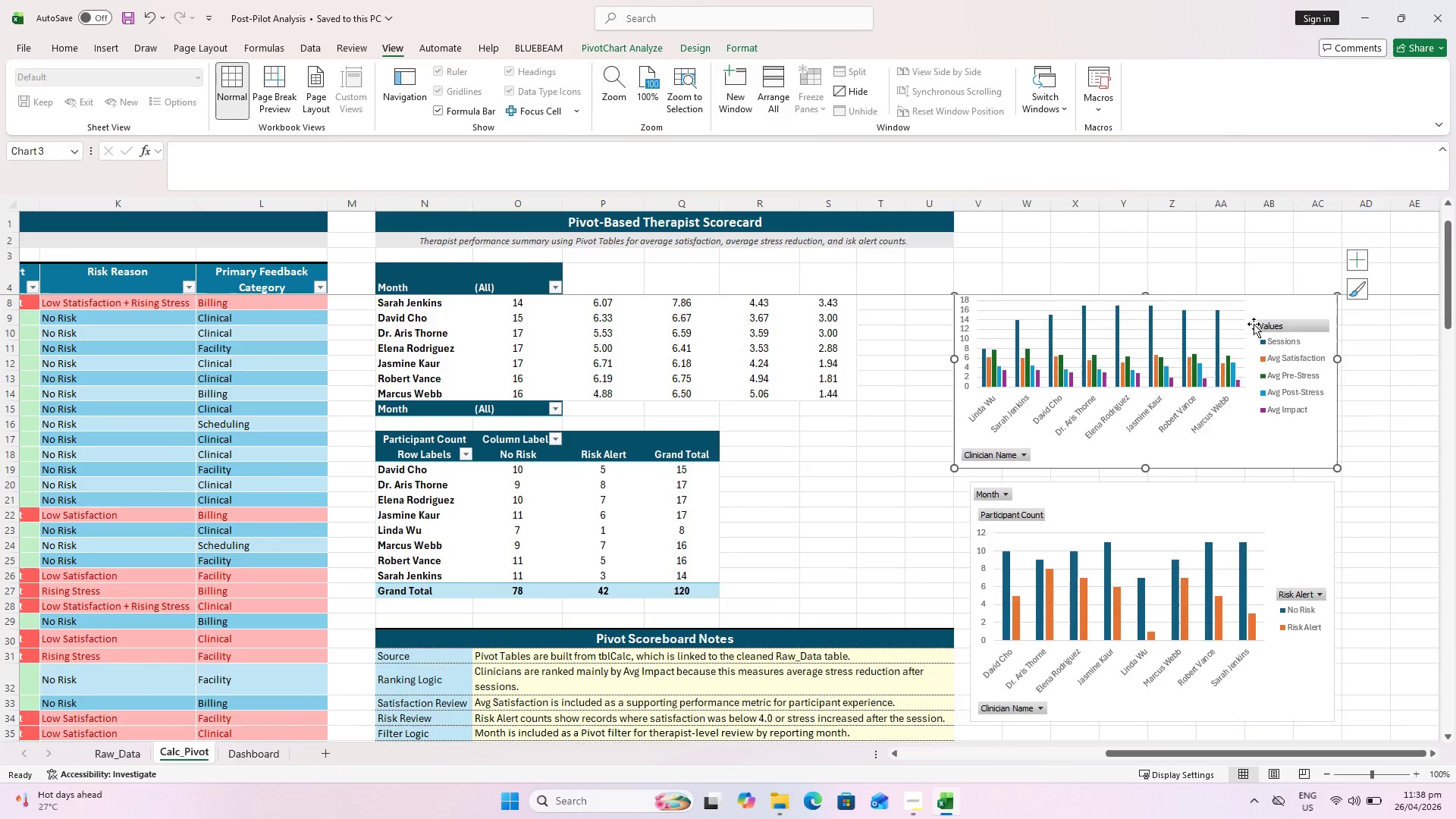 
left_click([1285, 312])
 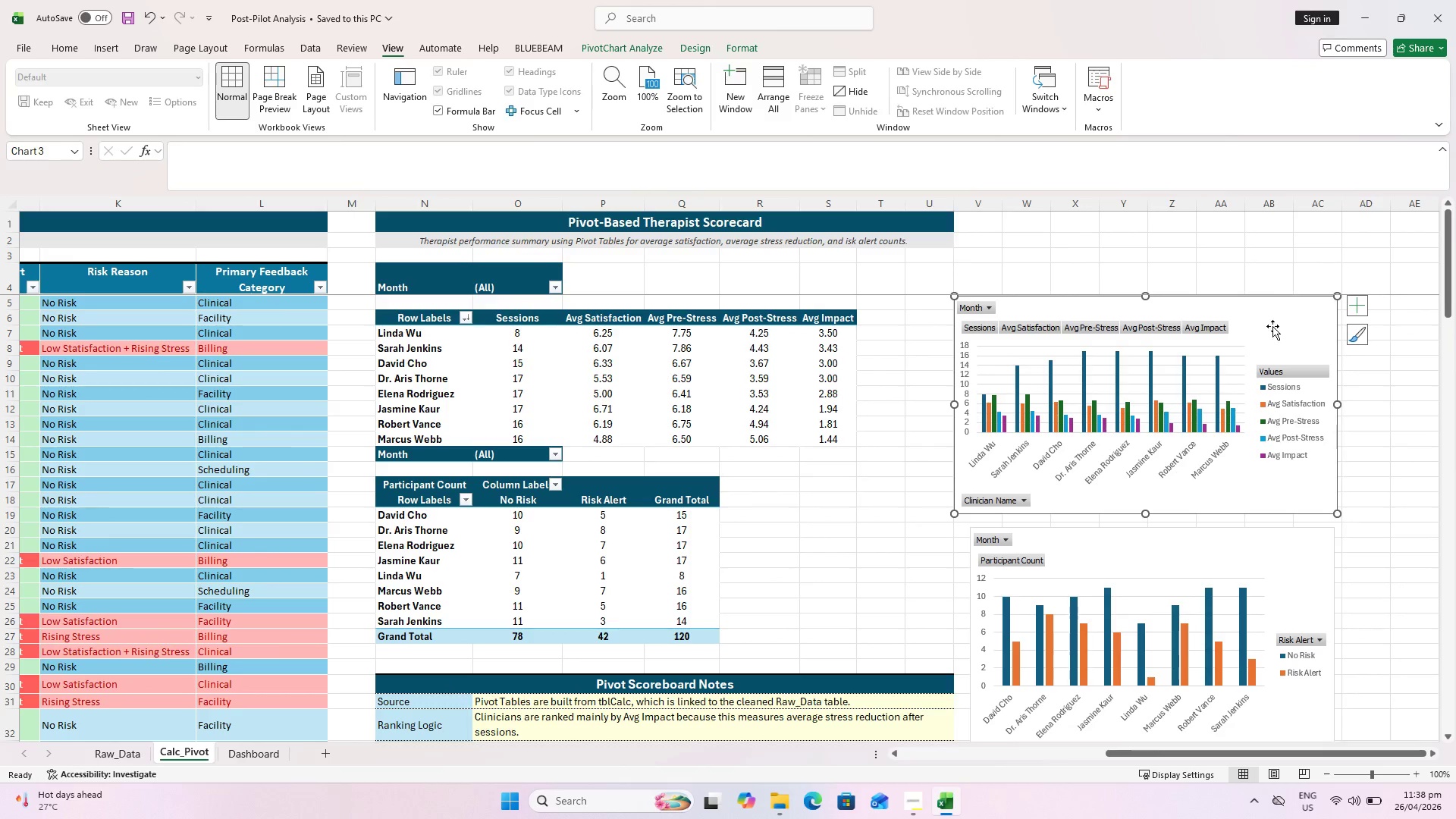 
scroll: coordinate [1254, 326], scroll_direction: up, amount: 2.0
 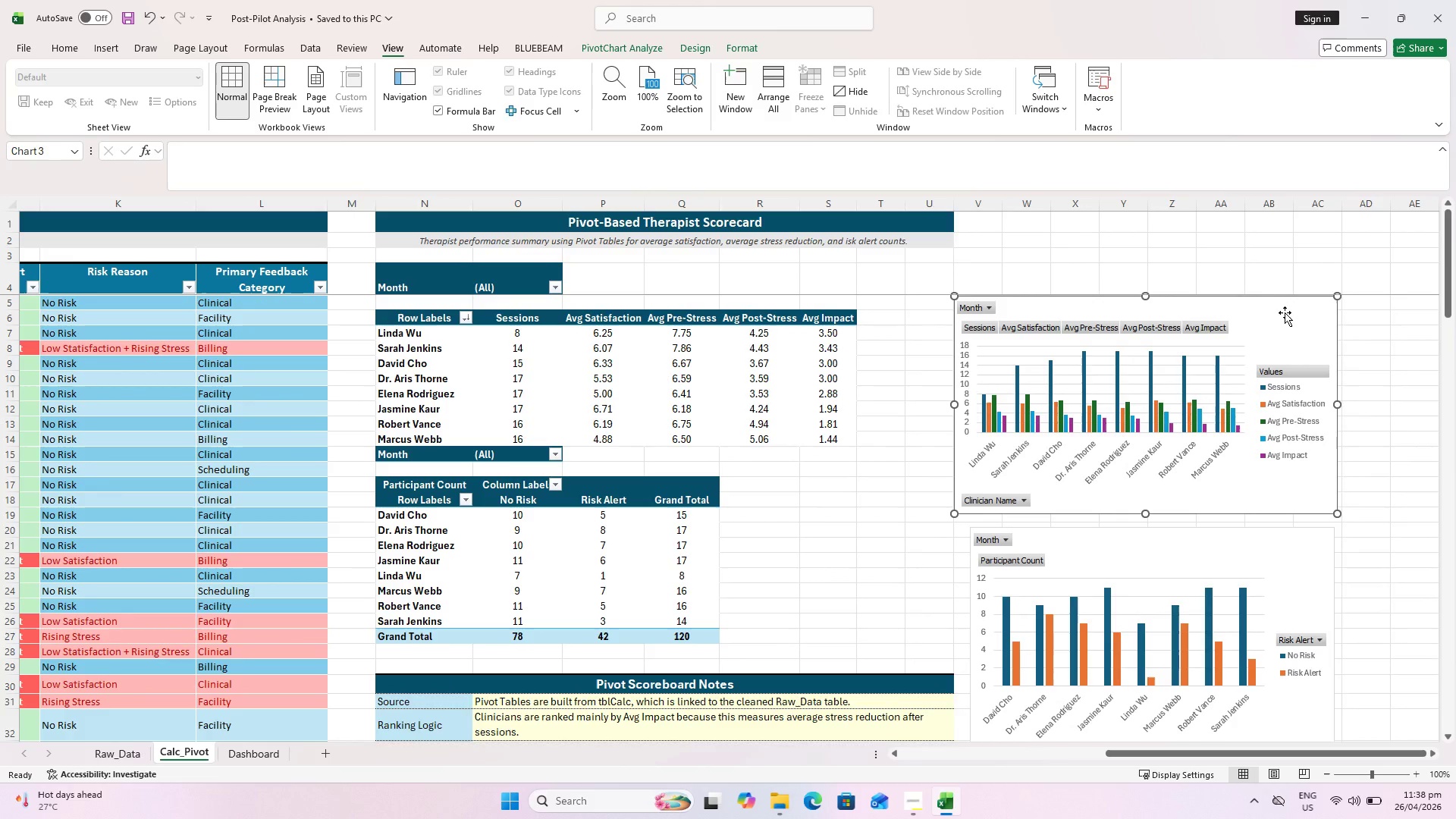 
key(Delete)
 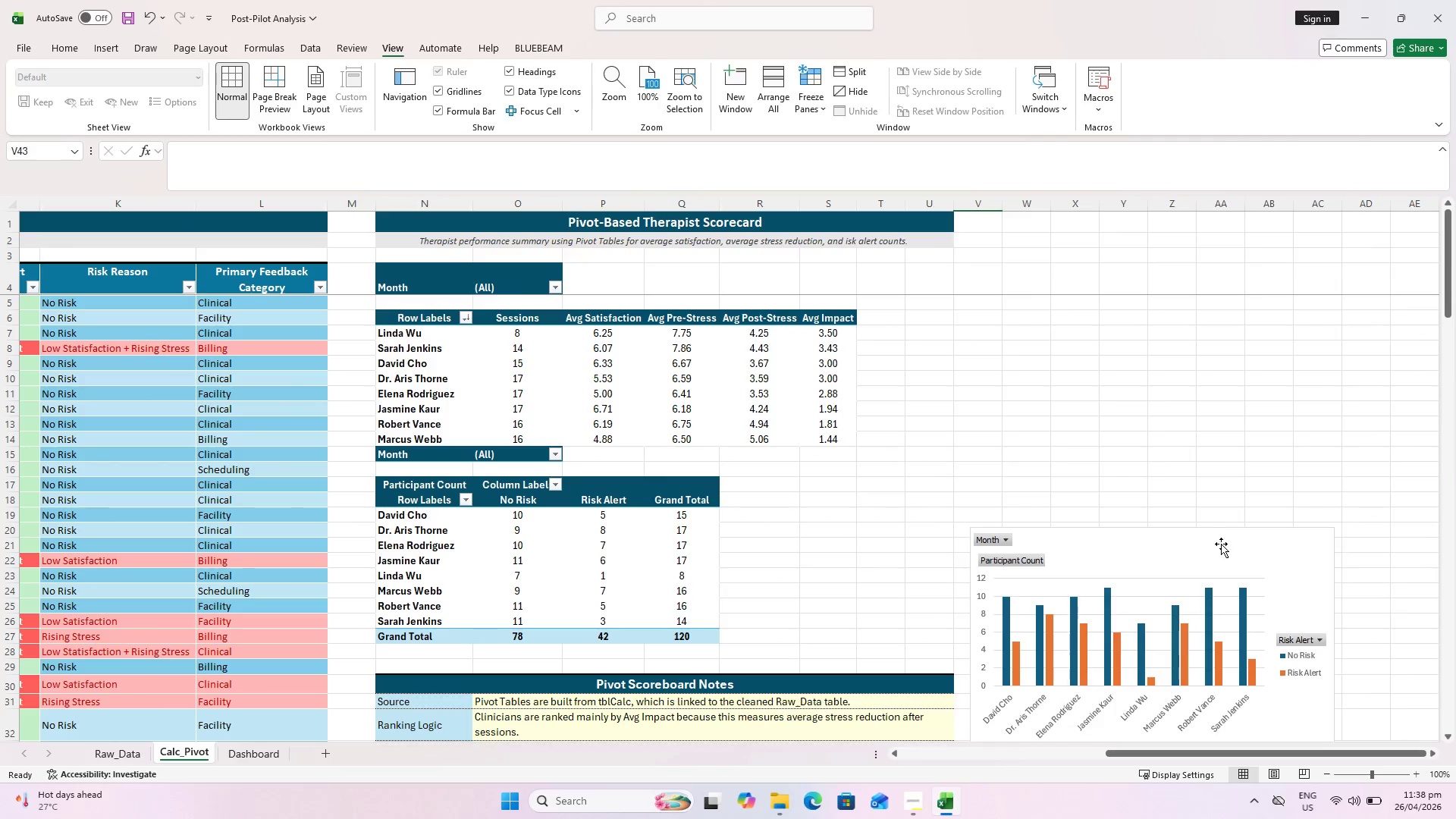 
key(Delete)
 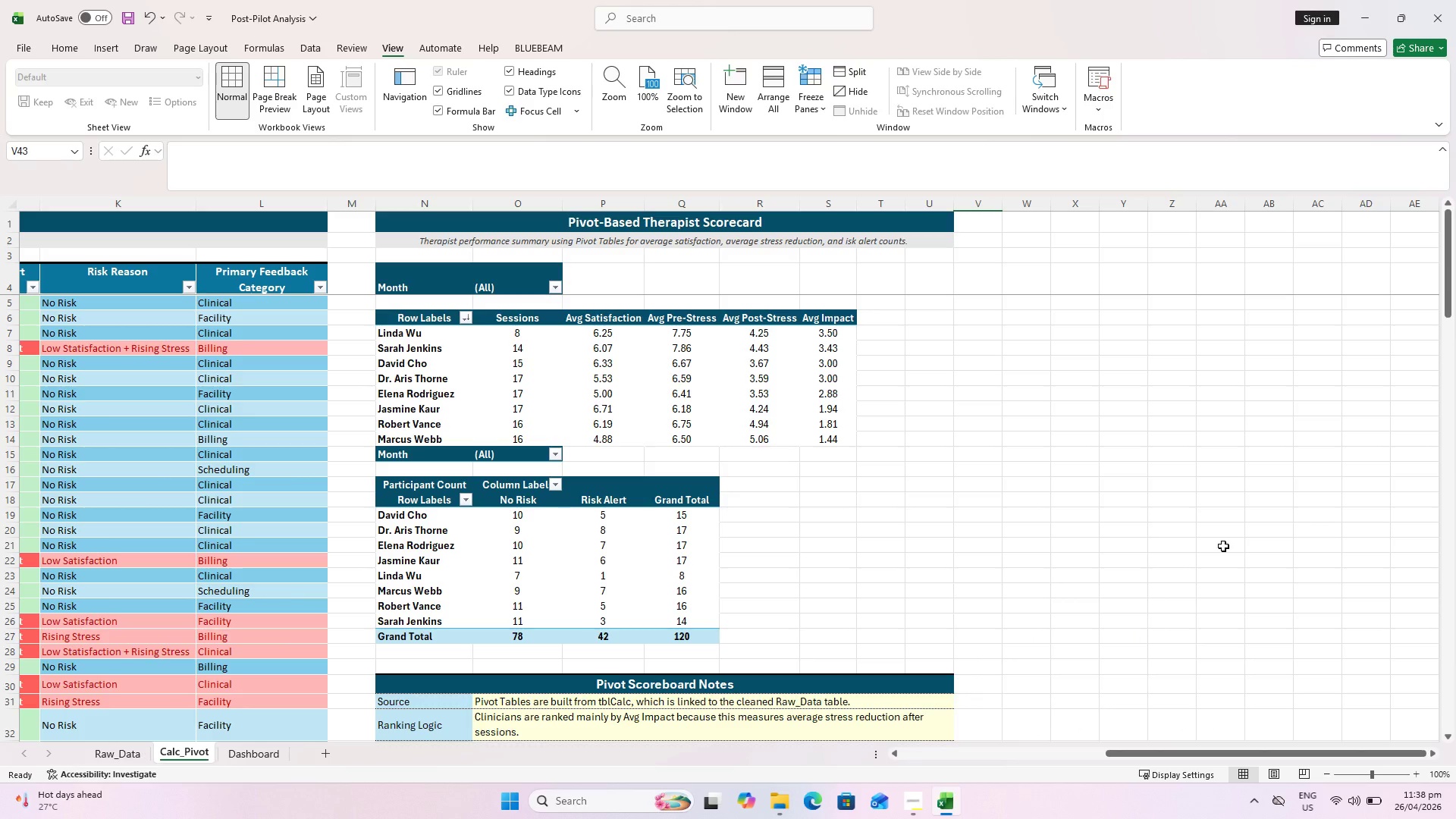 
scroll: coordinate [1223, 546], scroll_direction: up, amount: 1.0
 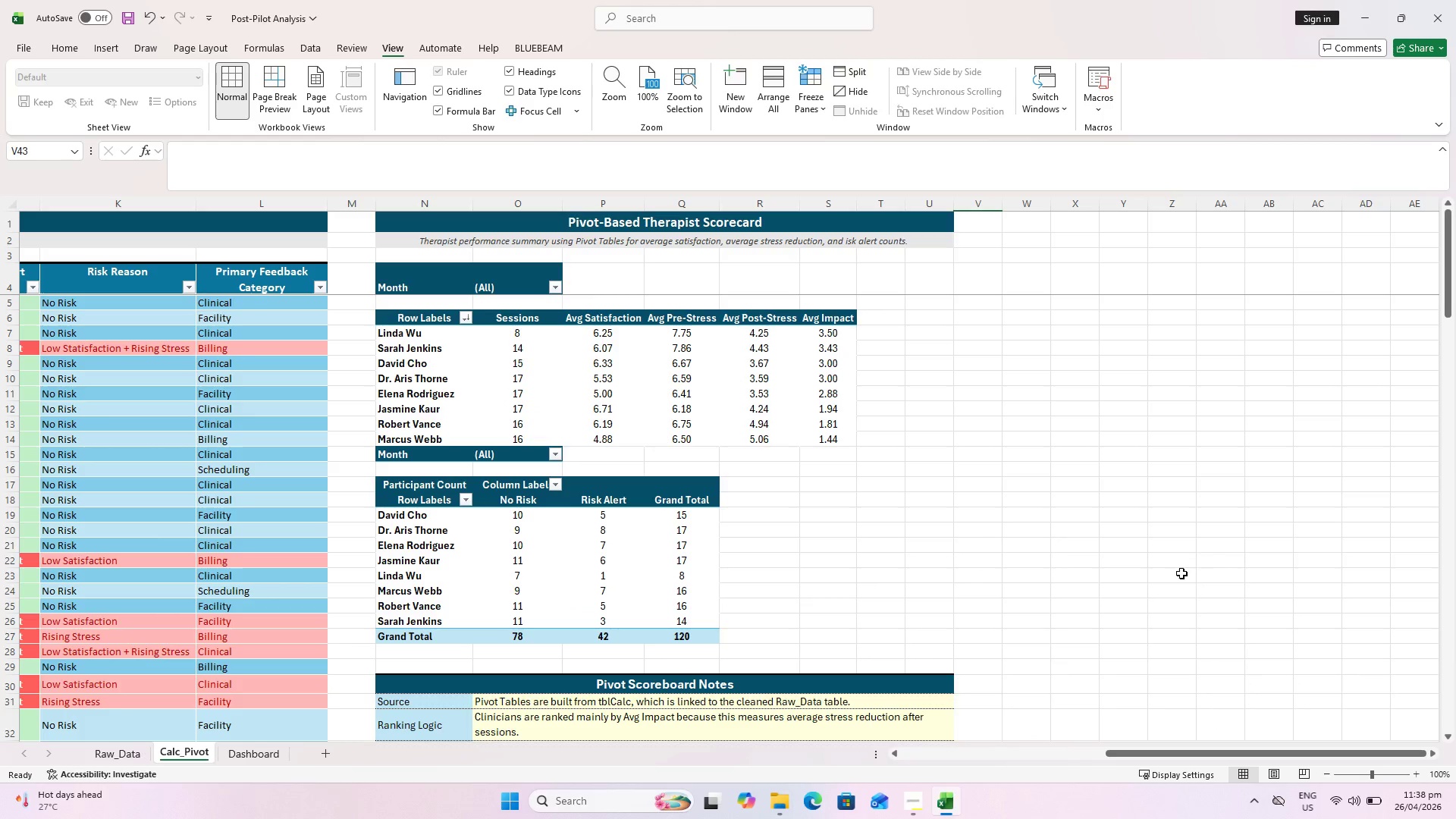 
hold_key(key=ControlLeft, duration=0.75)
scroll: coordinate [1156, 575], scroll_direction: down, amount: 1.0
 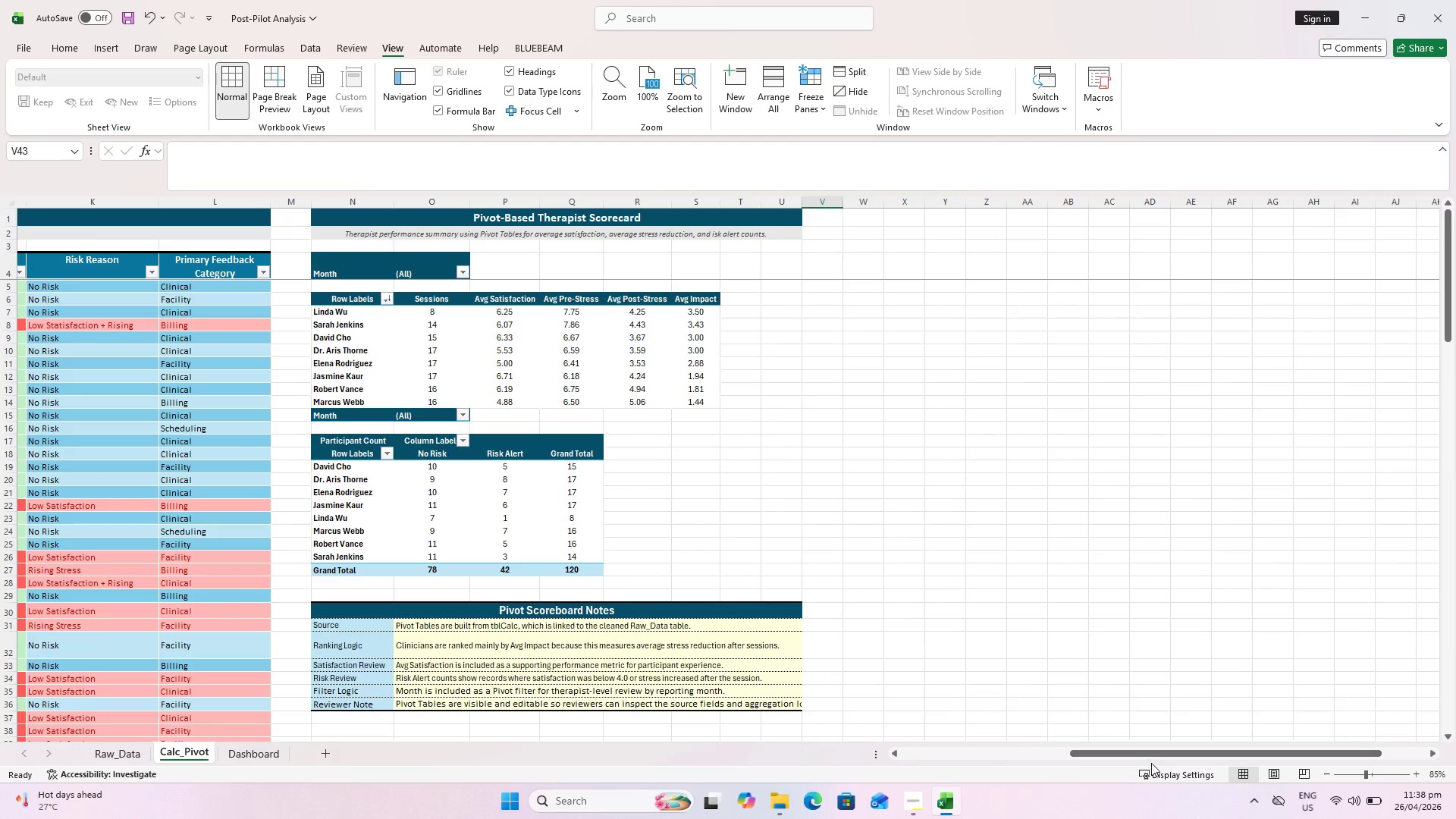 
left_click_drag(start_coordinate=[1144, 750], to_coordinate=[1012, 776])
 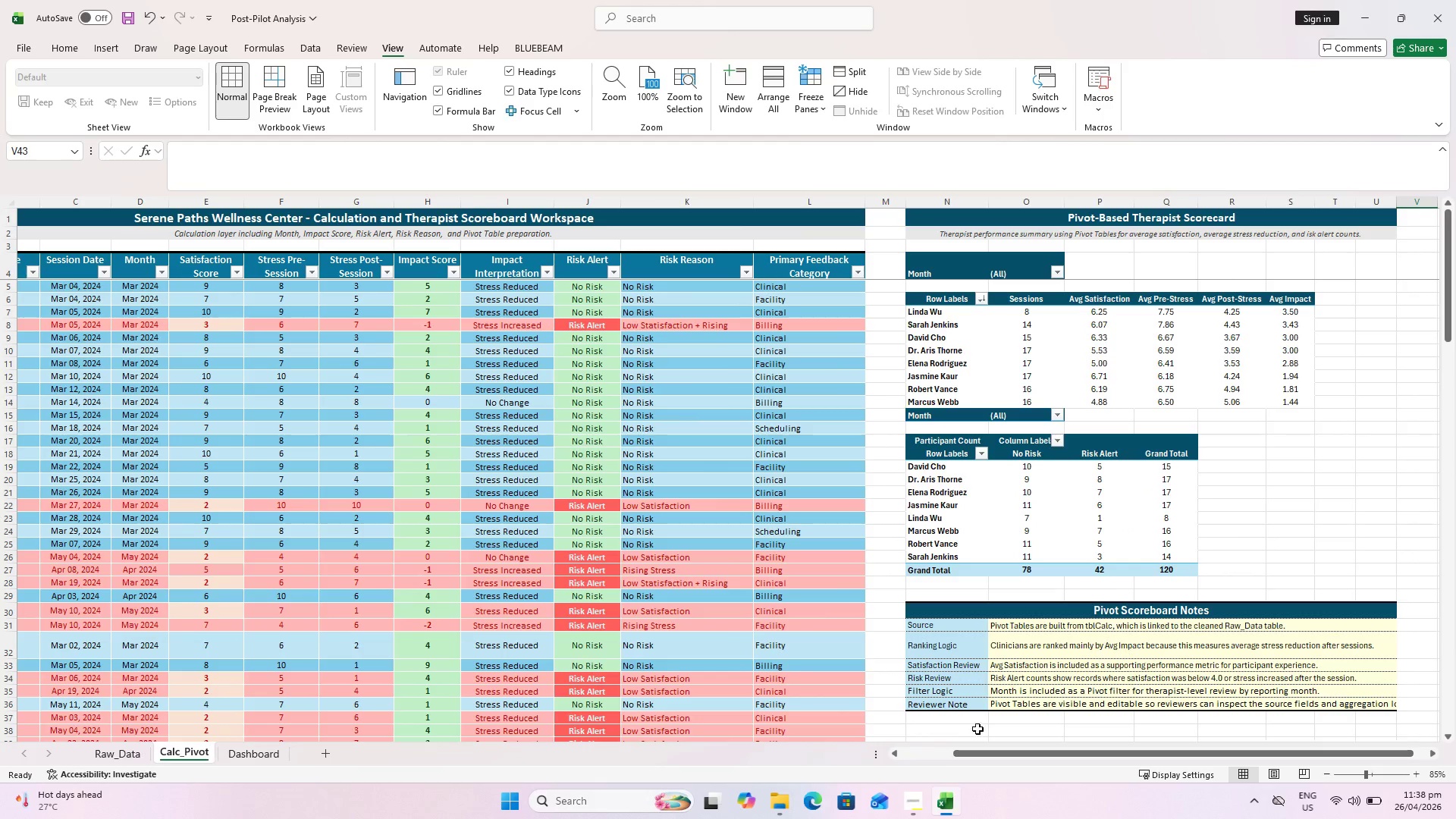 
key(Control+S)
 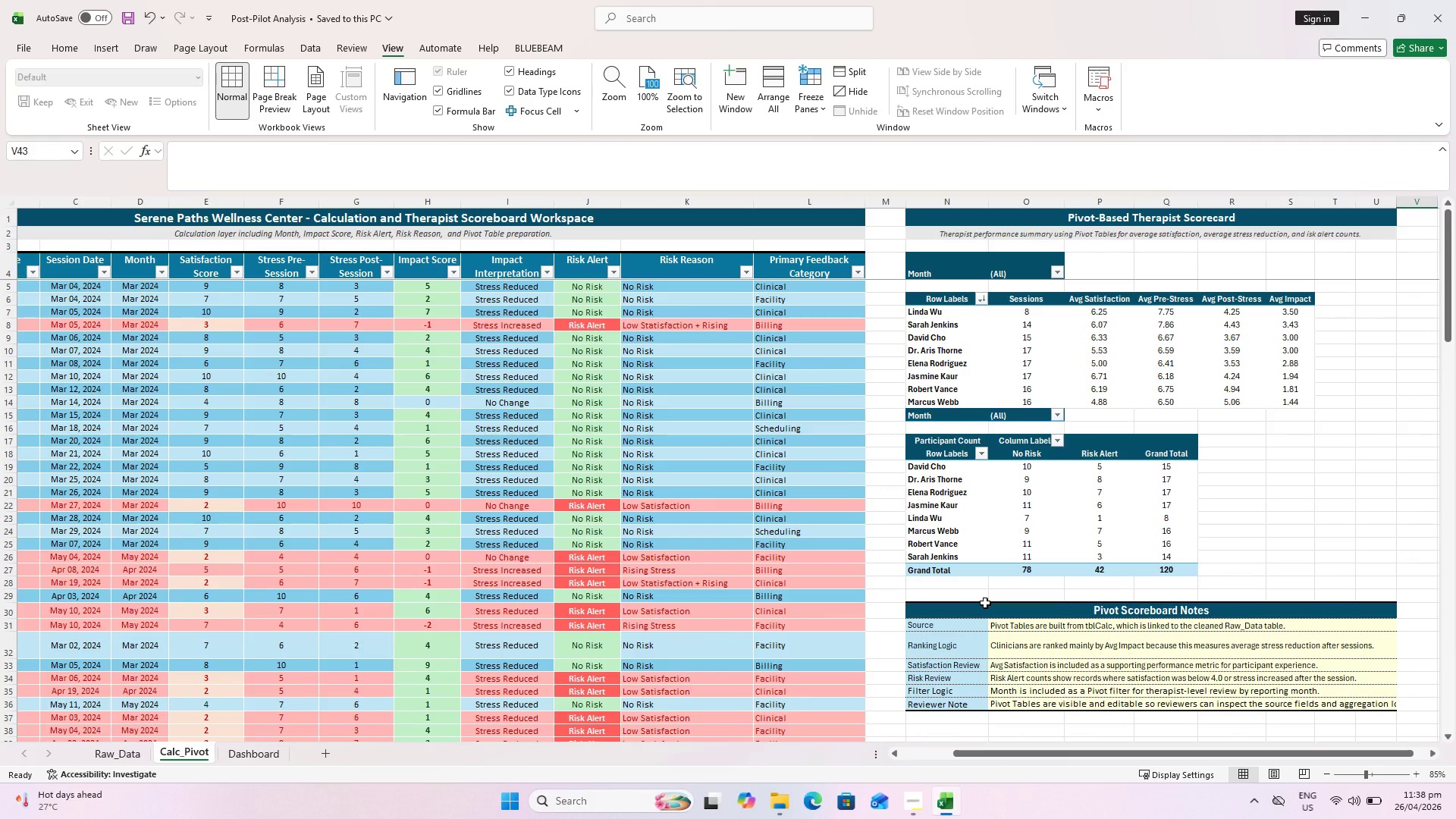 
key(Control+S)
 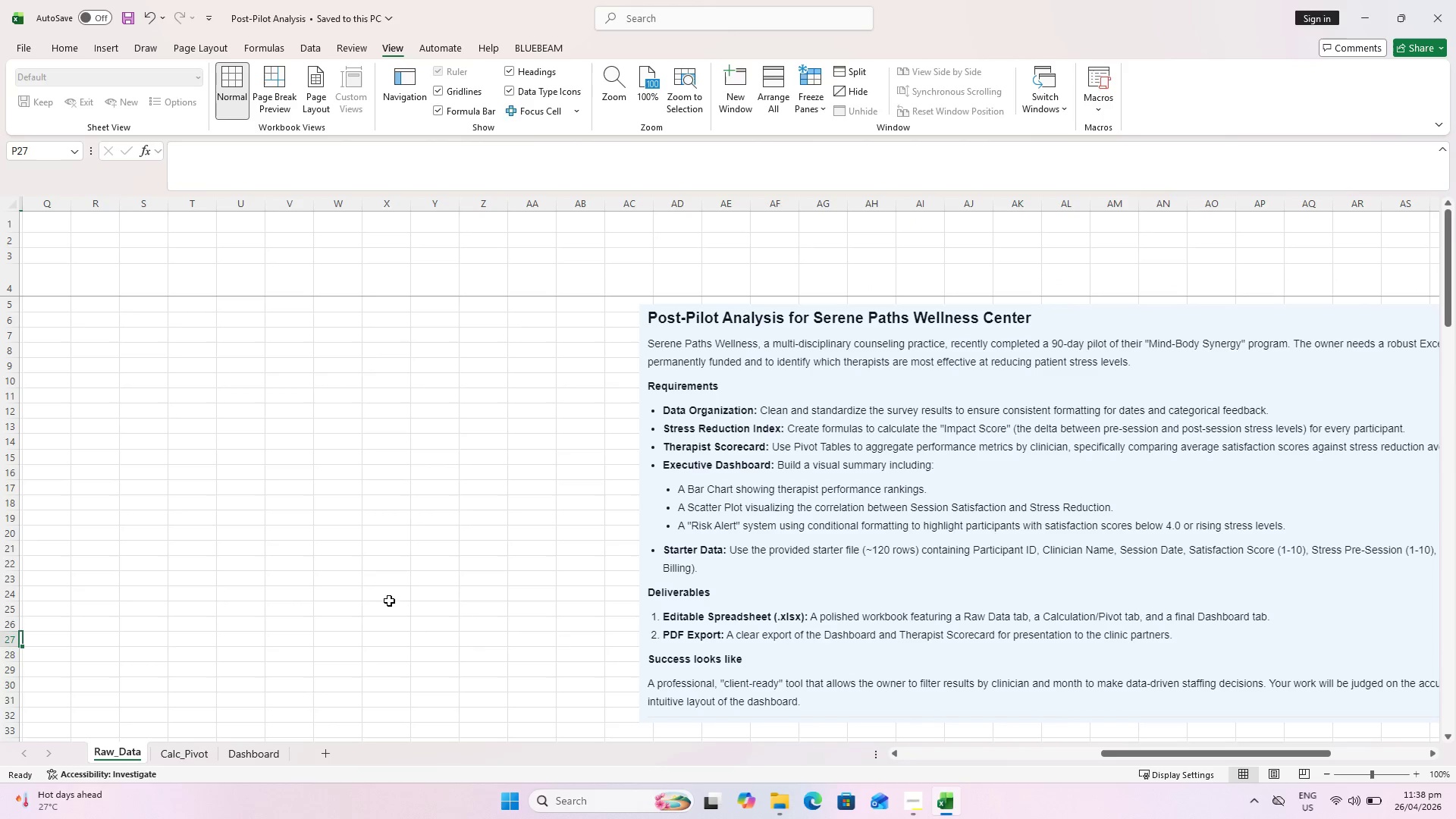 
wait(8.12)
 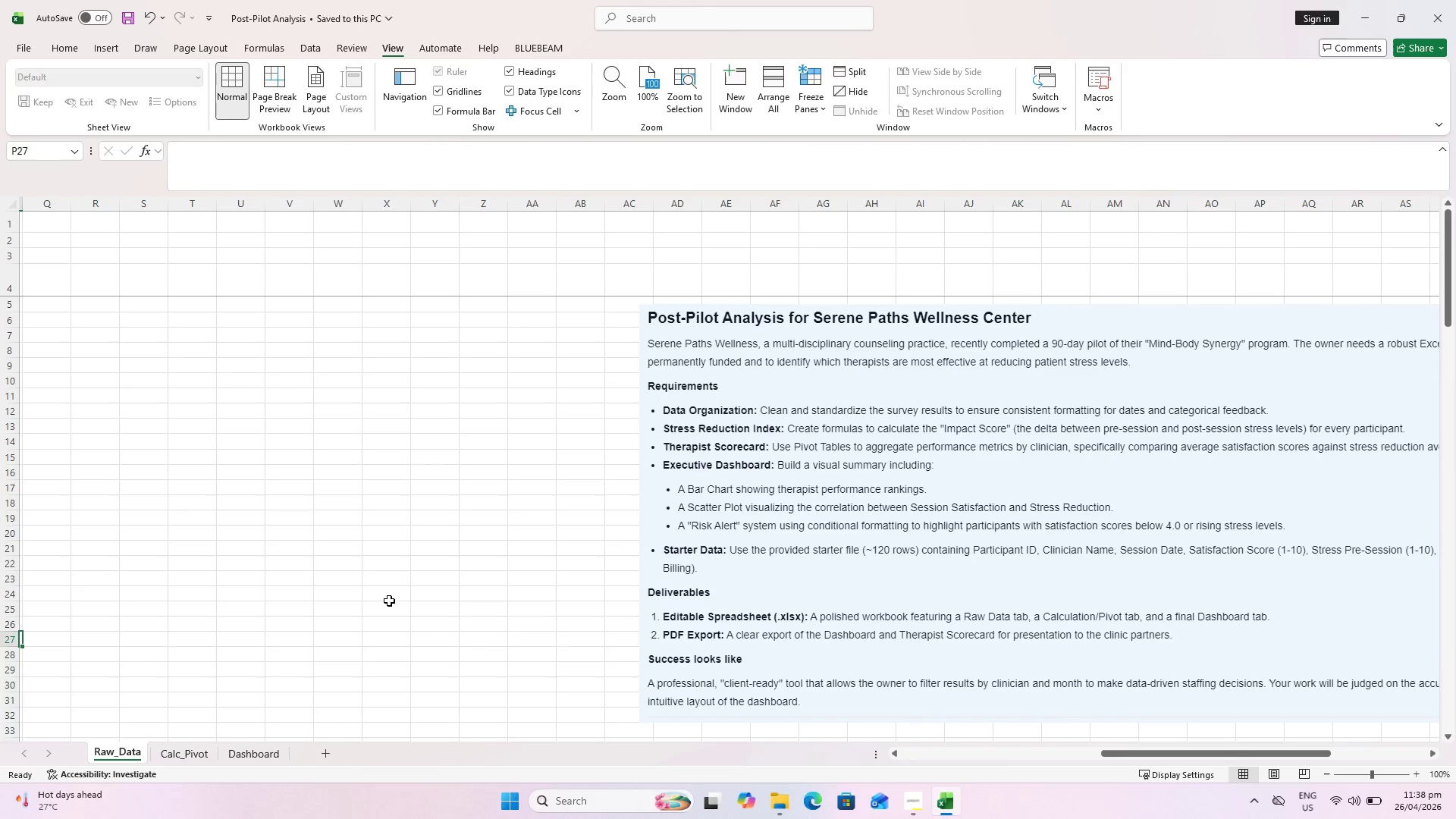 
double_click([259, 752])
 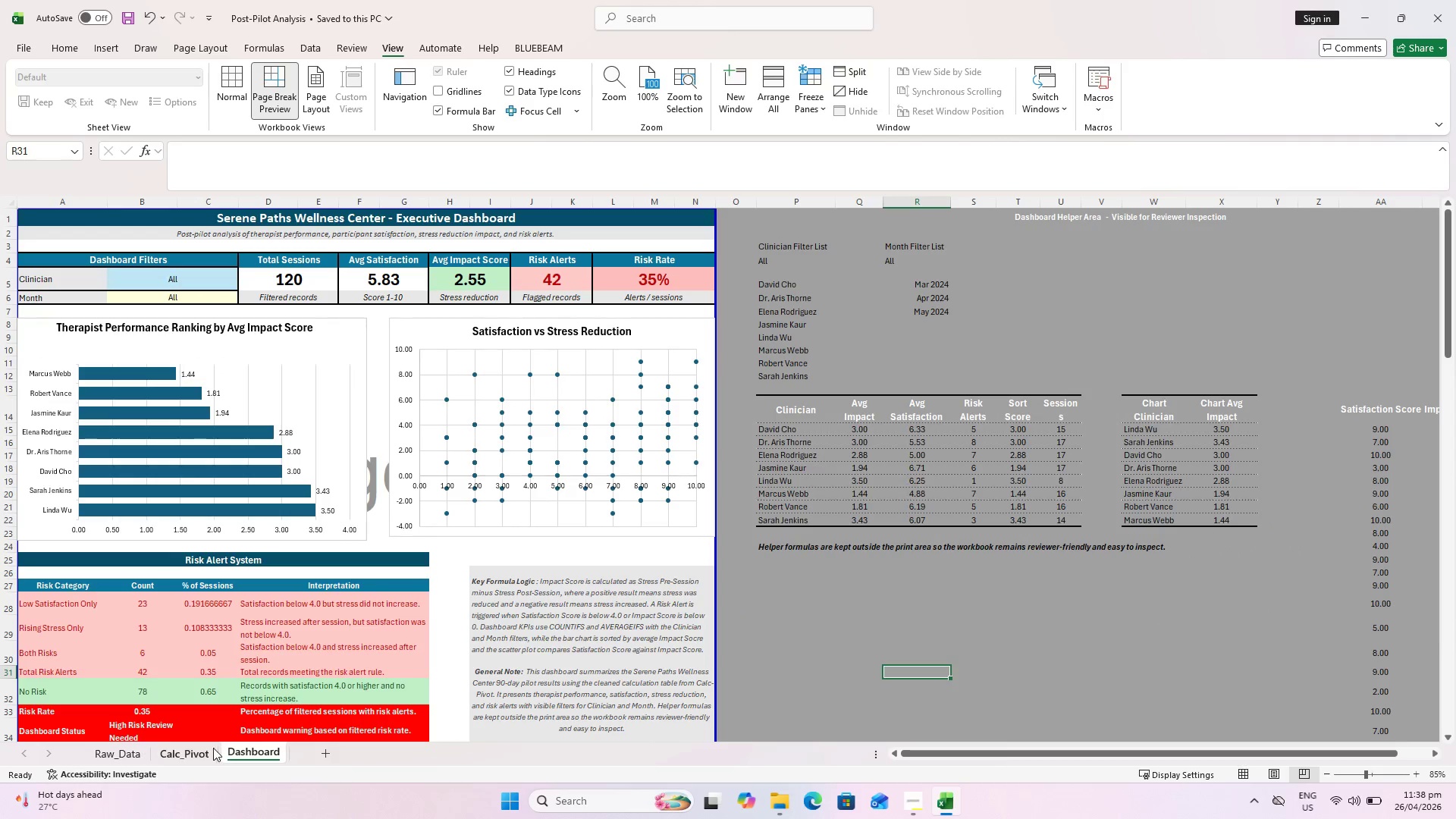 
left_click([194, 755])
 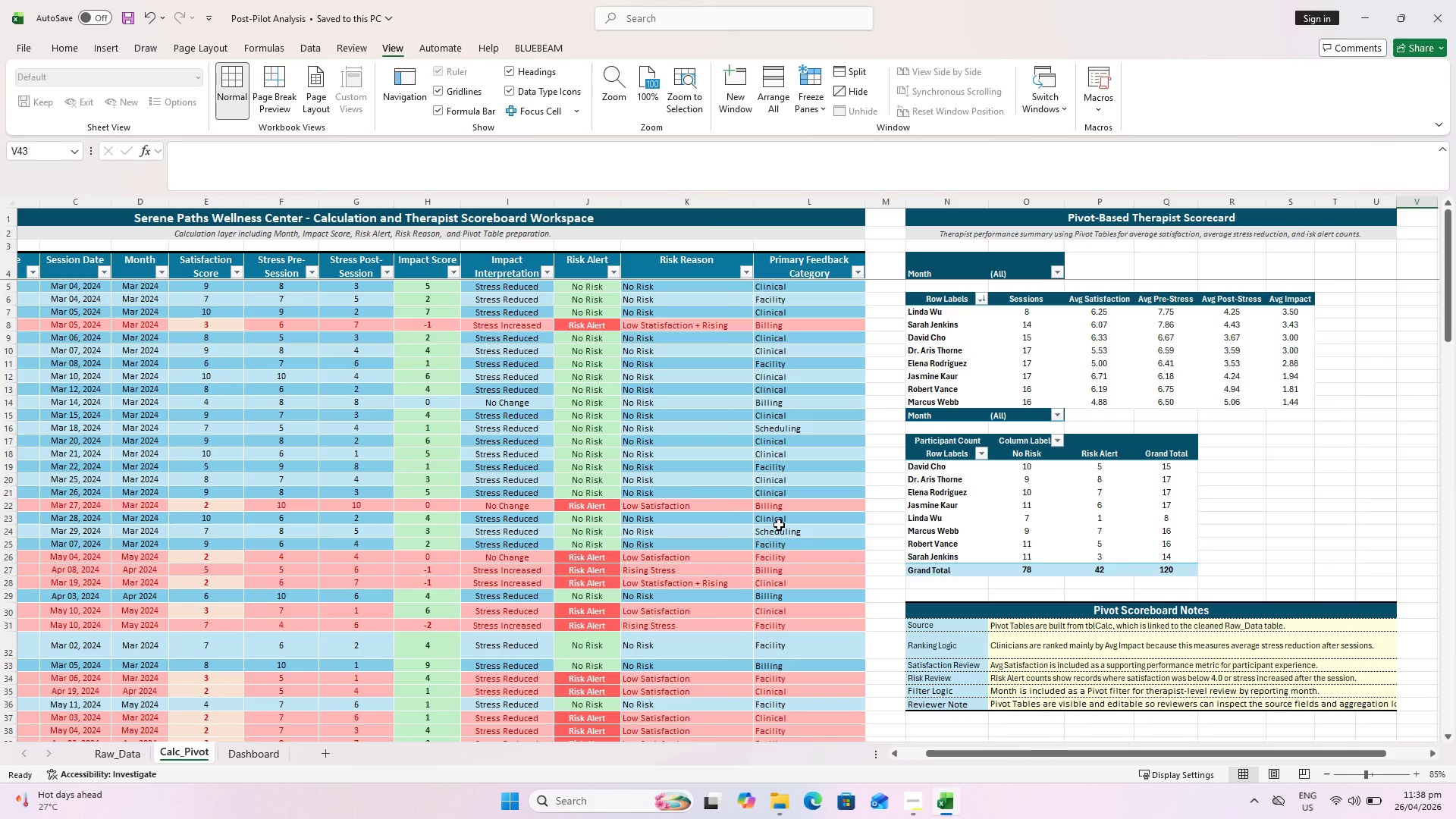 
wait(10.06)
 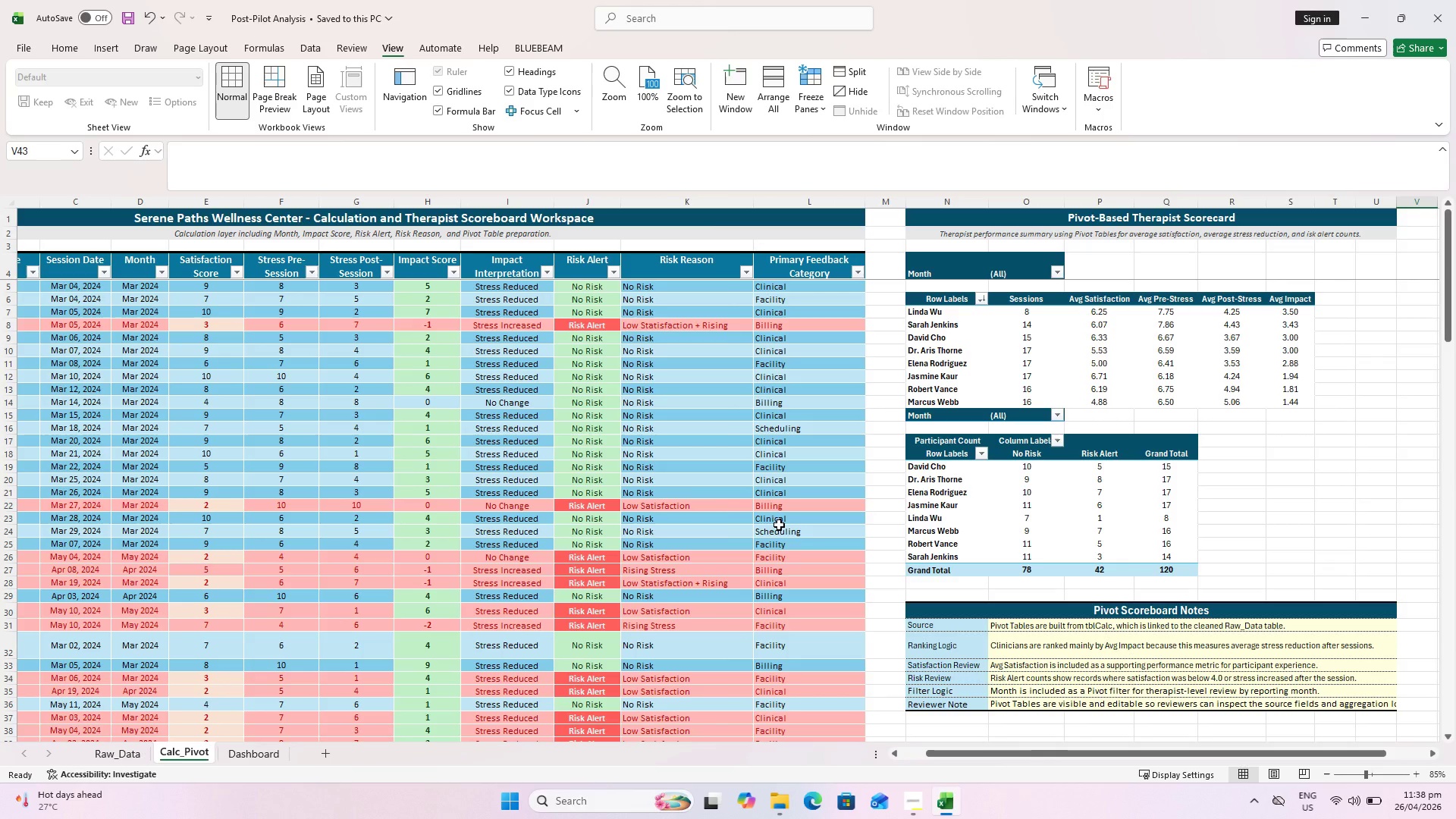 
scroll: coordinate [1152, 268], scroll_direction: up, amount: 1.0
 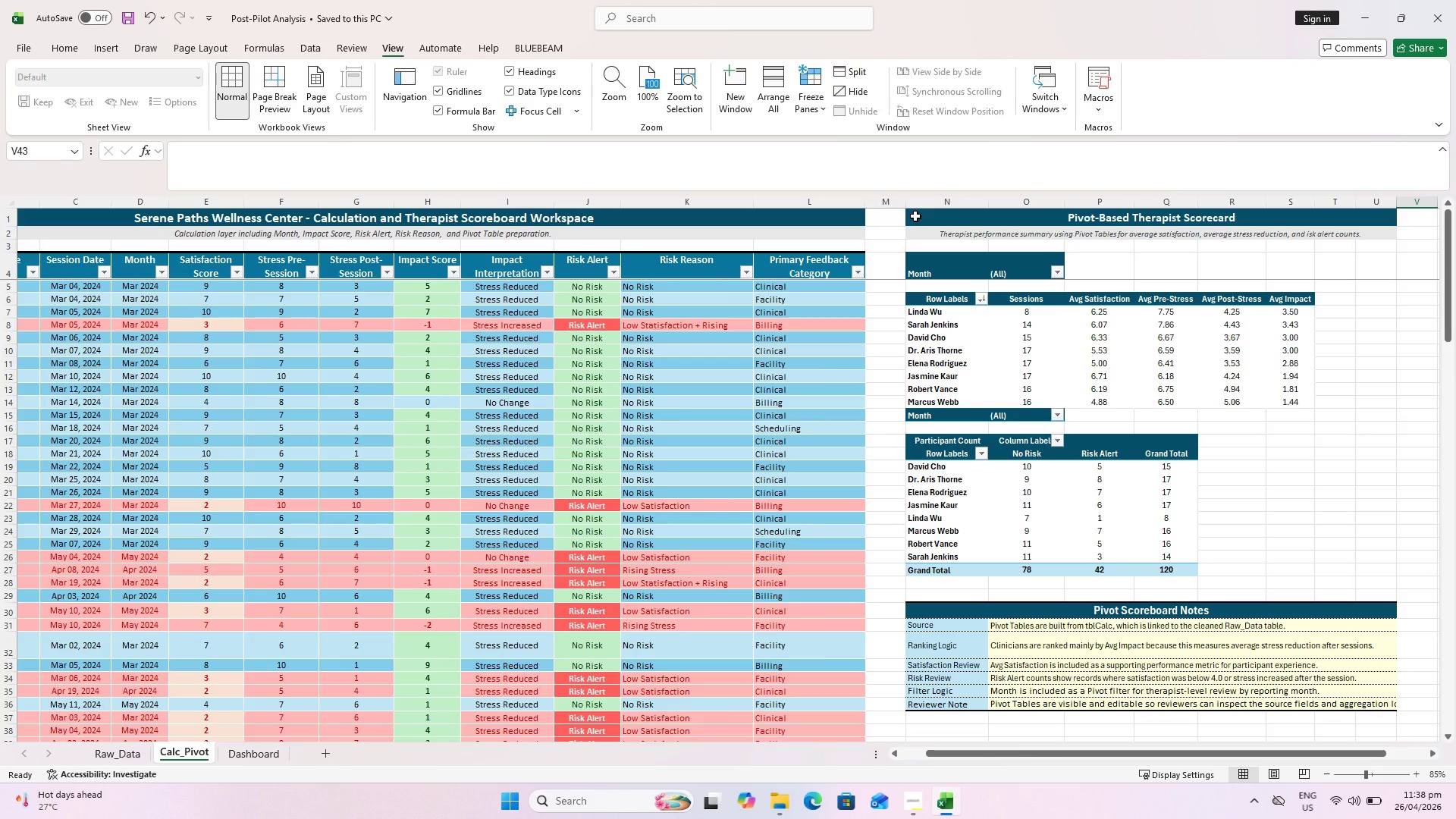 
wait(19.03)
 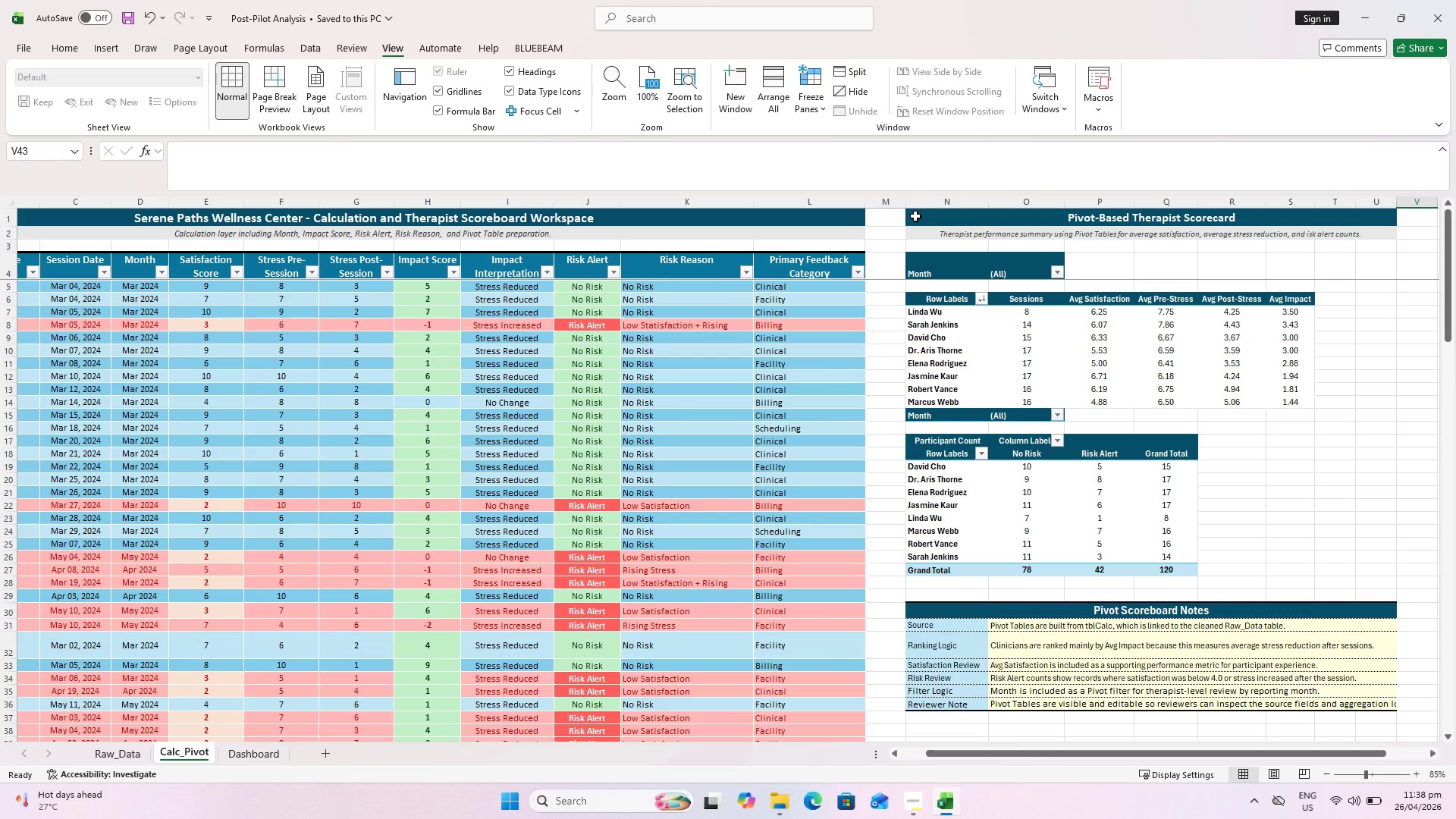 
left_click([905, 731])
 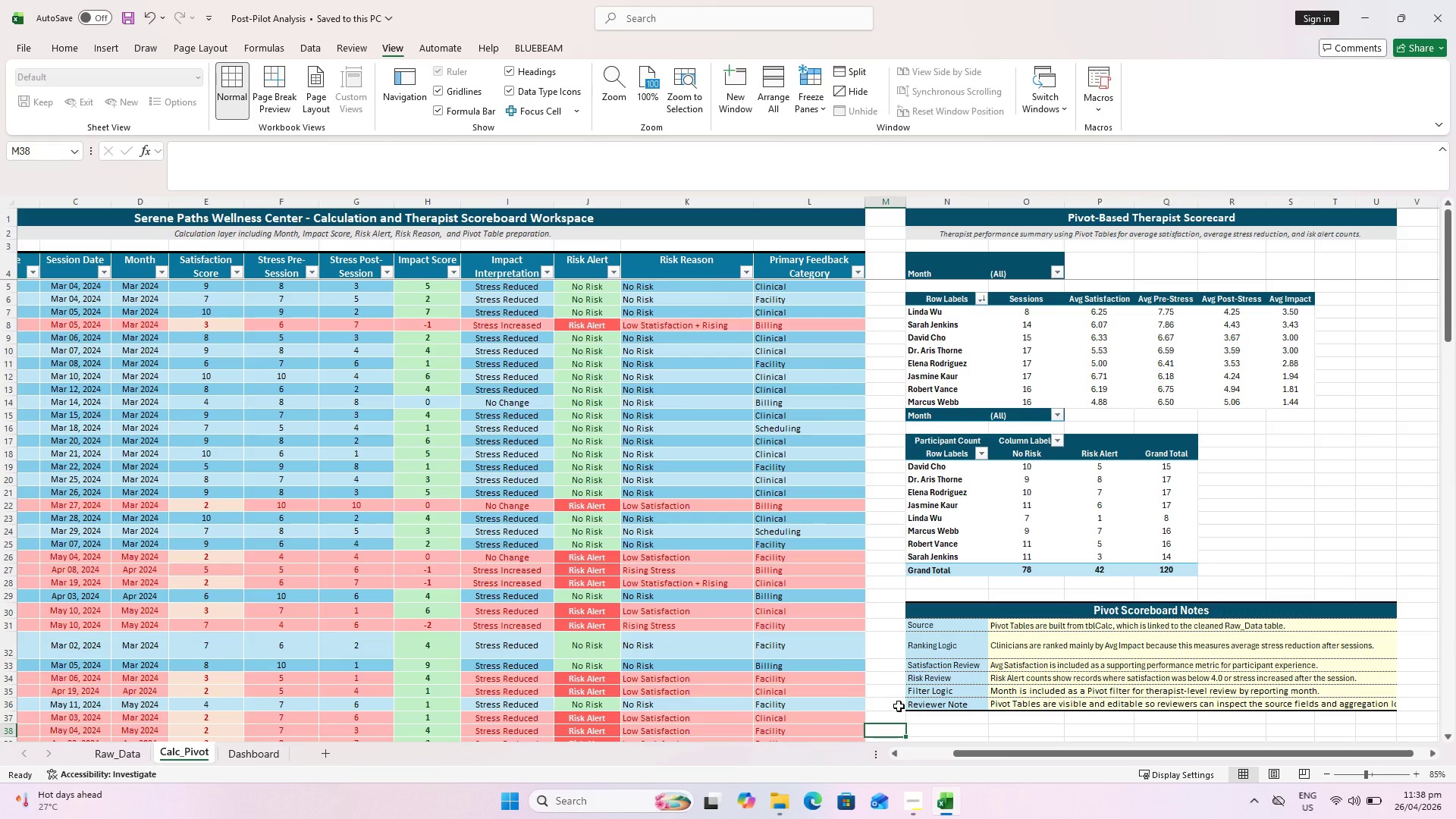 
hold_key(key=ControlLeft, duration=0.66)
scroll: coordinate [890, 614], scroll_direction: down, amount: 1.0
 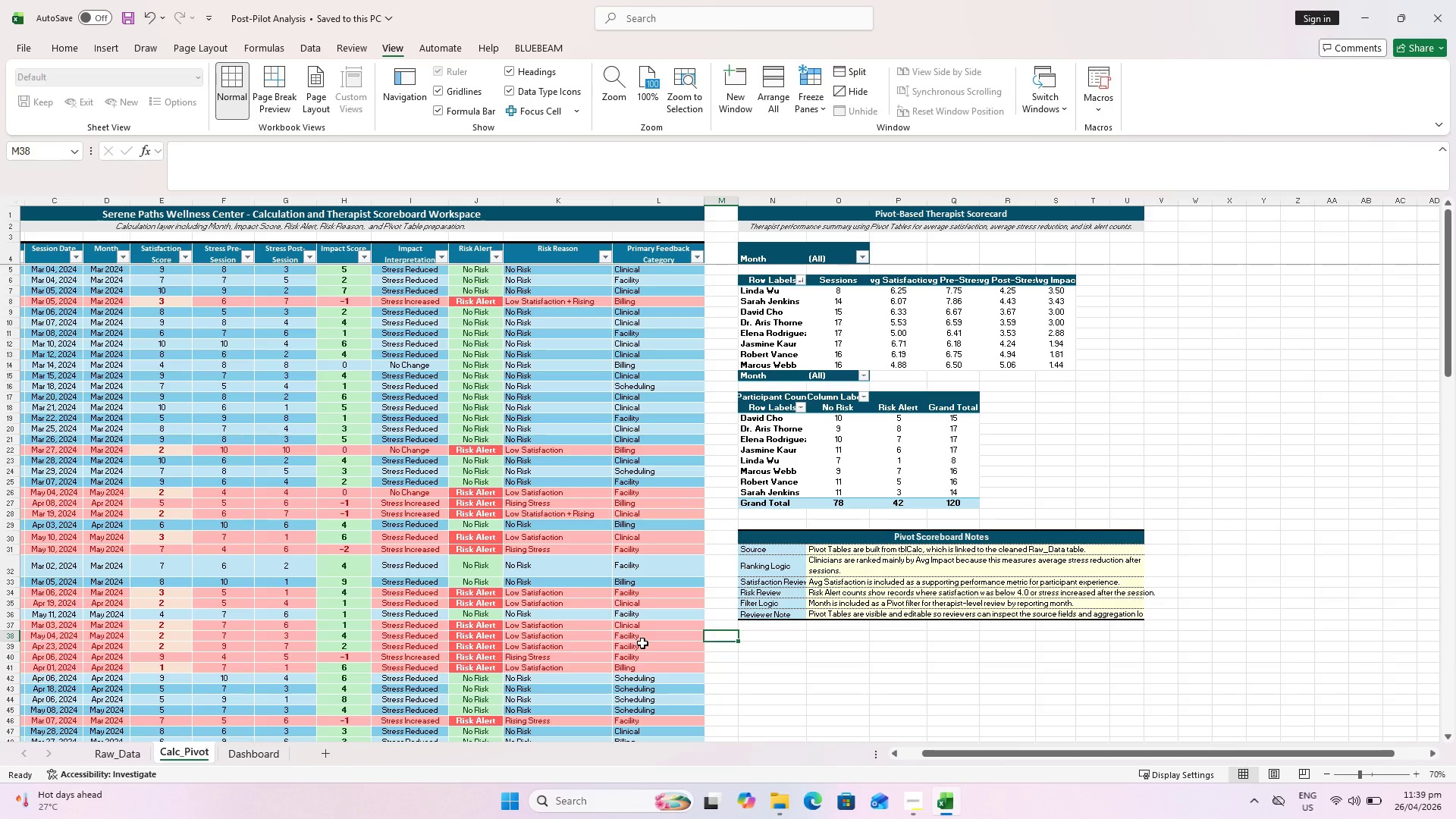 
wait(7.73)
 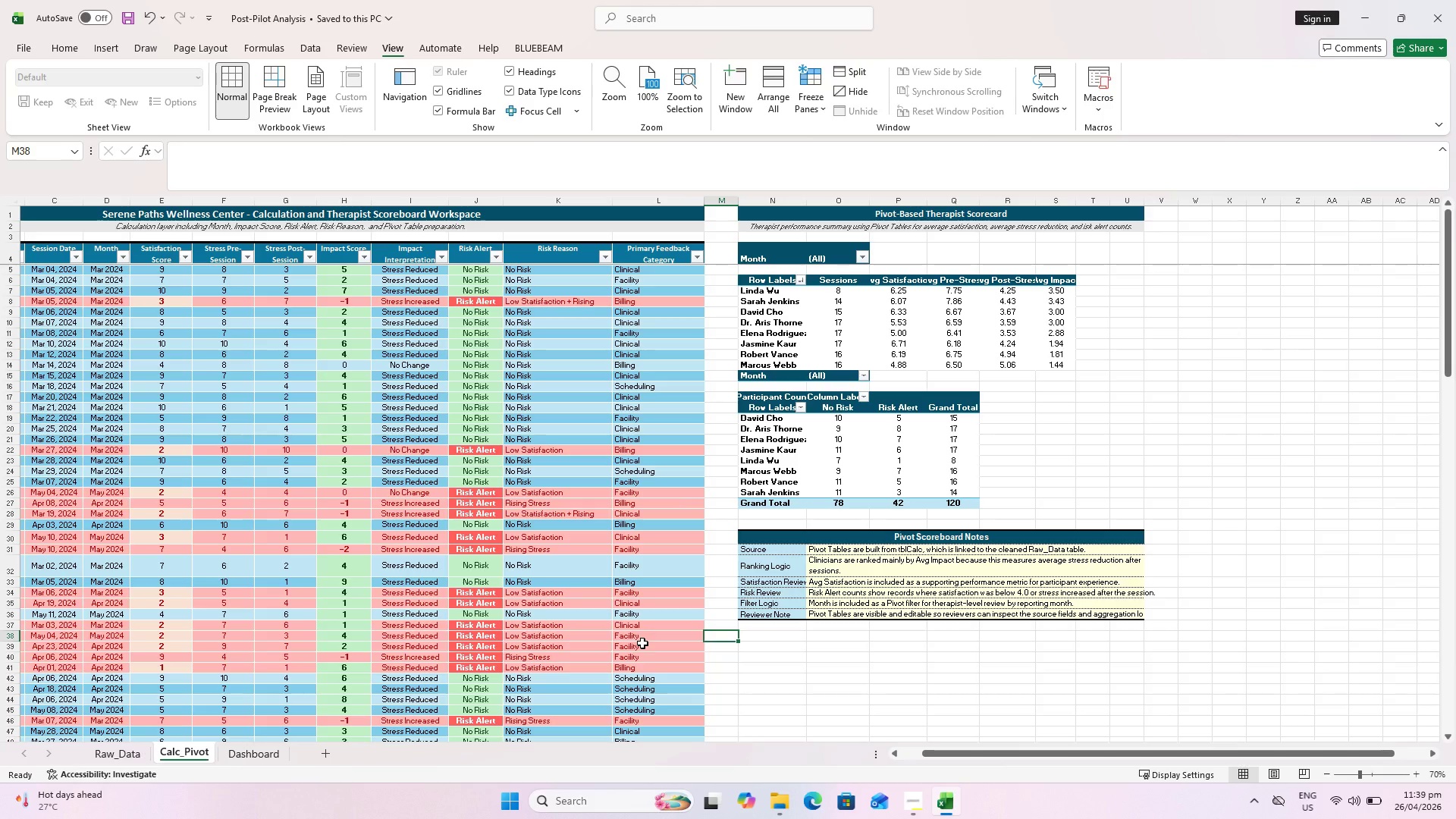 
left_click([196, 744])
 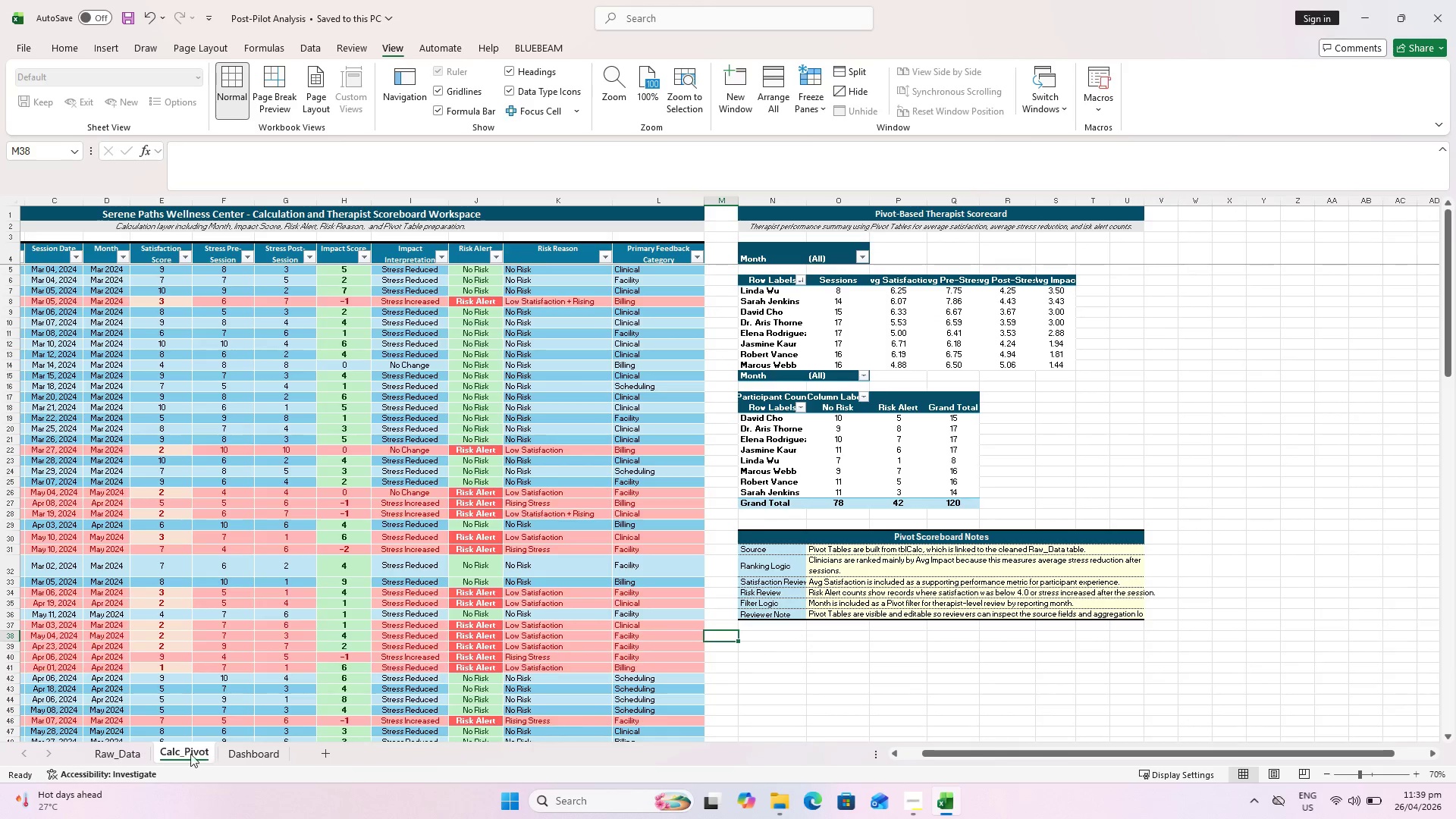 
left_click([126, 752])
 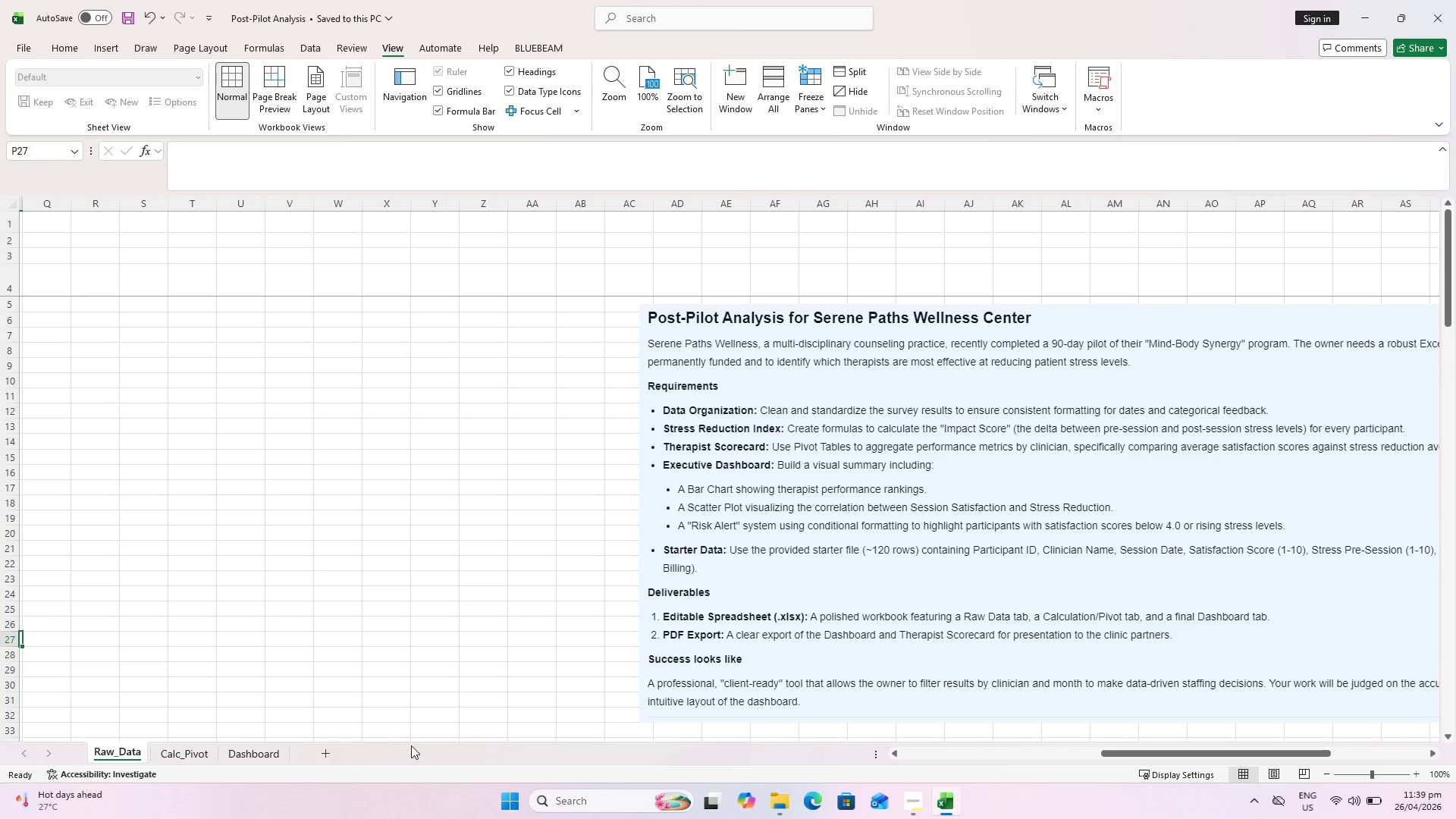 
left_click([184, 754])
 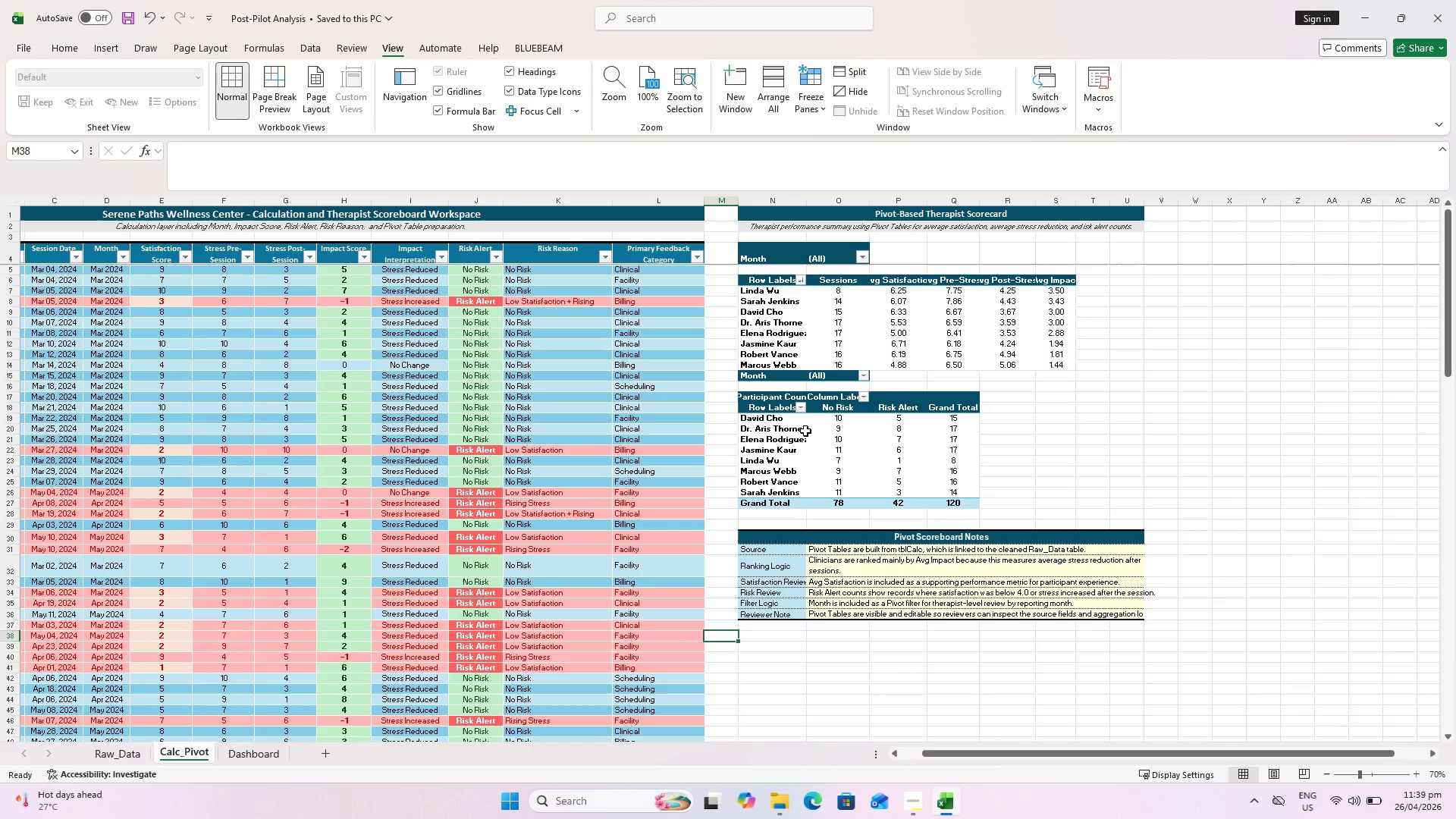 
scroll: coordinate [1075, 344], scroll_direction: up, amount: 1.0
 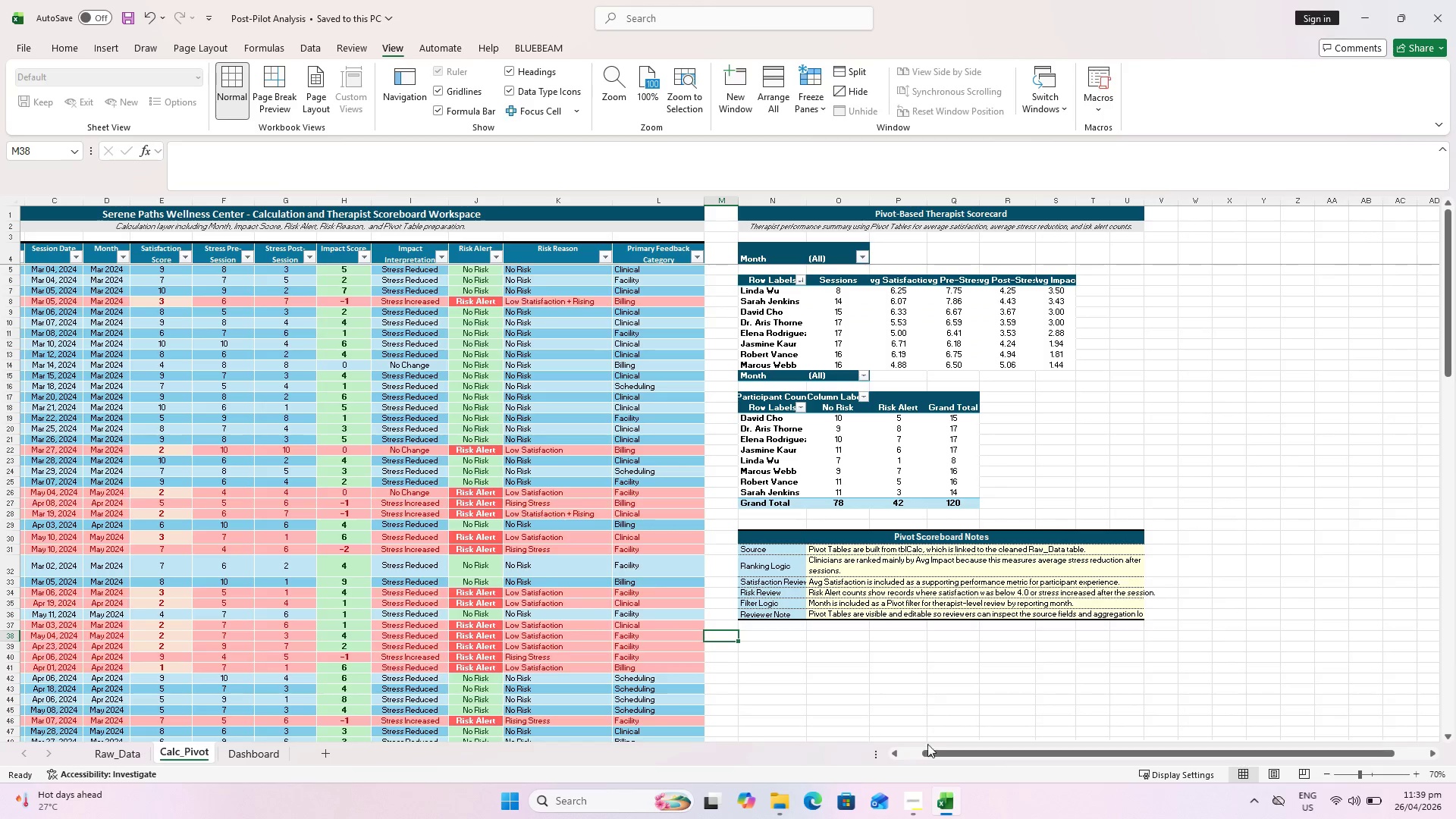 
wait(5.34)
 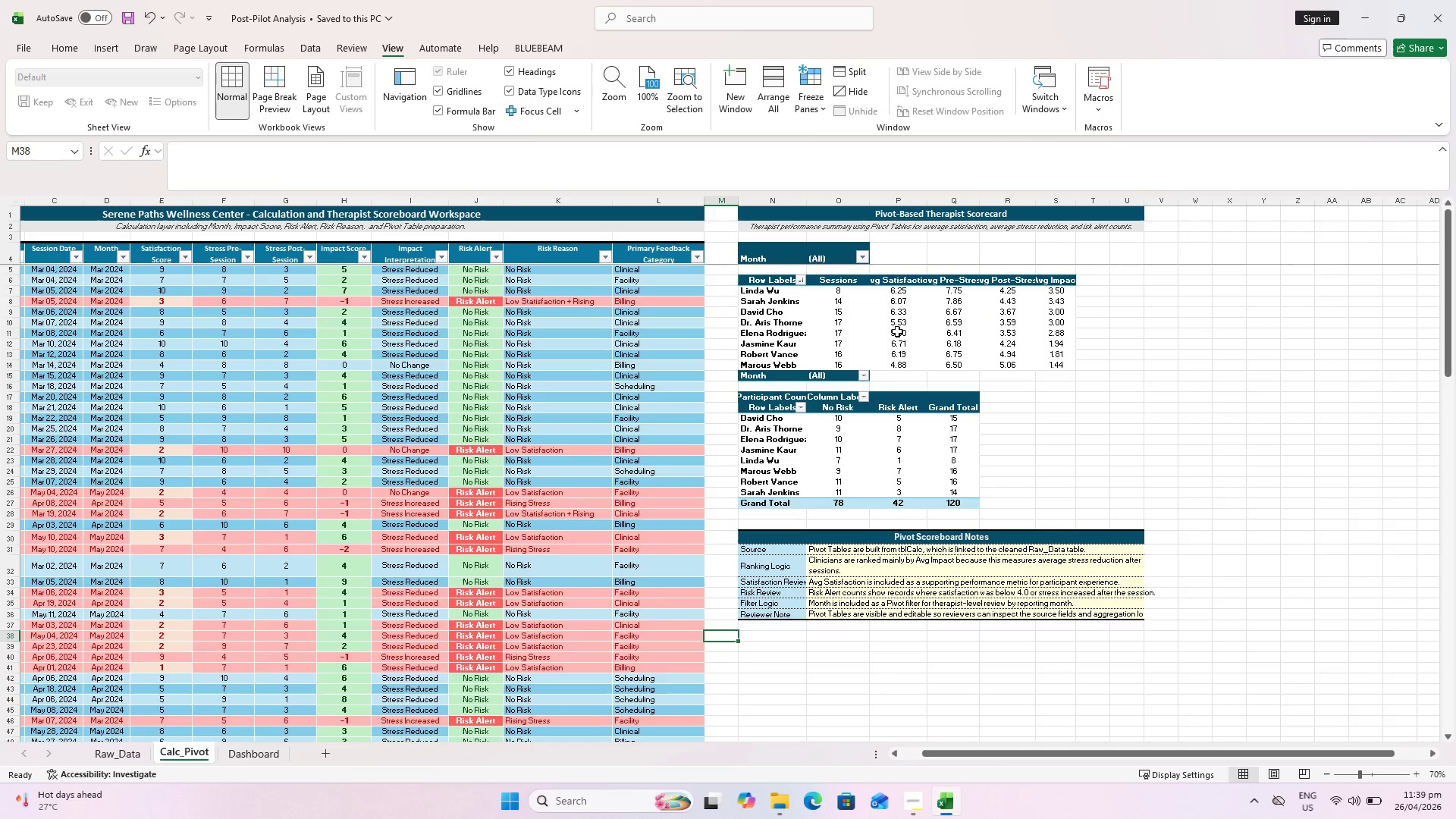 
left_click_drag(start_coordinate=[943, 752], to_coordinate=[857, 756])
 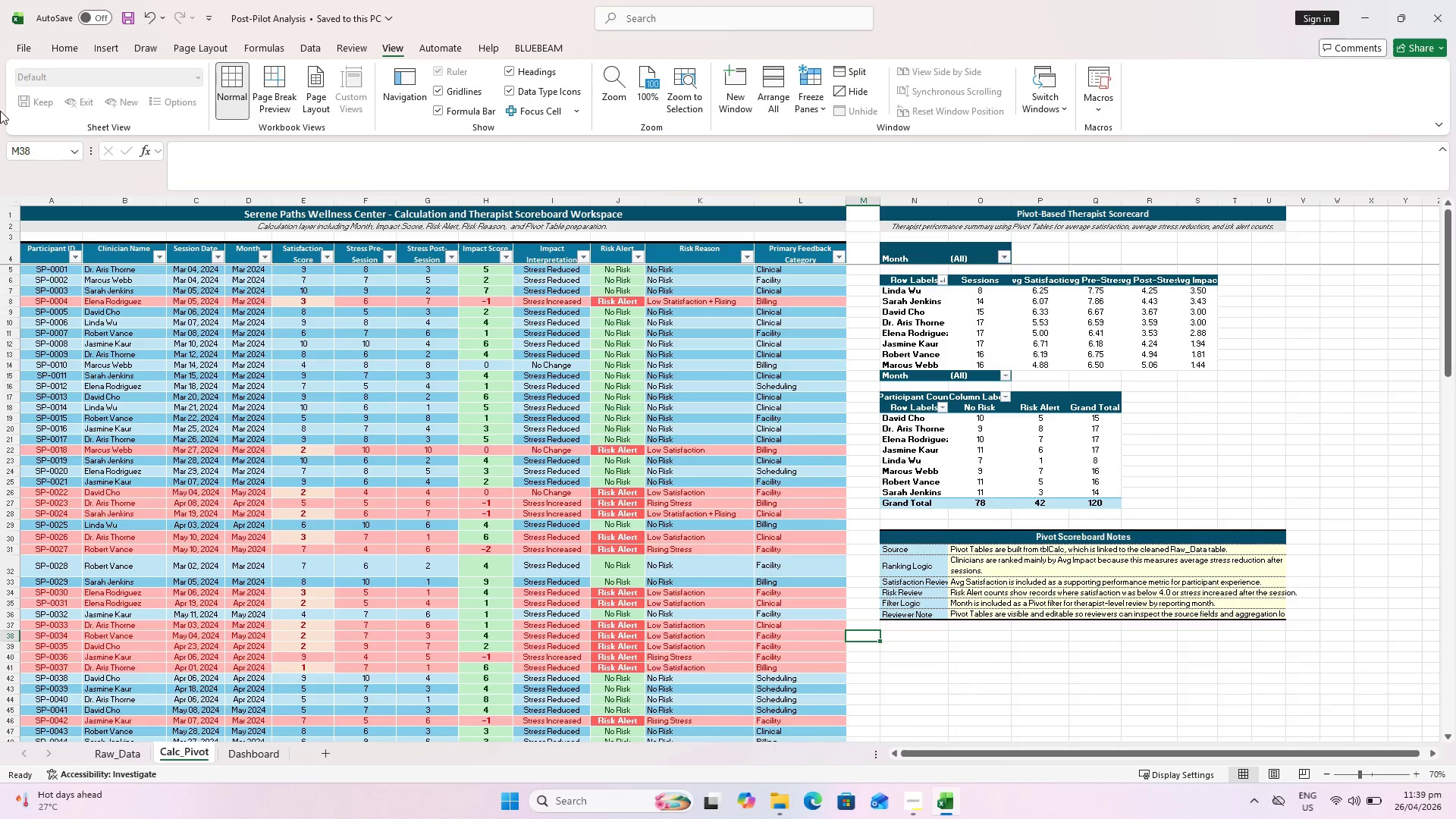 
scroll: coordinate [50, 195], scroll_direction: up, amount: 2.0
 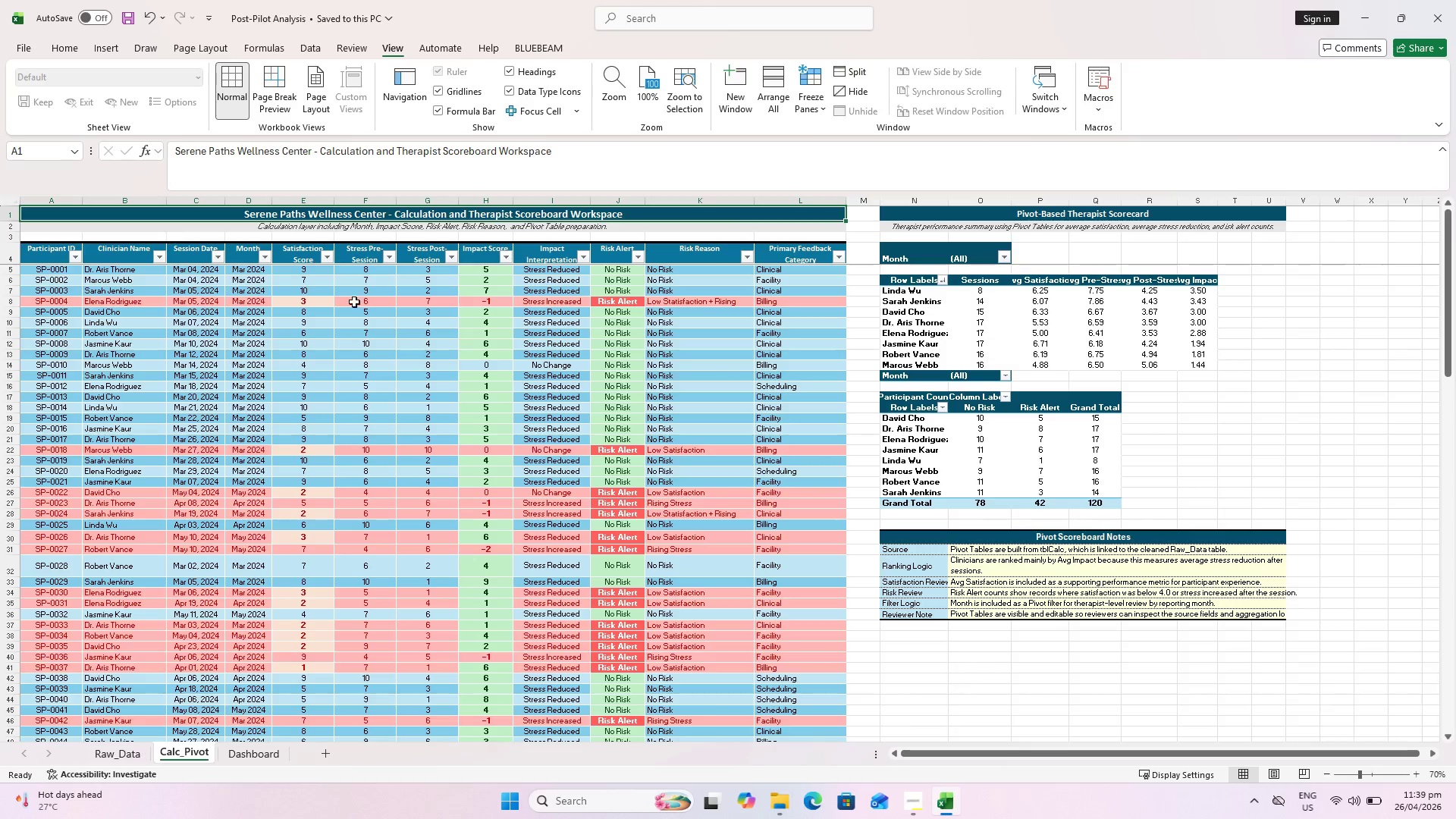 
hold_key(key=ShiftLeft, duration=1.3)
 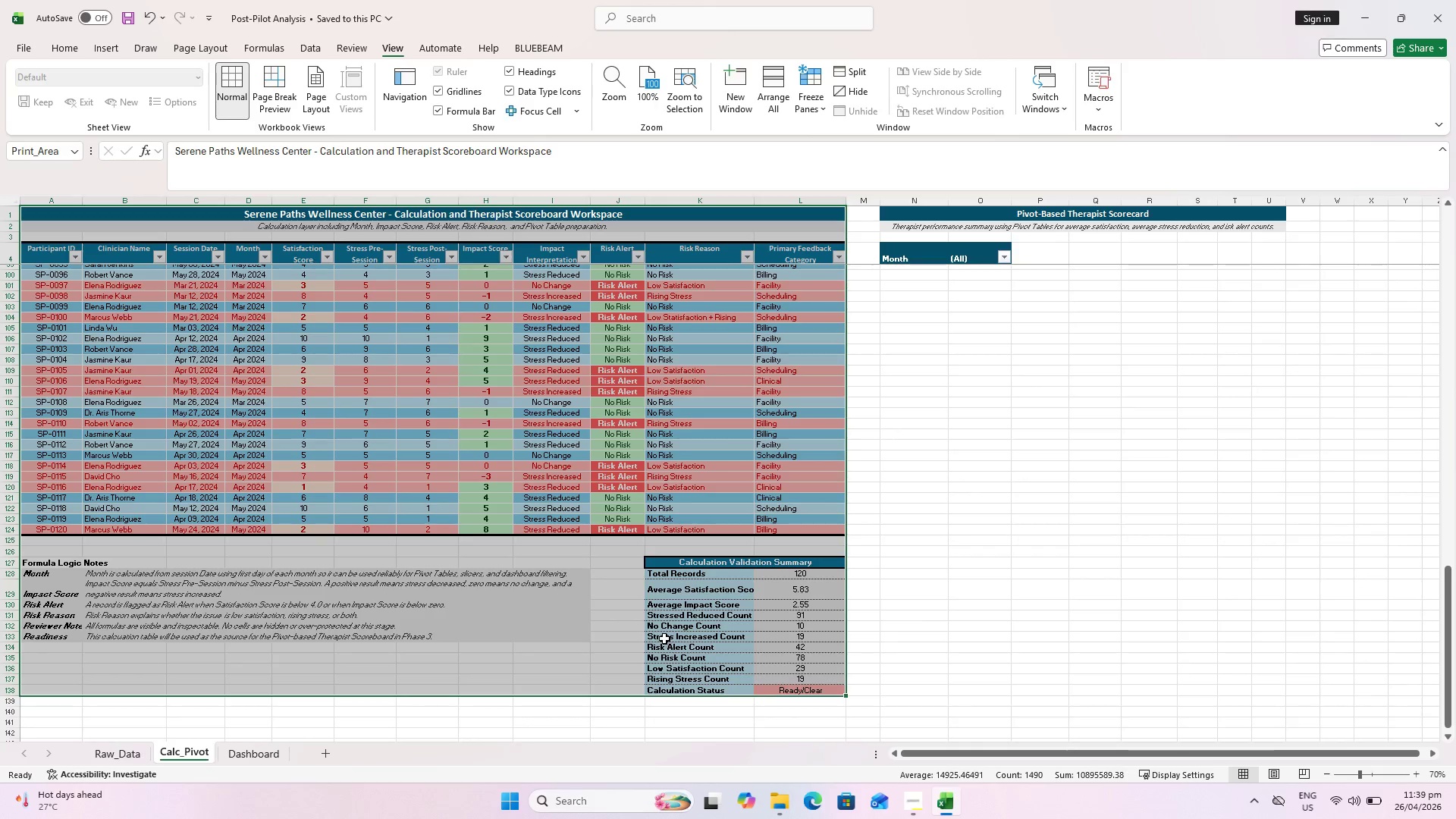 
scroll: coordinate [789, 447], scroll_direction: down, amount: 31.0
 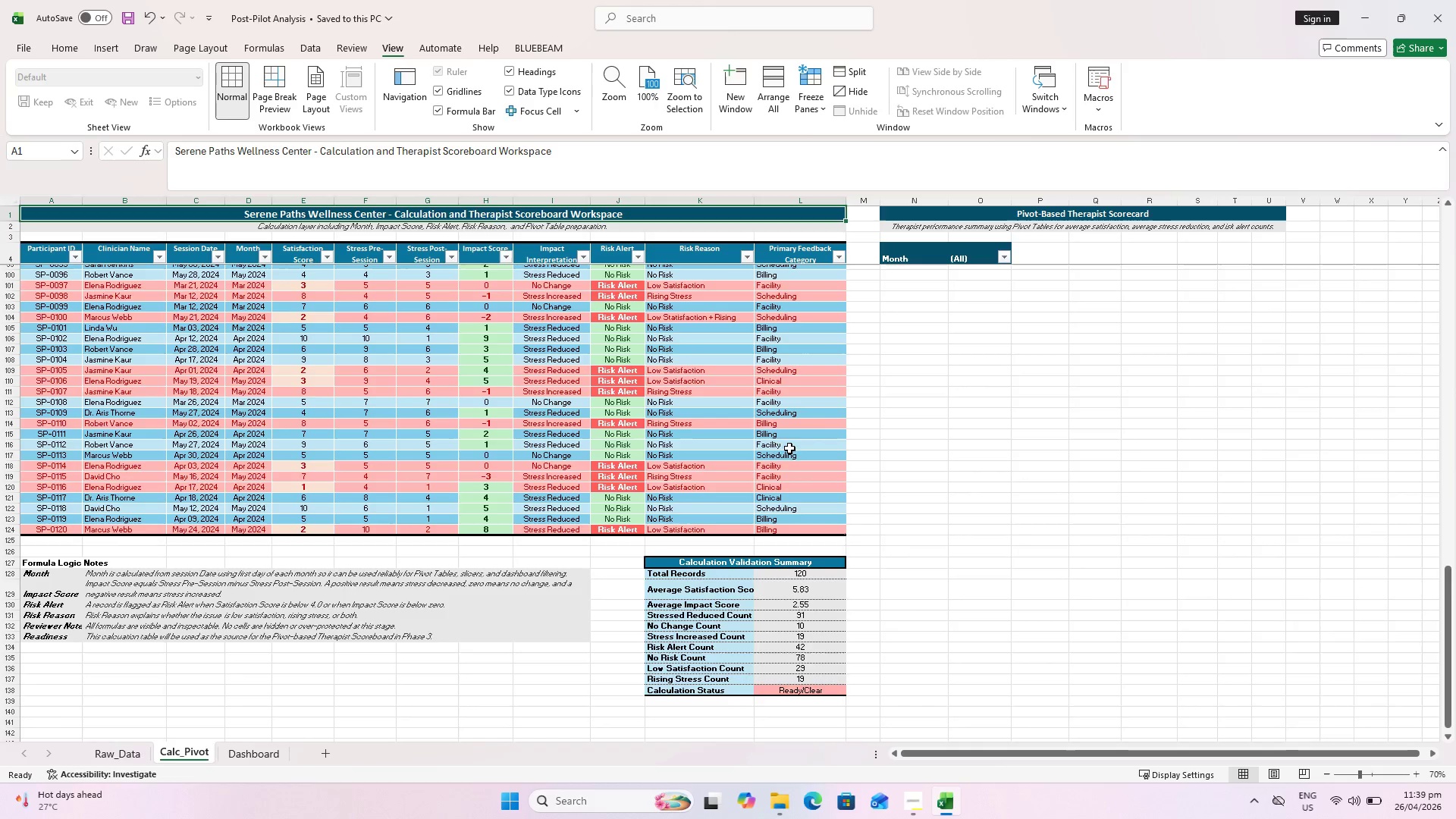 
left_click([830, 692])
 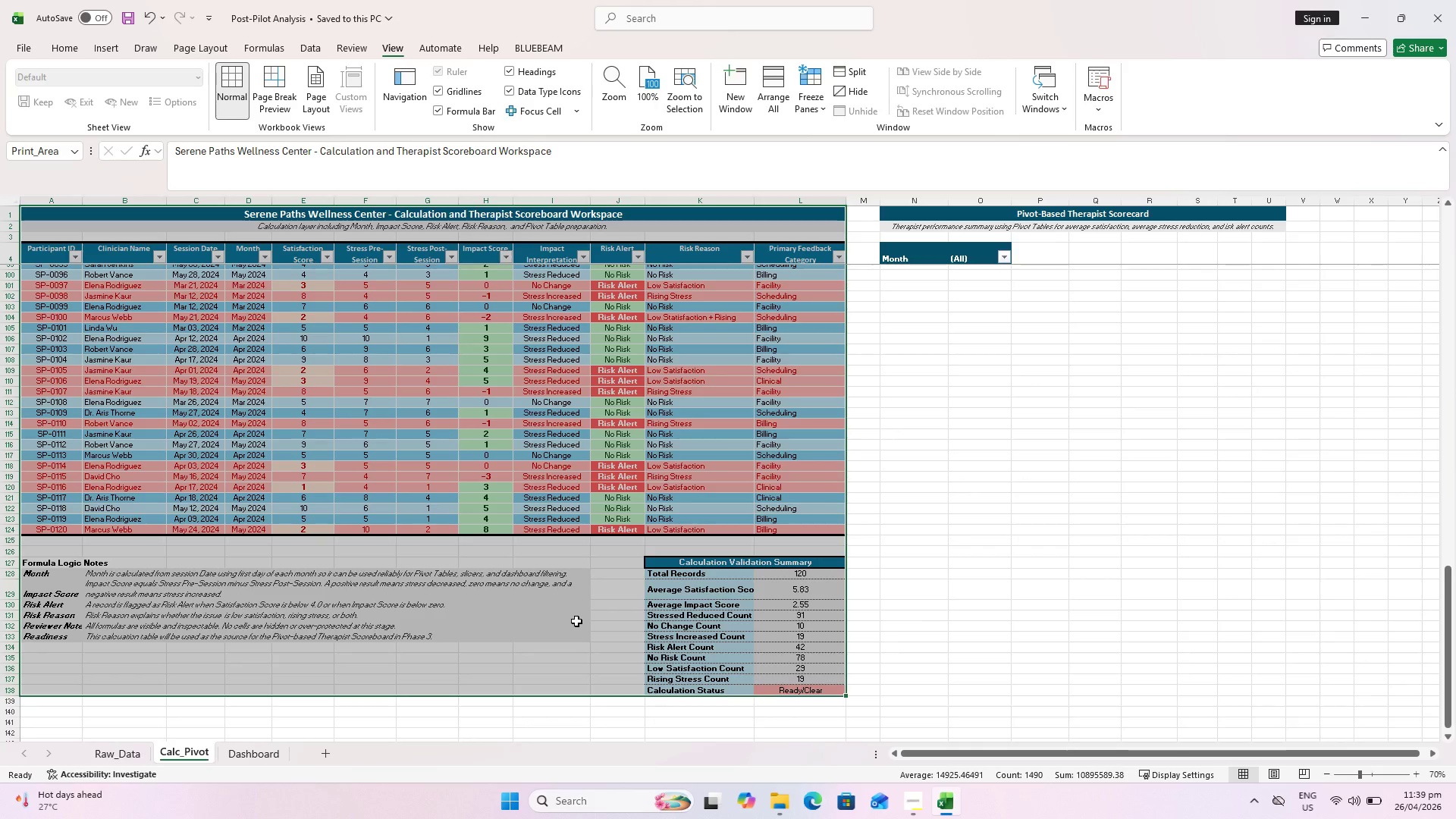 
scroll: coordinate [587, 595], scroll_direction: up, amount: 40.0
 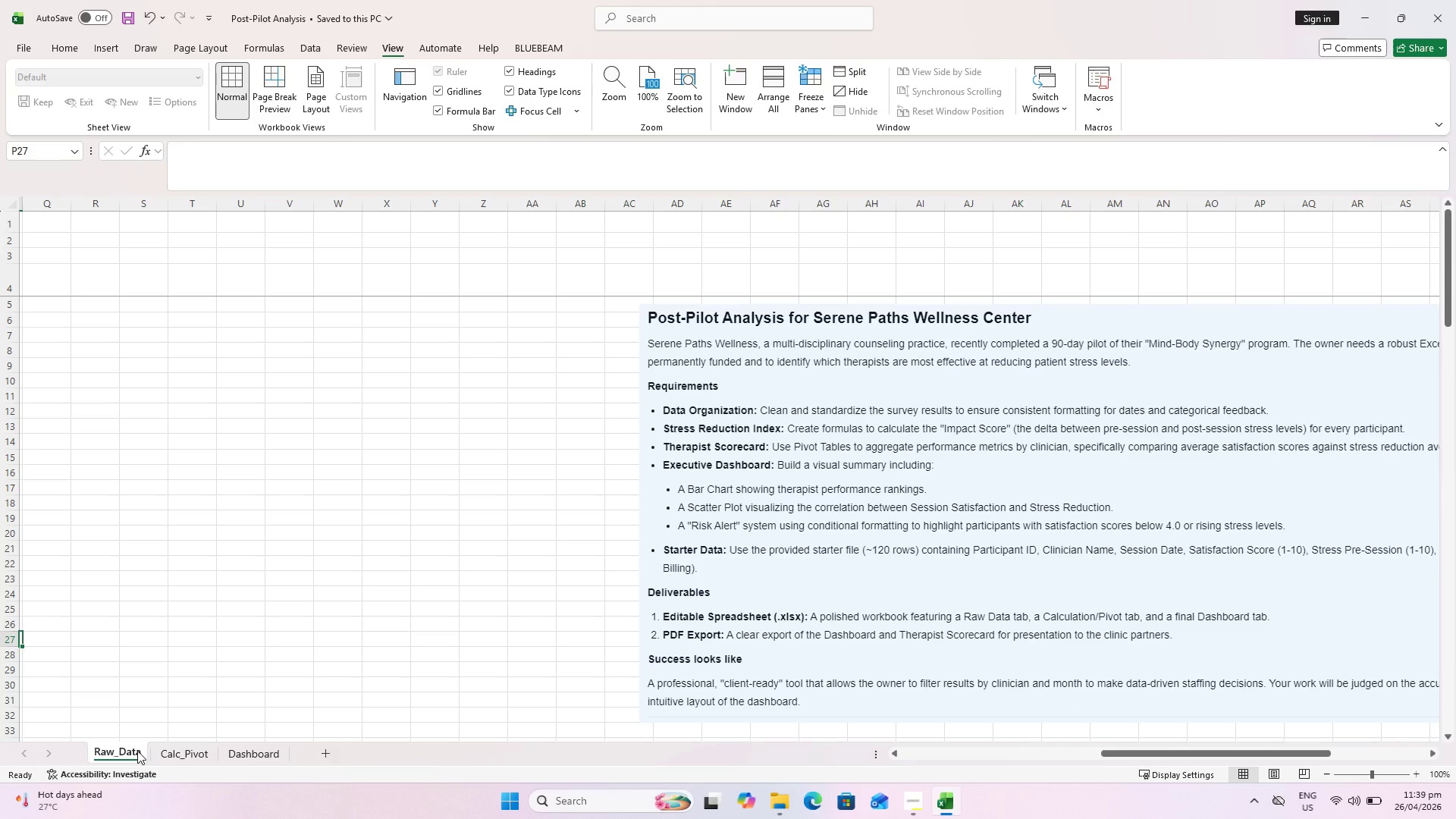 
left_click([180, 751])
 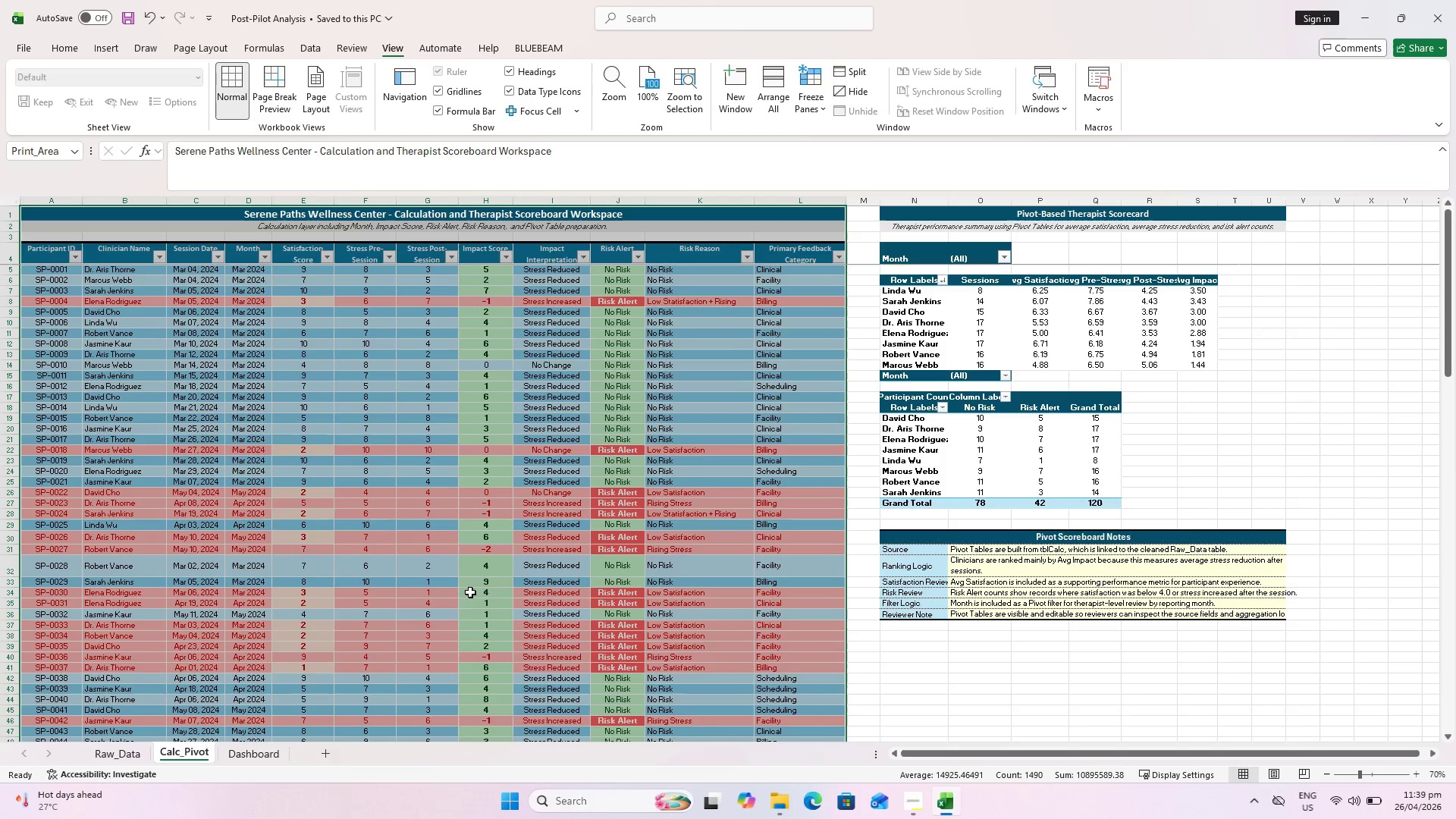 
scroll: coordinate [510, 607], scroll_direction: down, amount: 33.0
 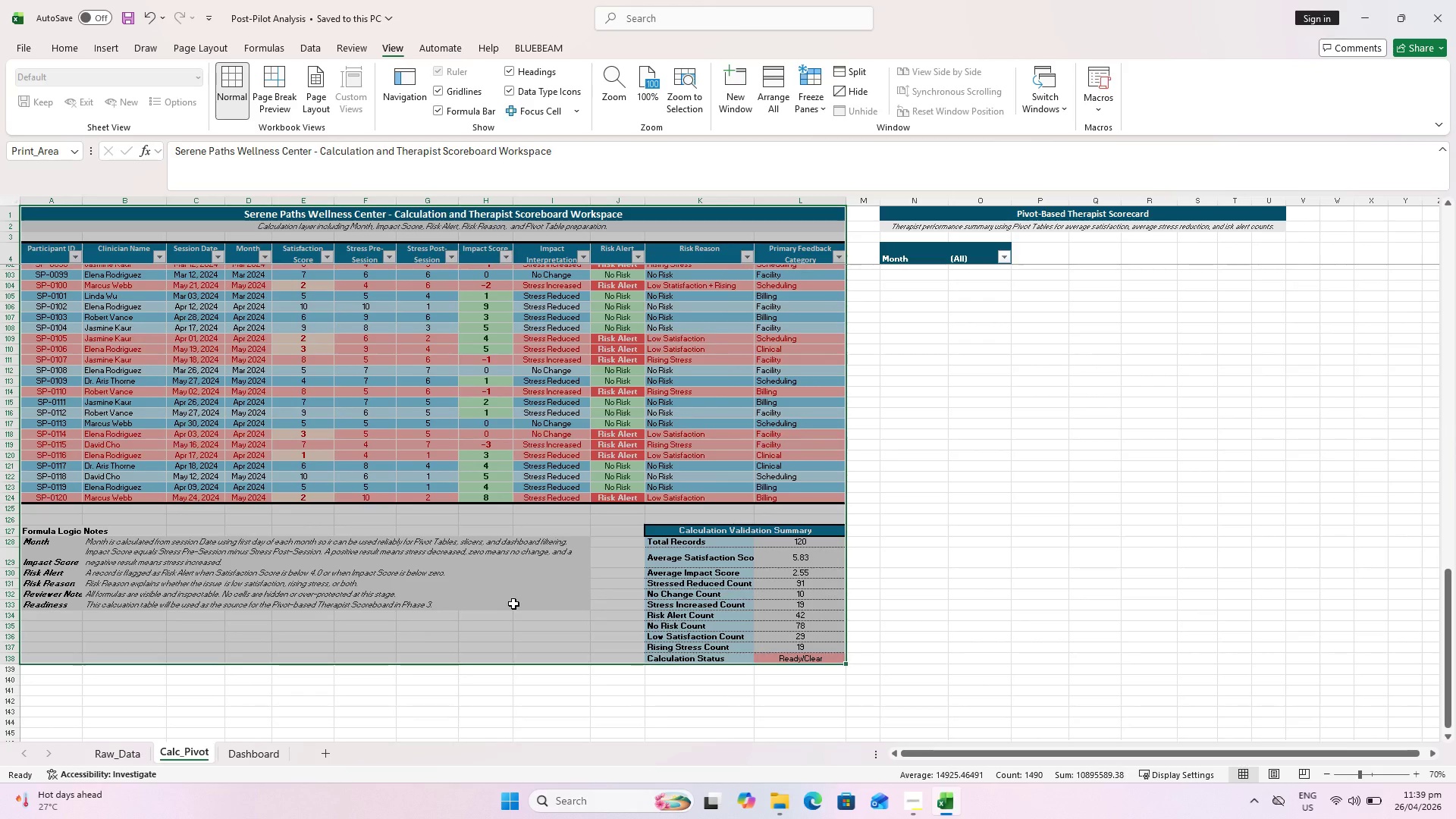 
scroll: coordinate [902, 464], scroll_direction: up, amount: 43.0
 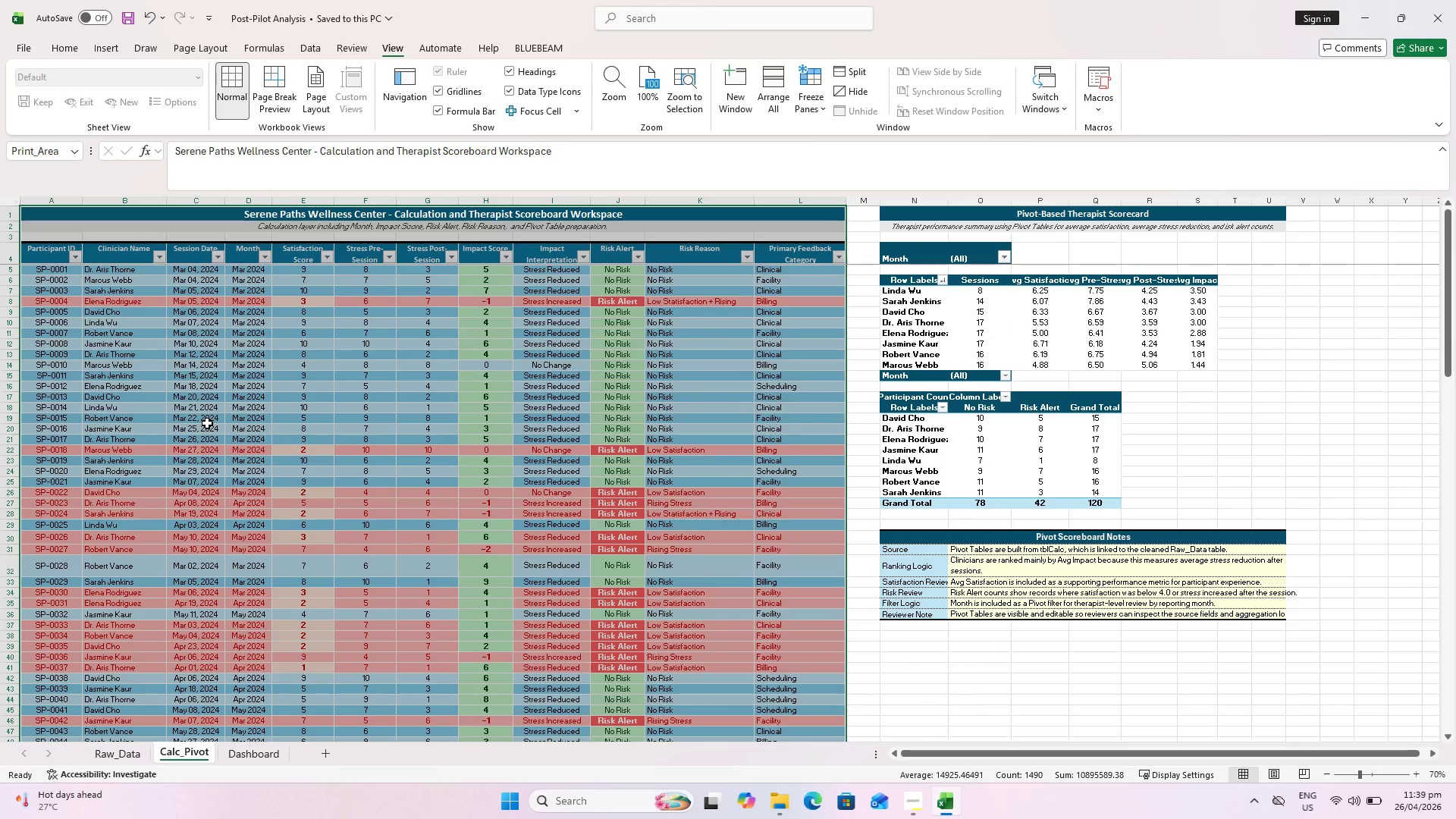 
scroll: coordinate [899, 498], scroll_direction: down, amount: 7.0
 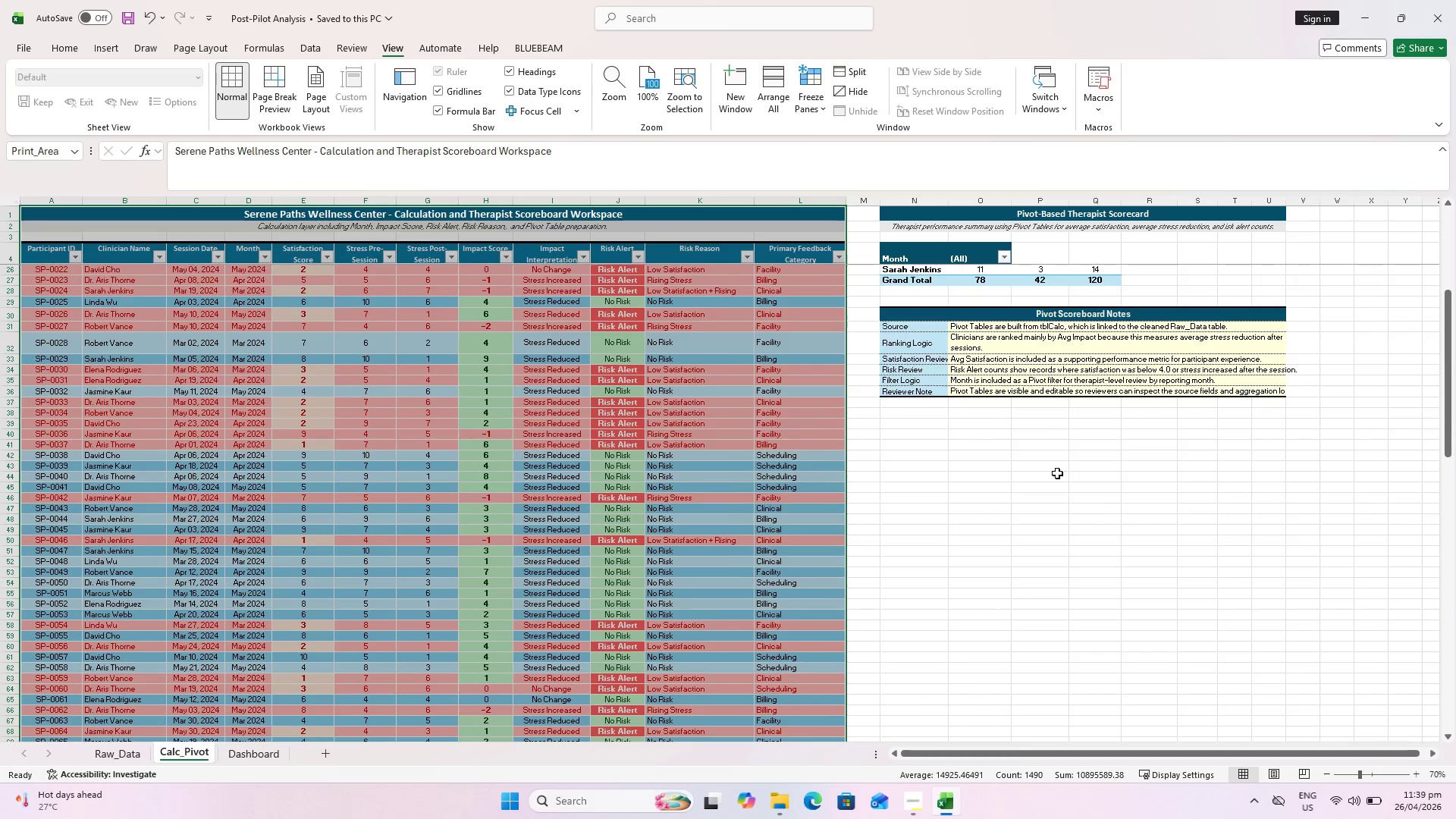 
scroll: coordinate [985, 293], scroll_direction: up, amount: 15.0
 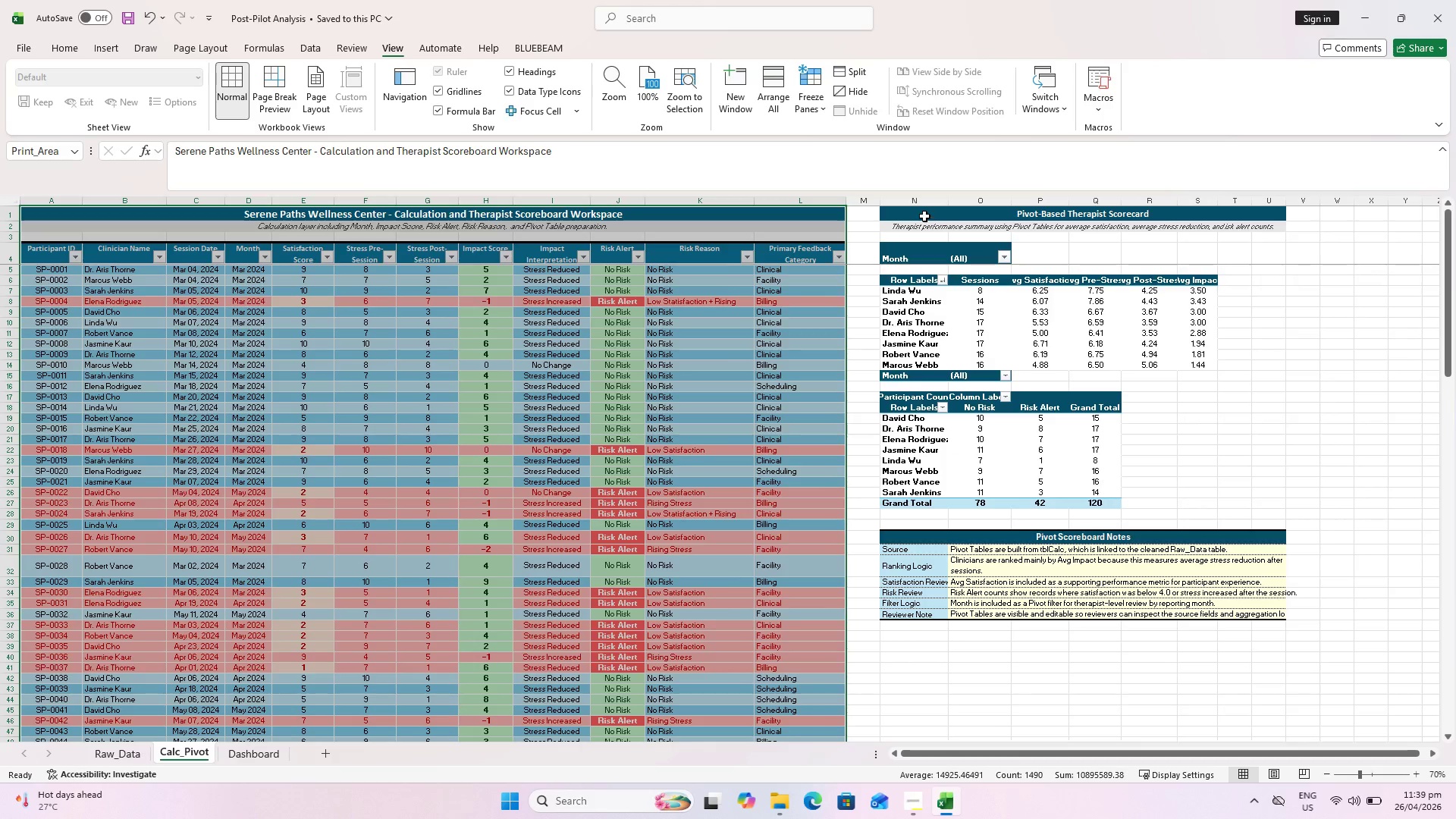 
left_click([922, 215])
 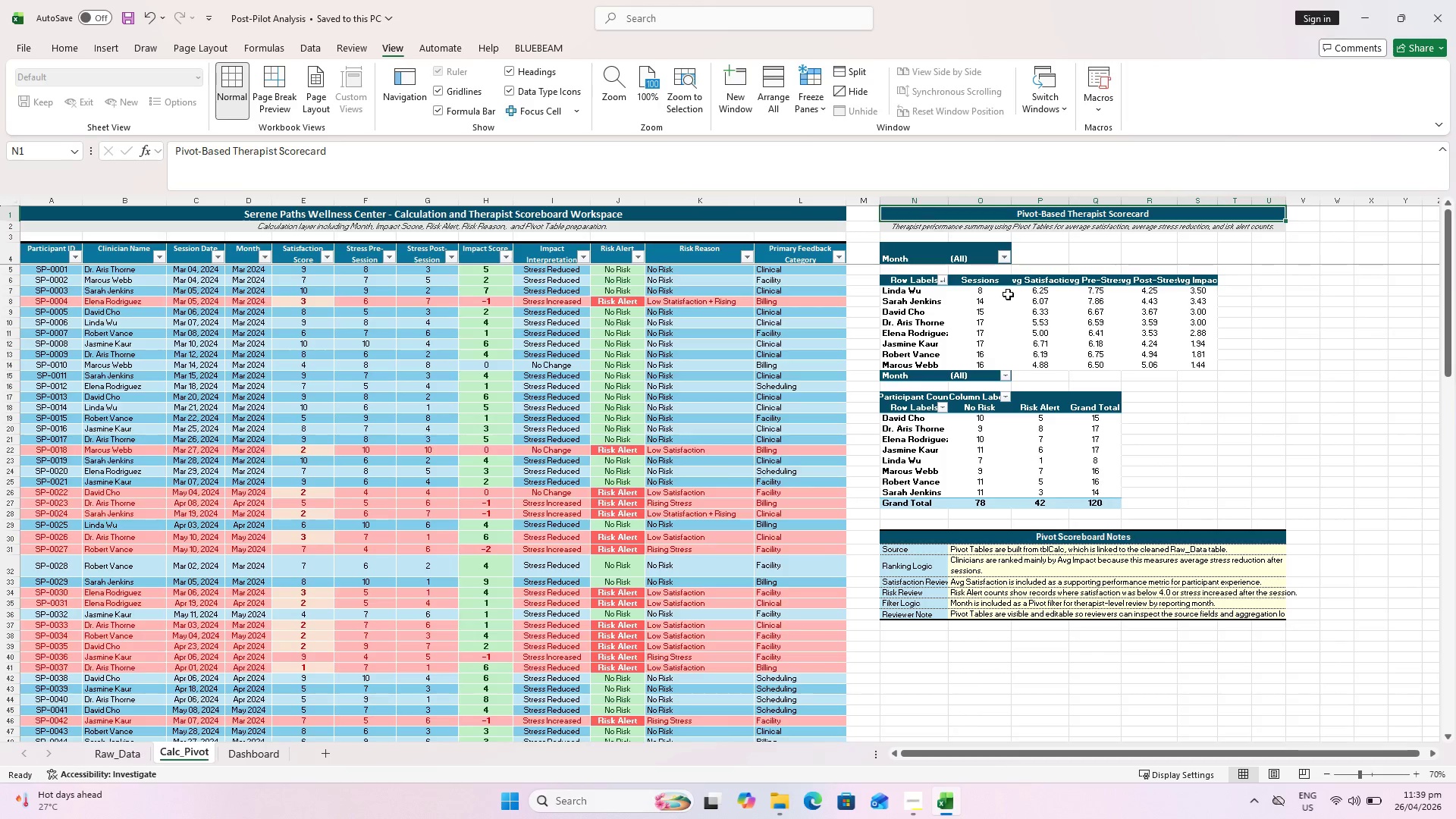 
hold_key(key=ShiftLeft, duration=1.2)
left_click([1263, 614])
 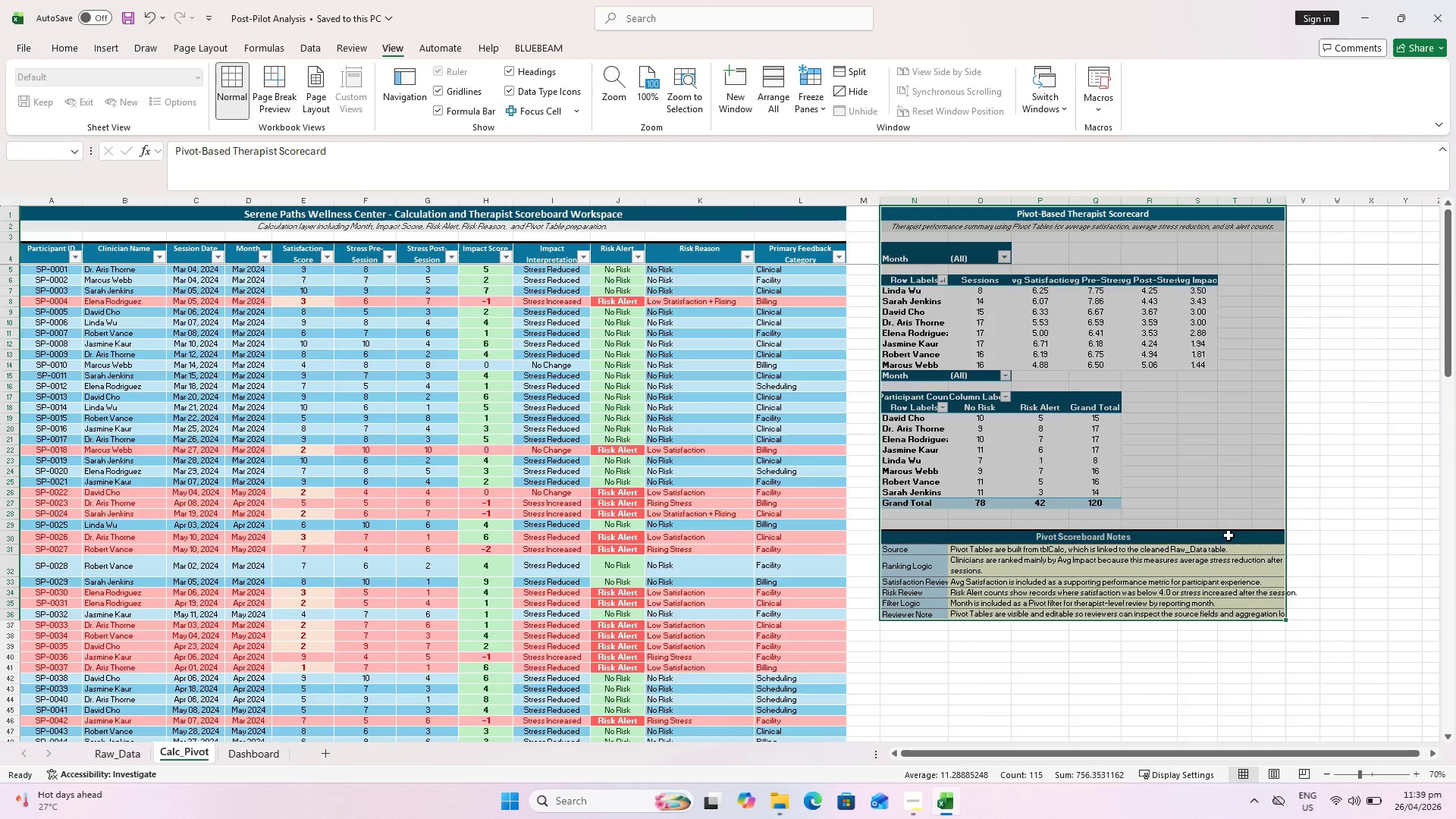 
hold_key(key=ControlLeft, duration=0.59)
scroll: coordinate [1228, 535], scroll_direction: up, amount: 1.0
 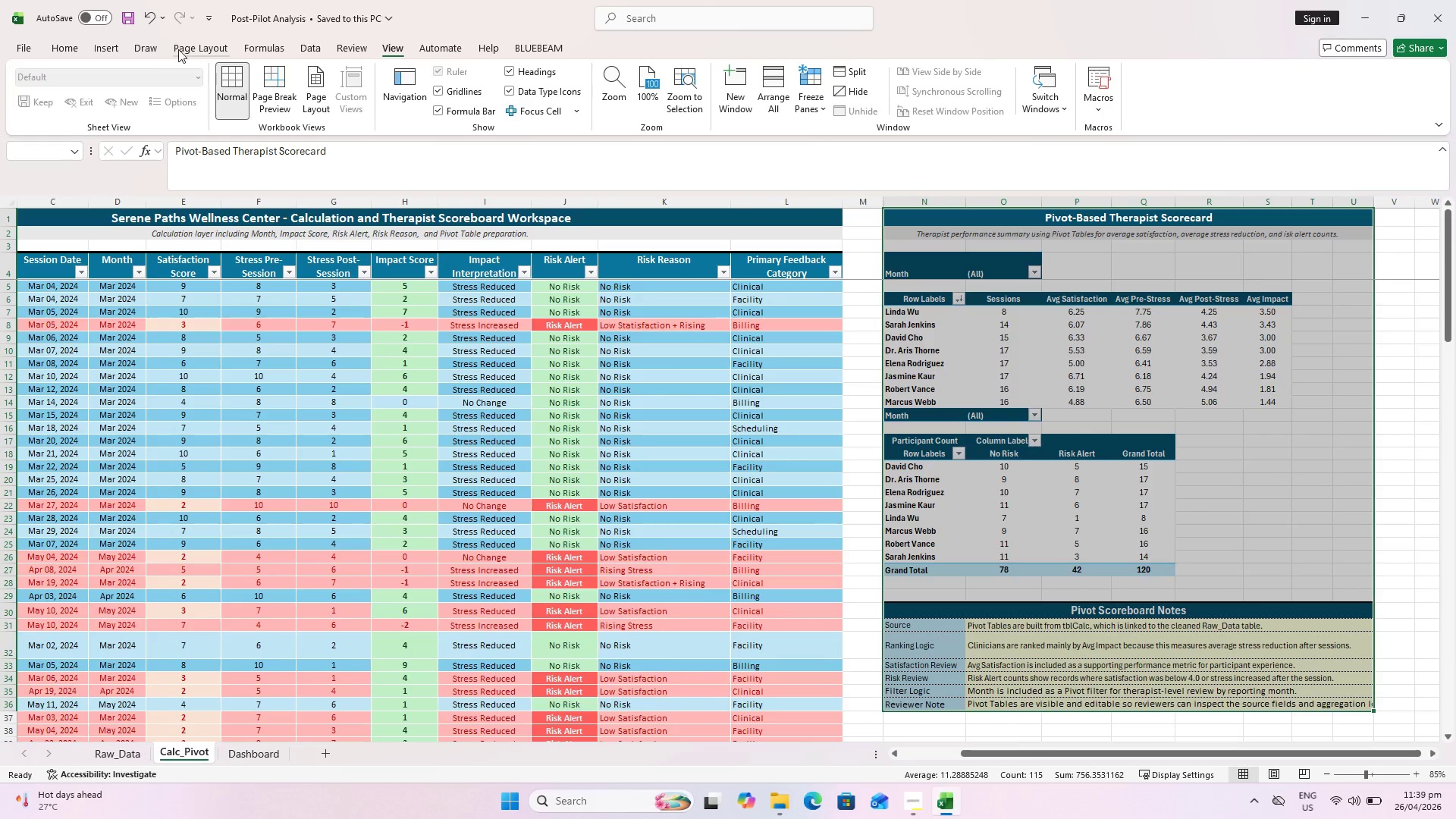 
left_click([212, 43])
 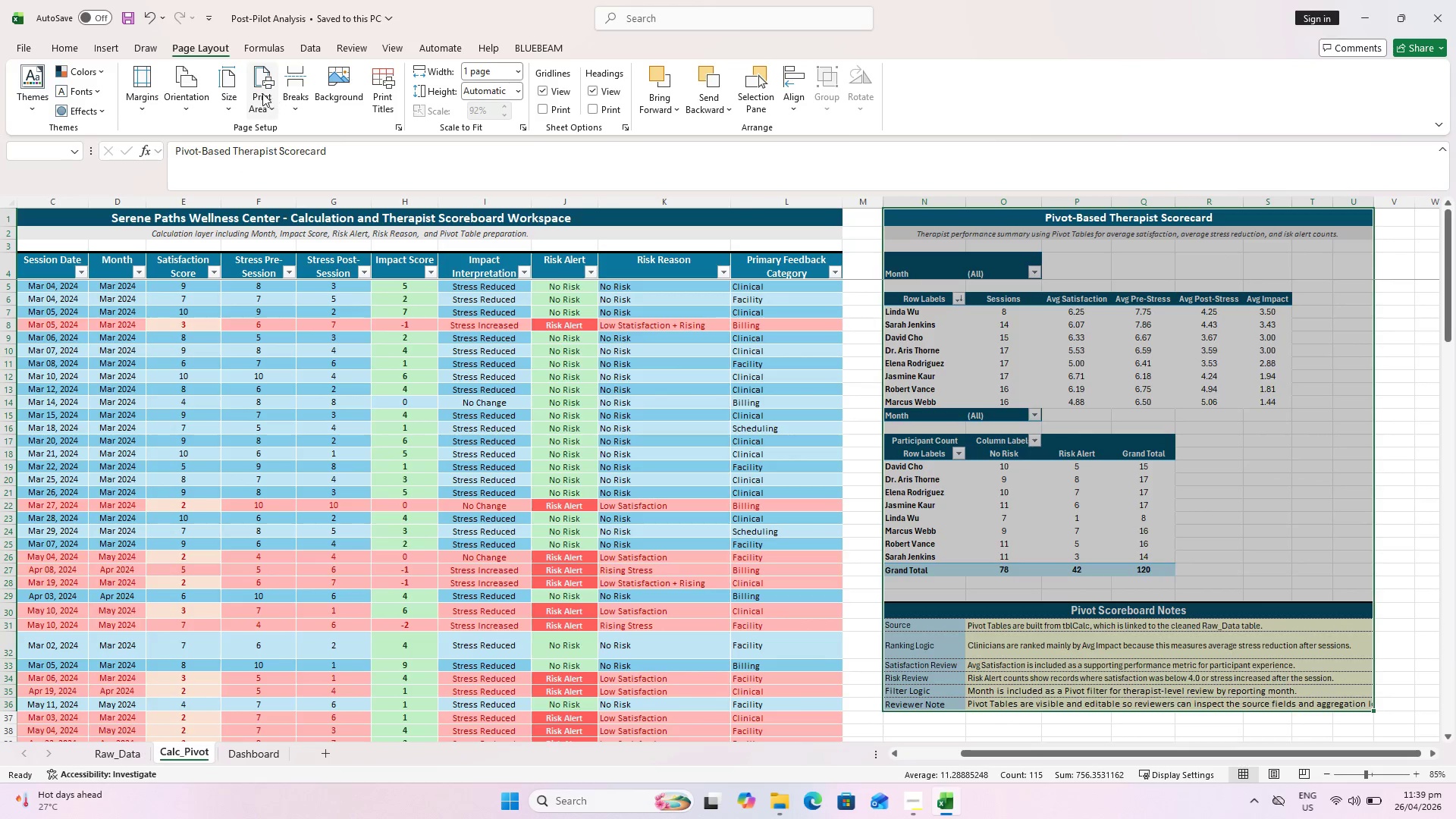 
left_click_drag(start_coordinate=[262, 86], to_coordinate=[303, 124])
 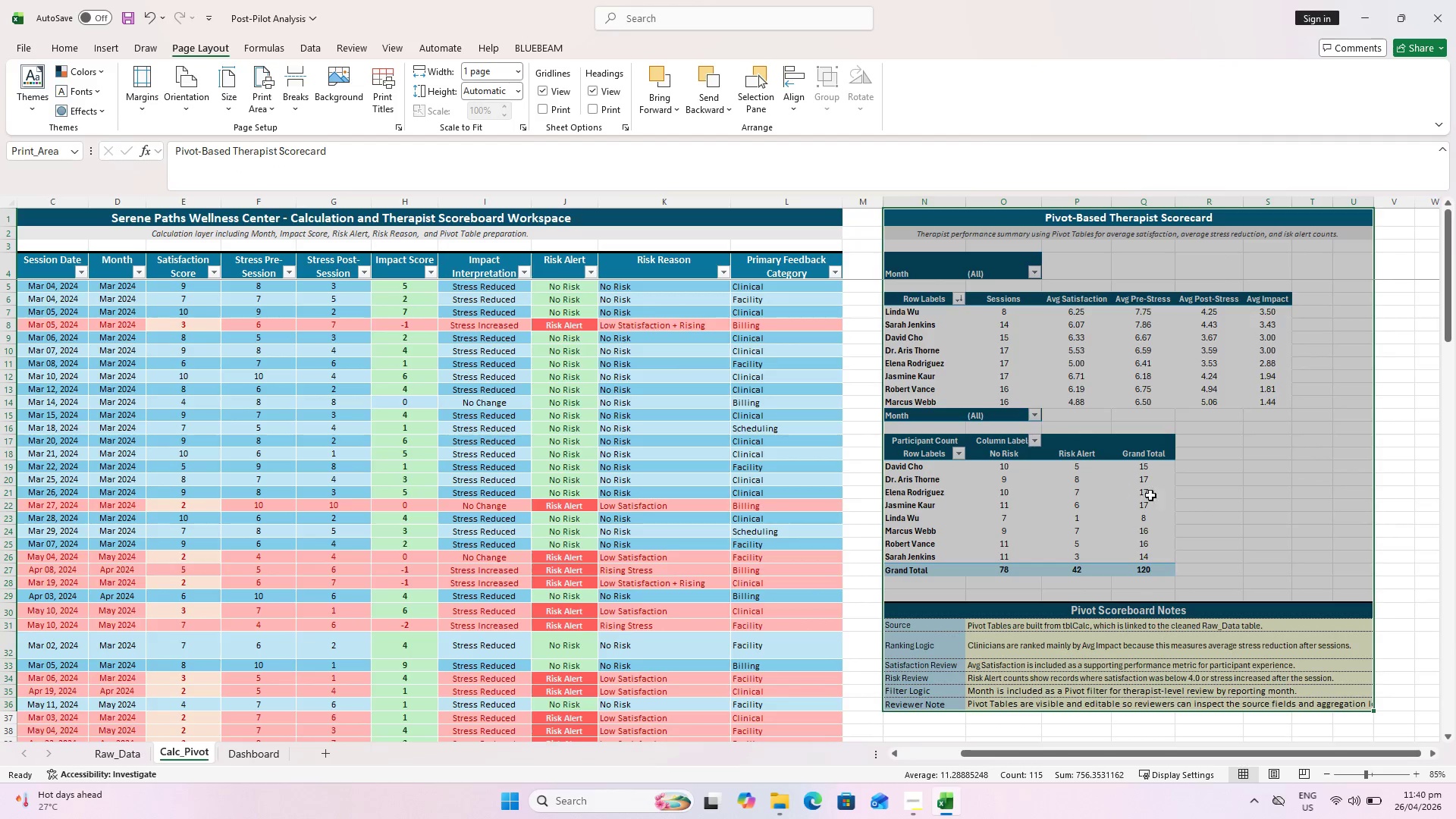 
left_click([303, 124])
 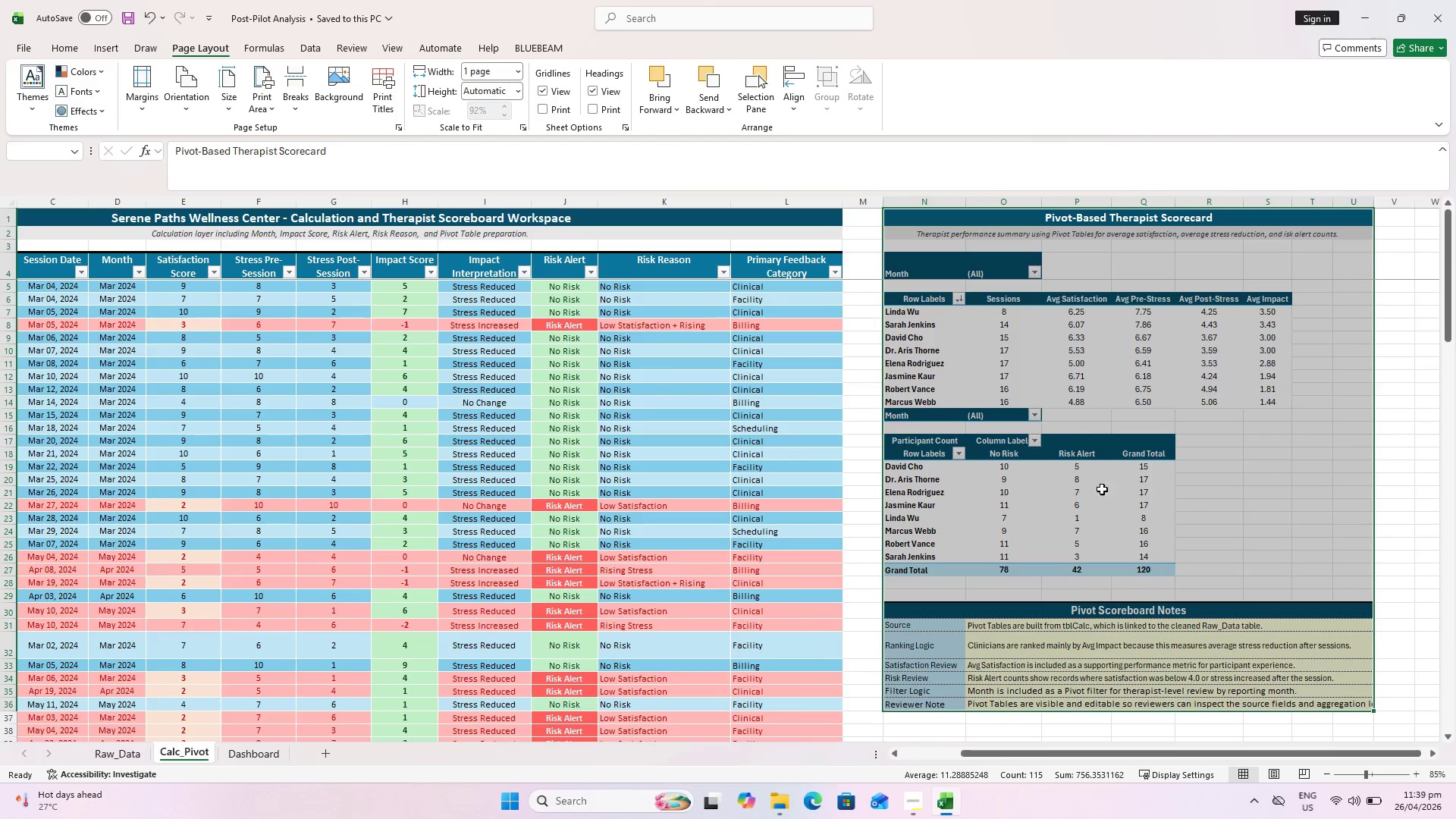 
scroll: coordinate [1158, 495], scroll_direction: down, amount: 1.0
 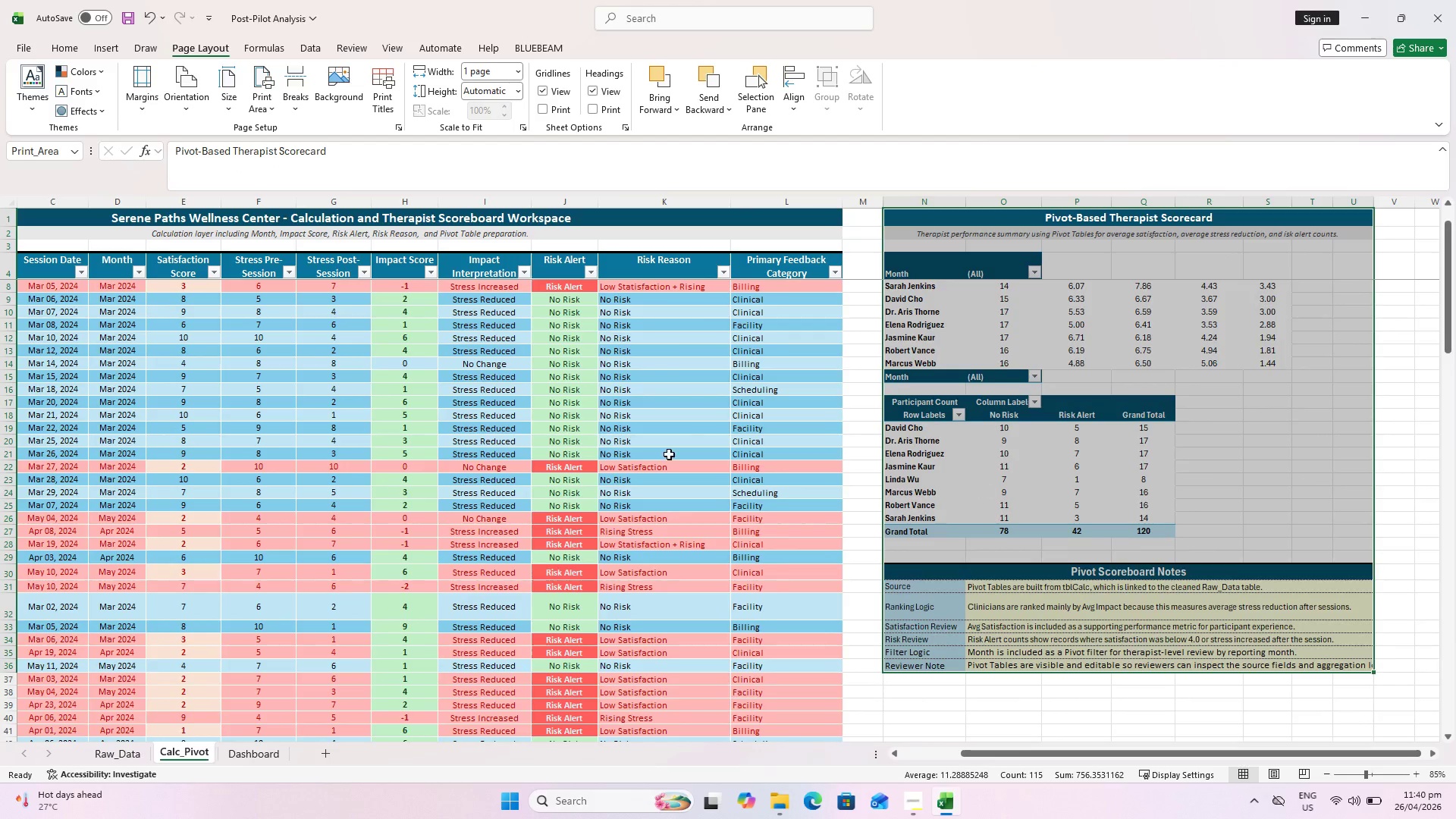 
scroll: coordinate [451, 390], scroll_direction: up, amount: 1.0
 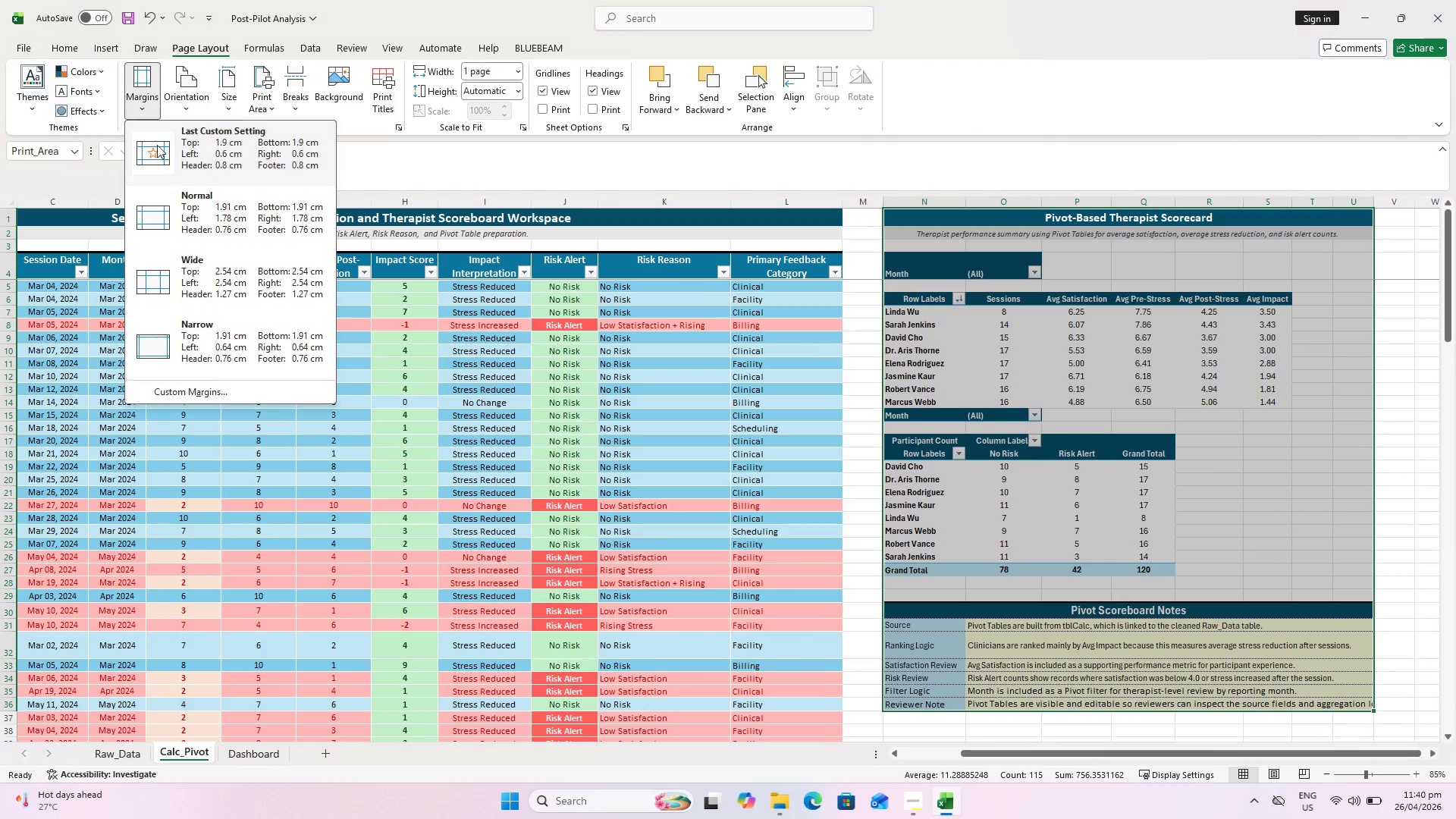 
left_click_drag(start_coordinate=[160, 329], to_coordinate=[168, 397])
 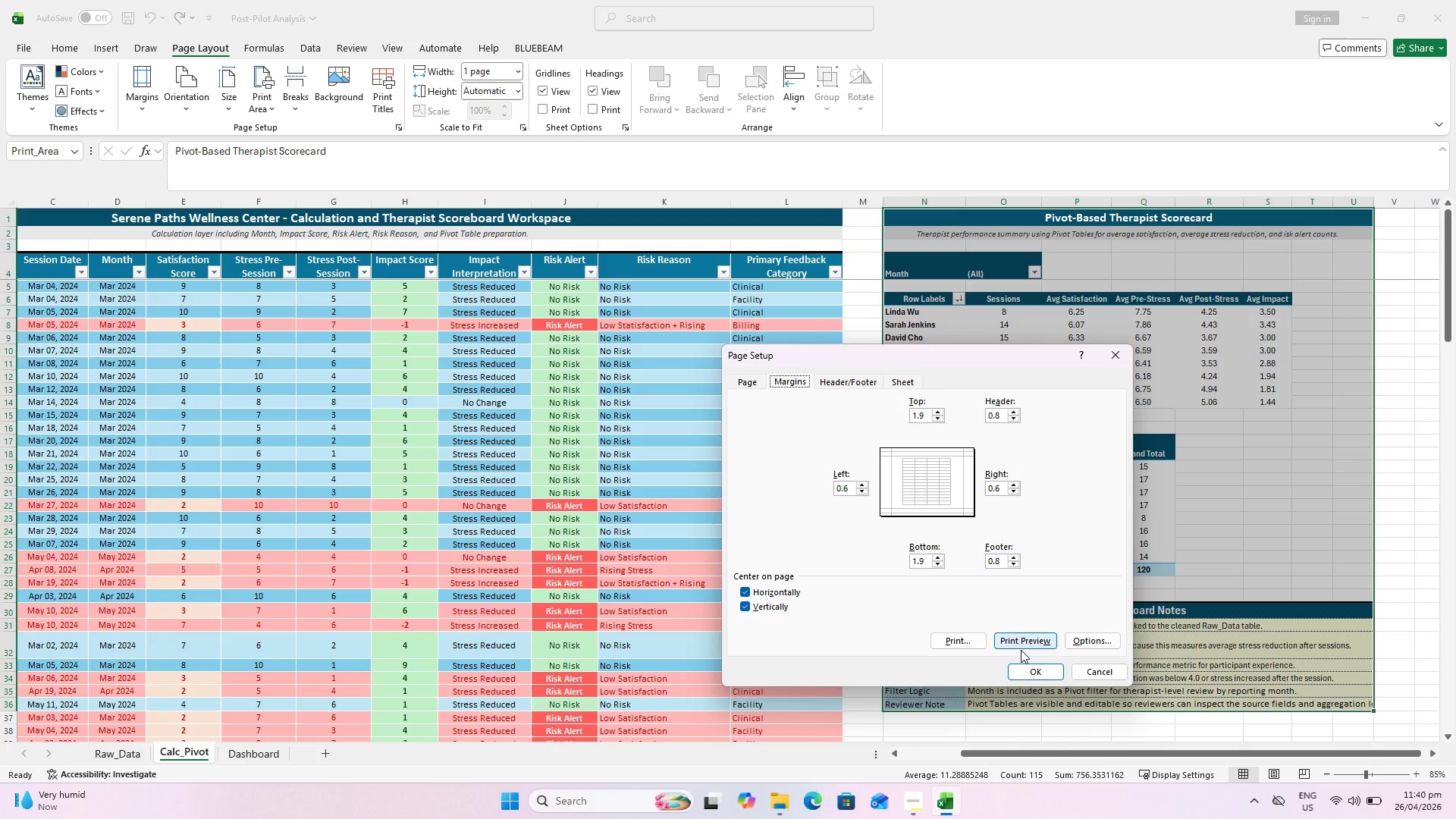 
left_click([1028, 671])
 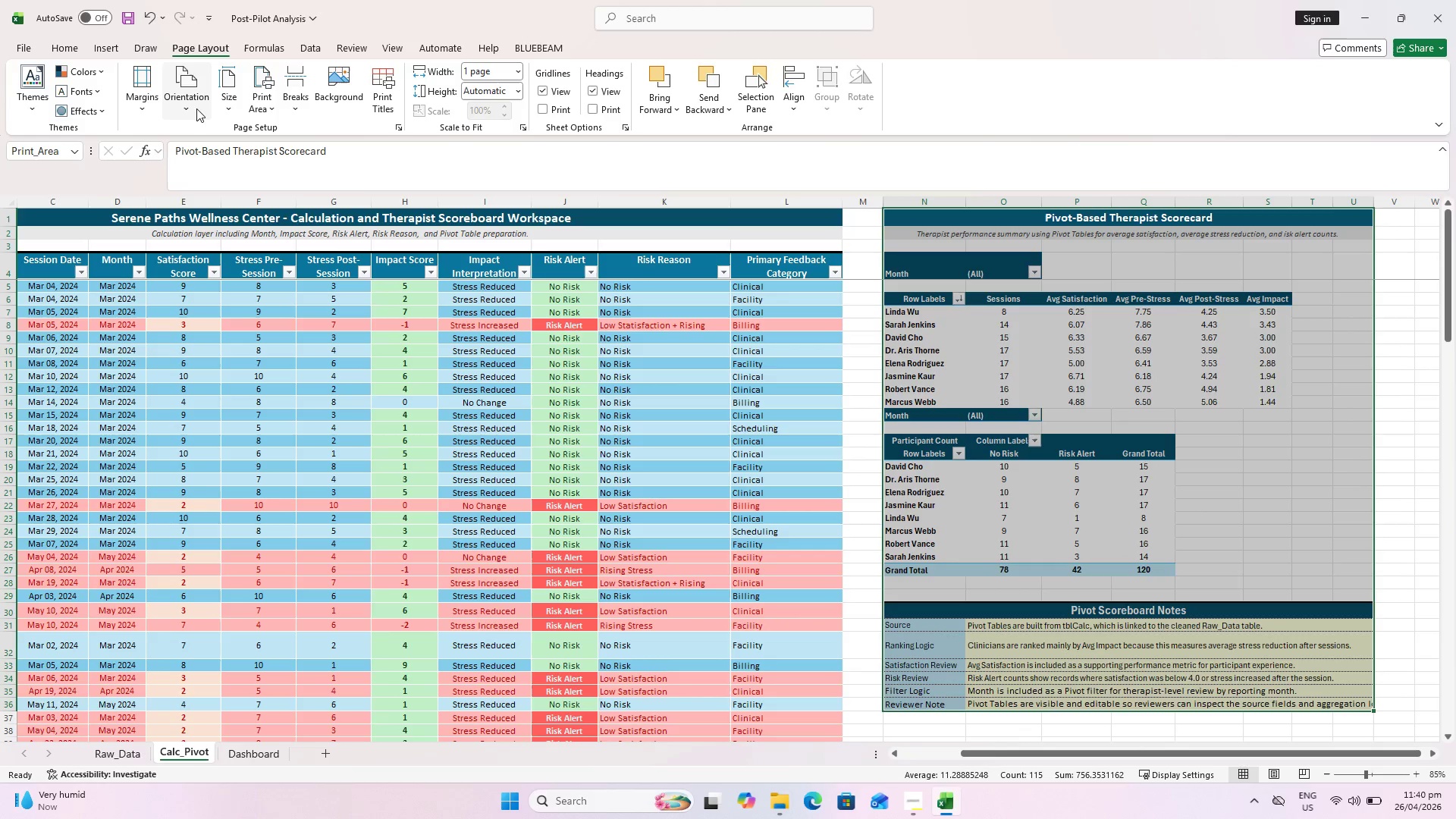 
left_click([196, 106])
 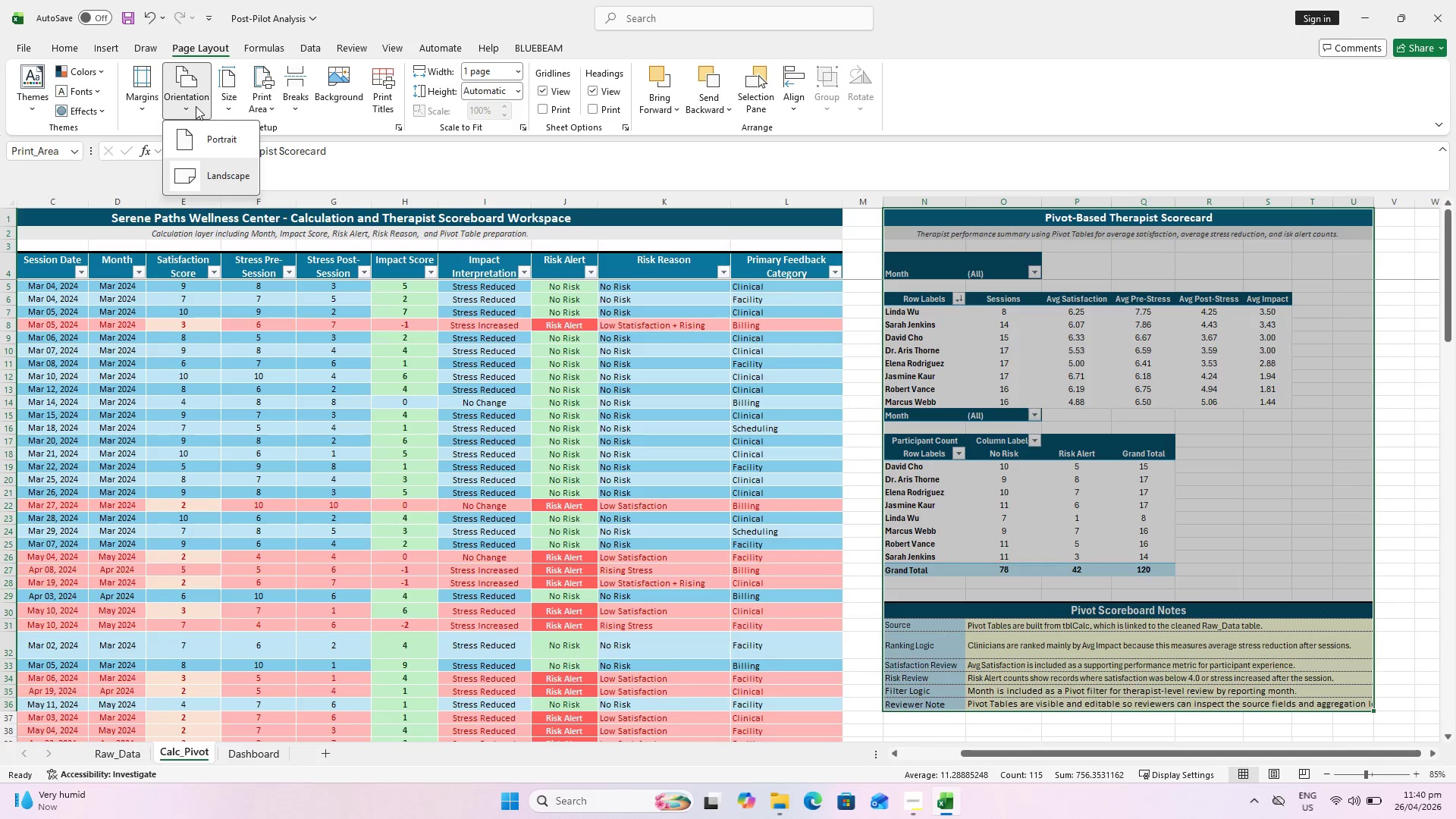 
left_click([196, 106])
 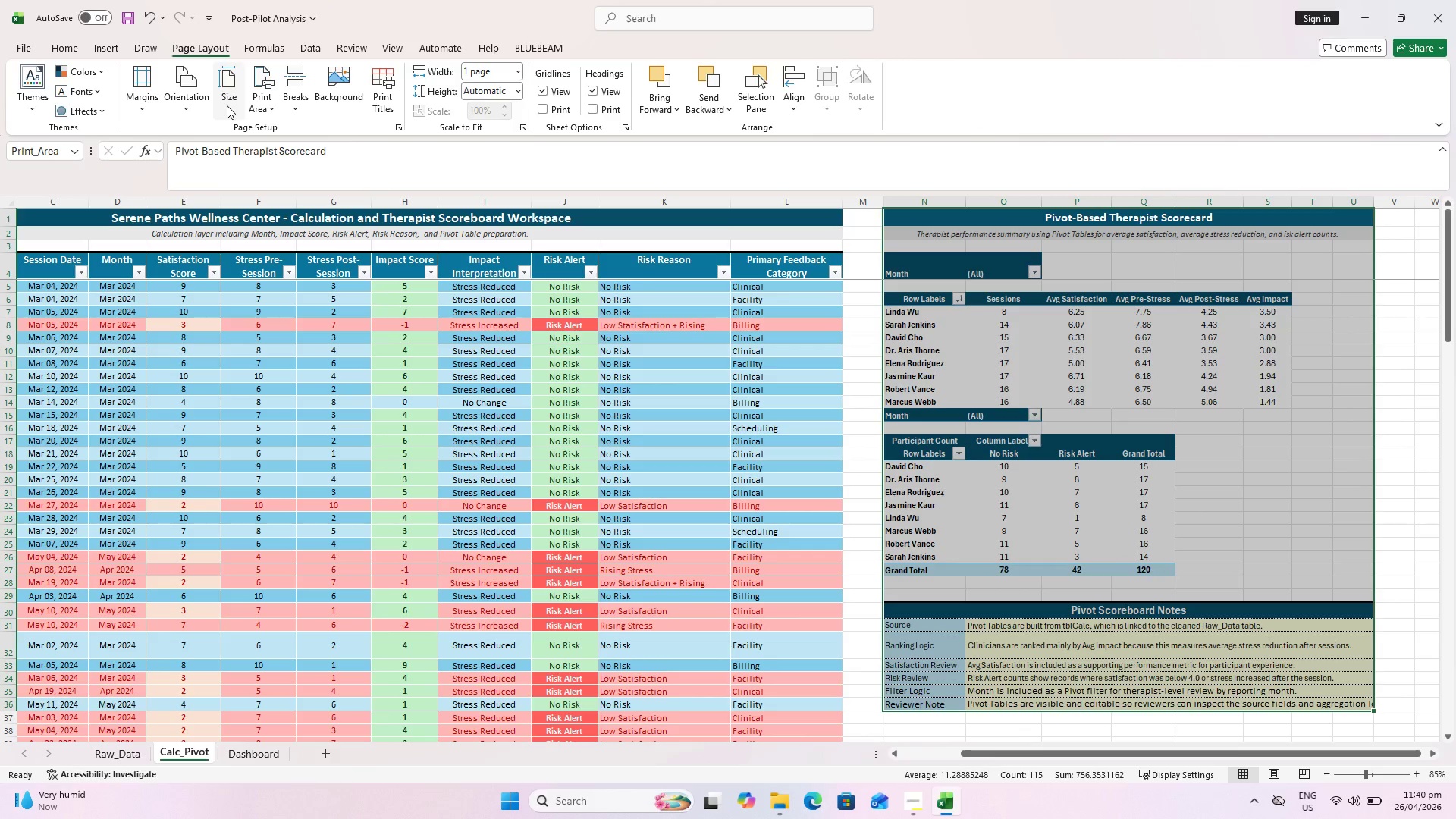 
left_click([201, 105])
 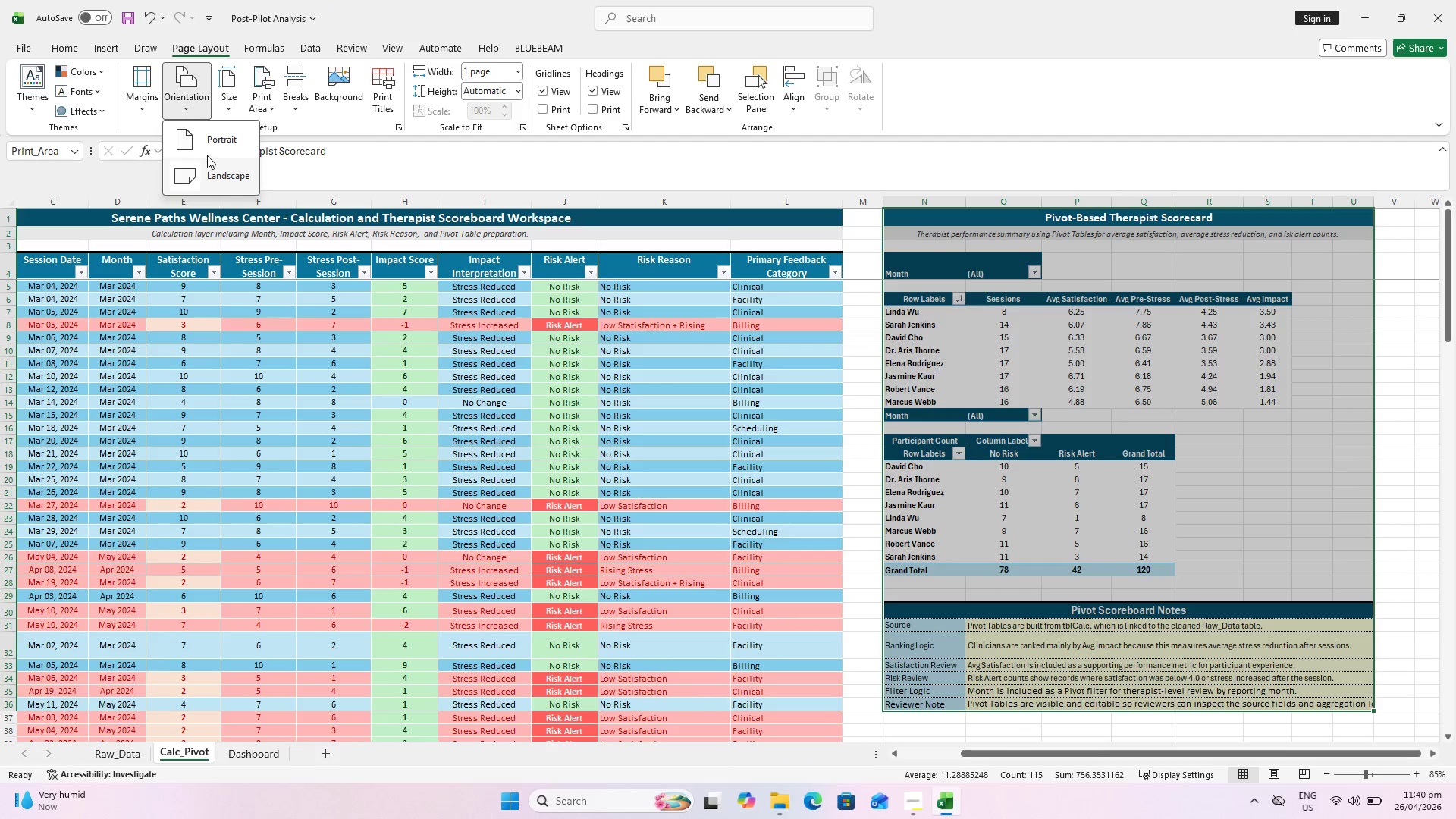 
left_click([211, 146])
 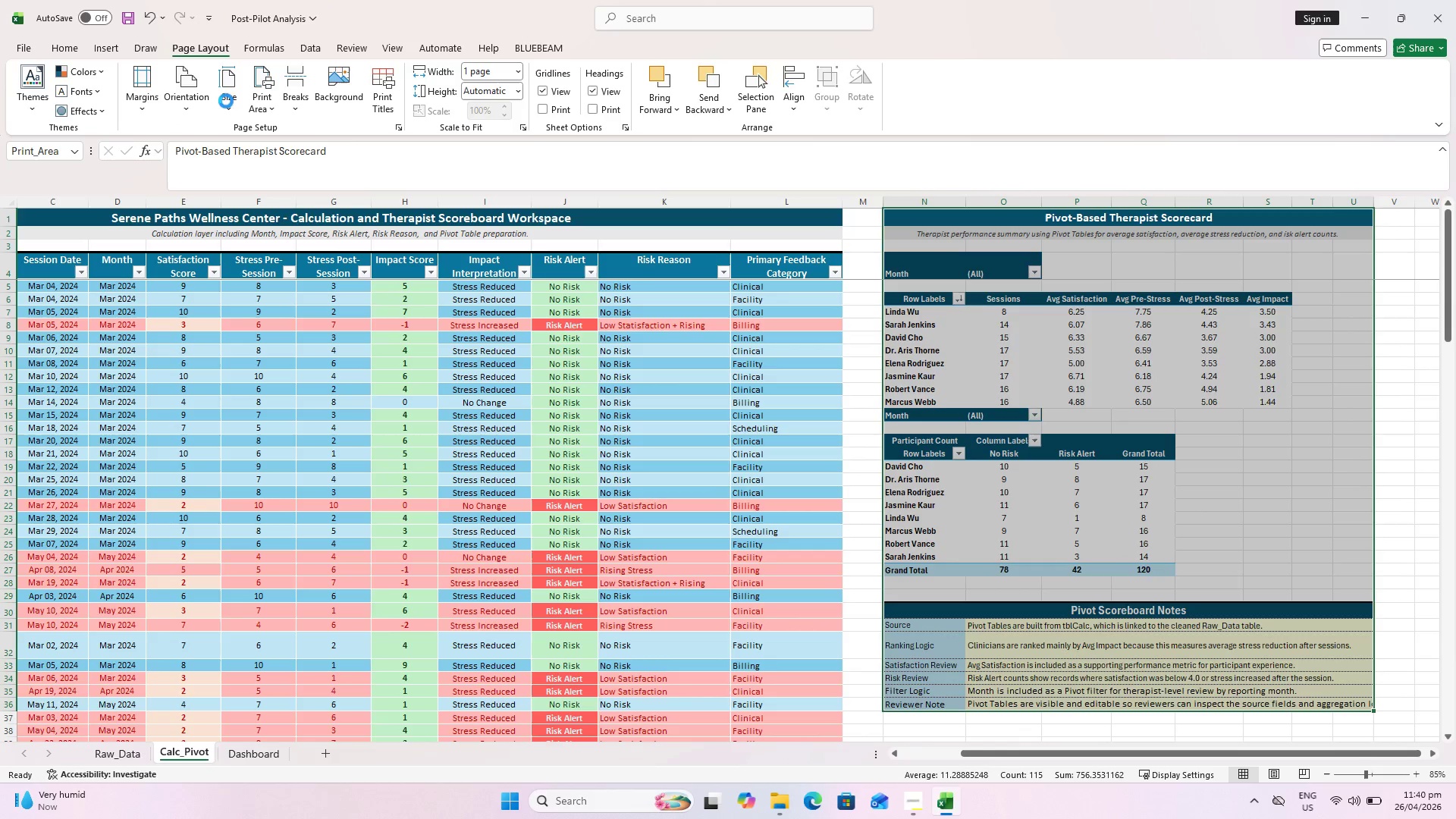 
left_click([228, 99])
 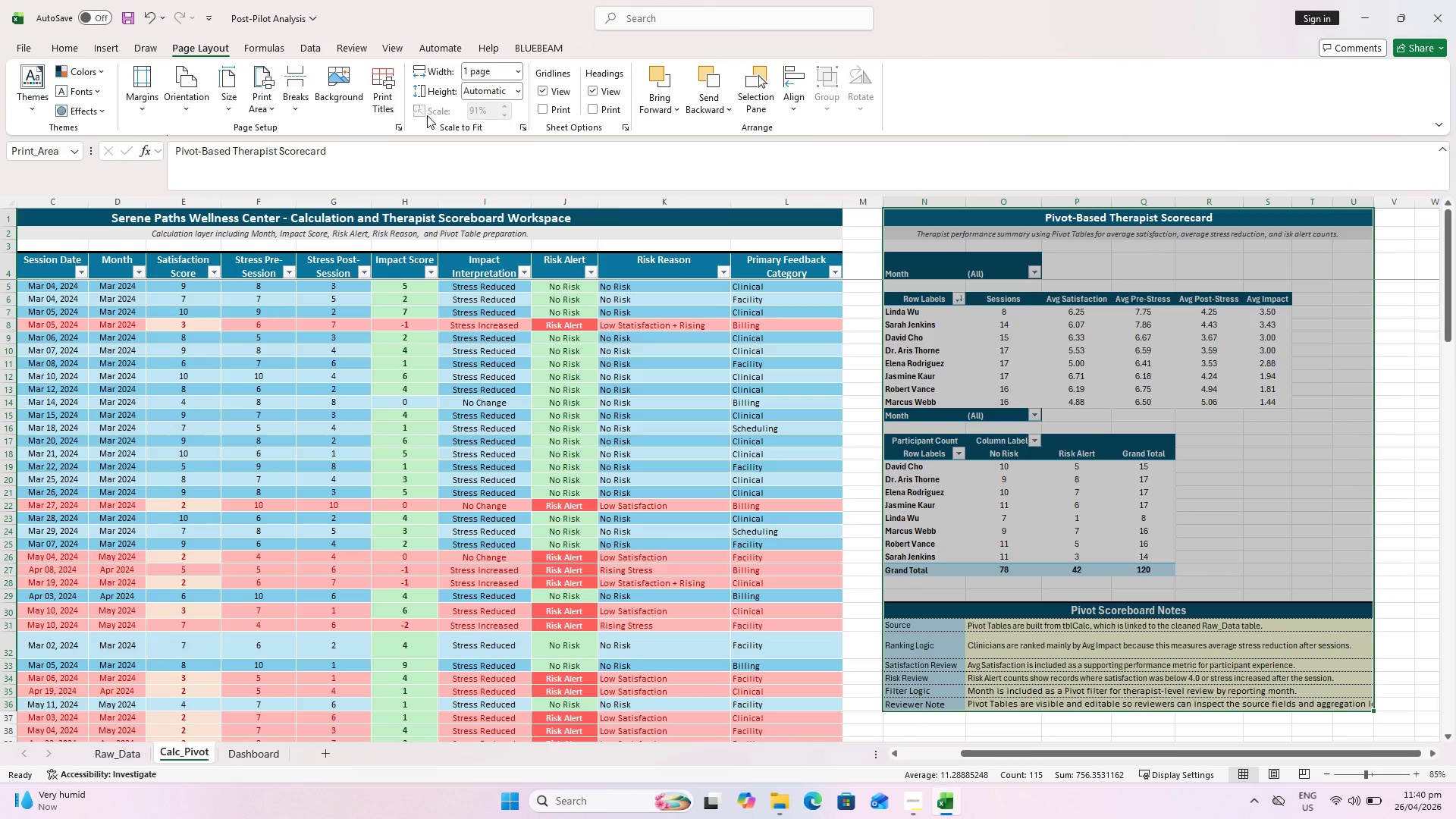 
key(Control+P)
 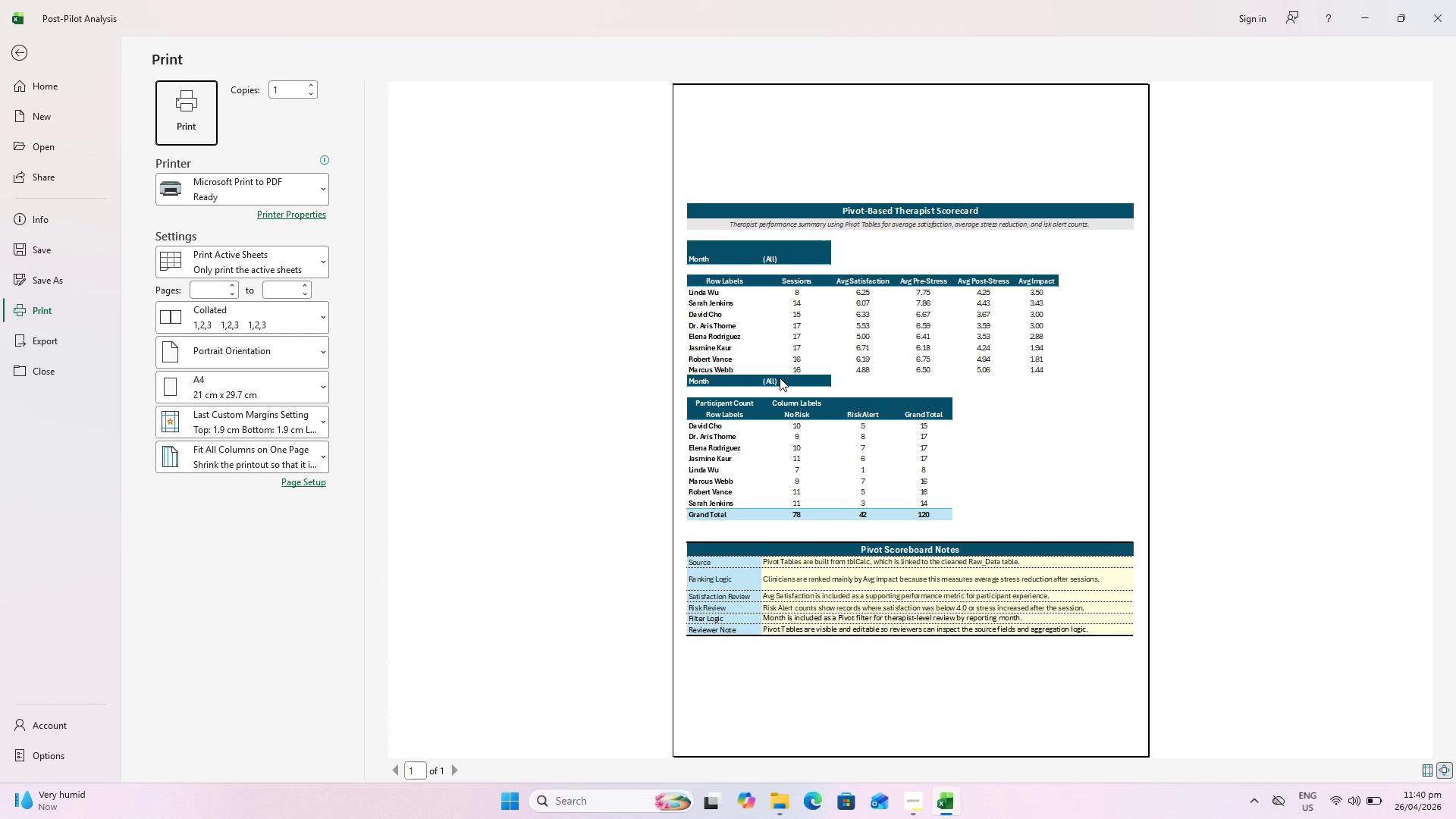 
wait(6.05)
 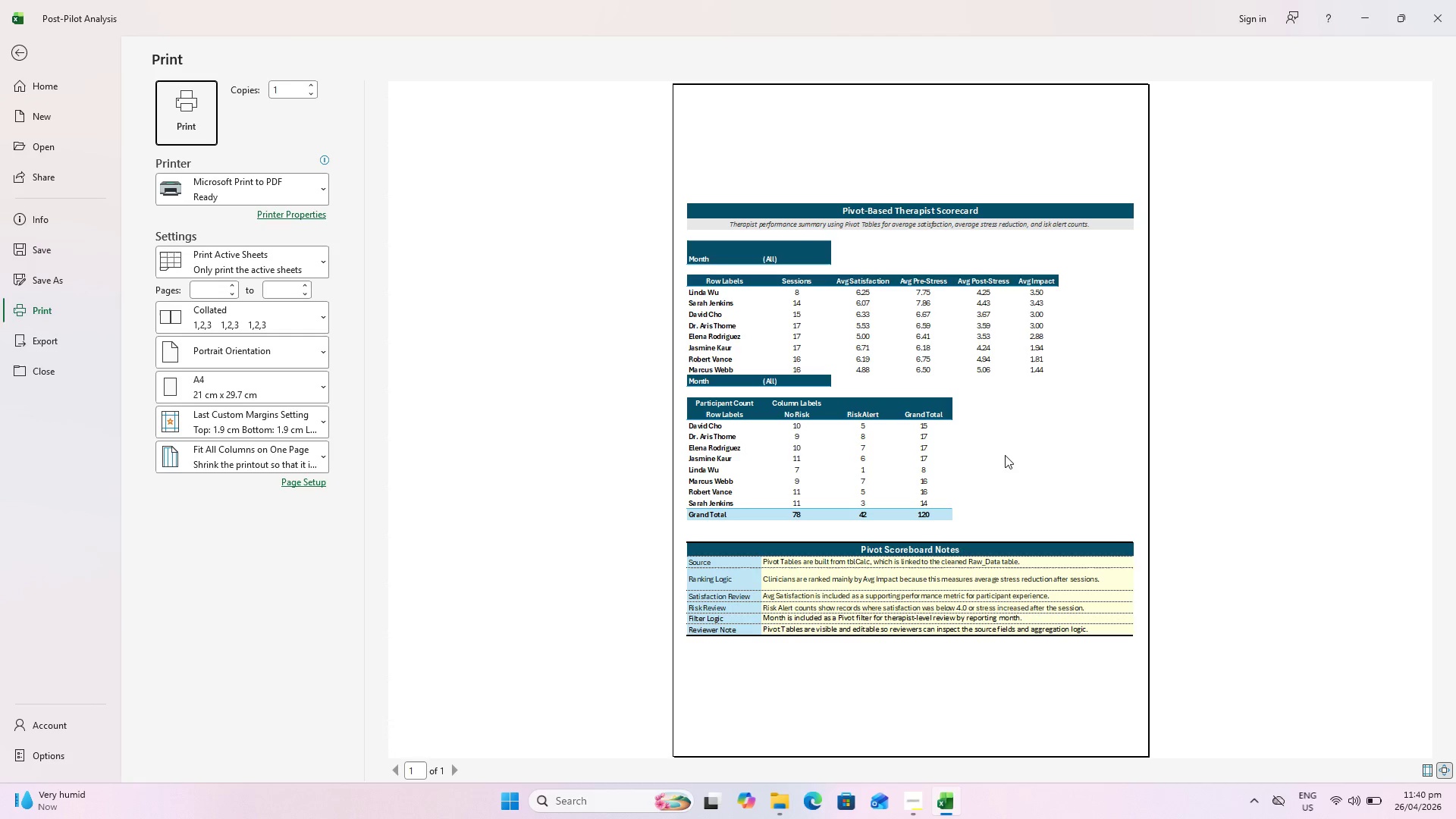 
key(Escape)
 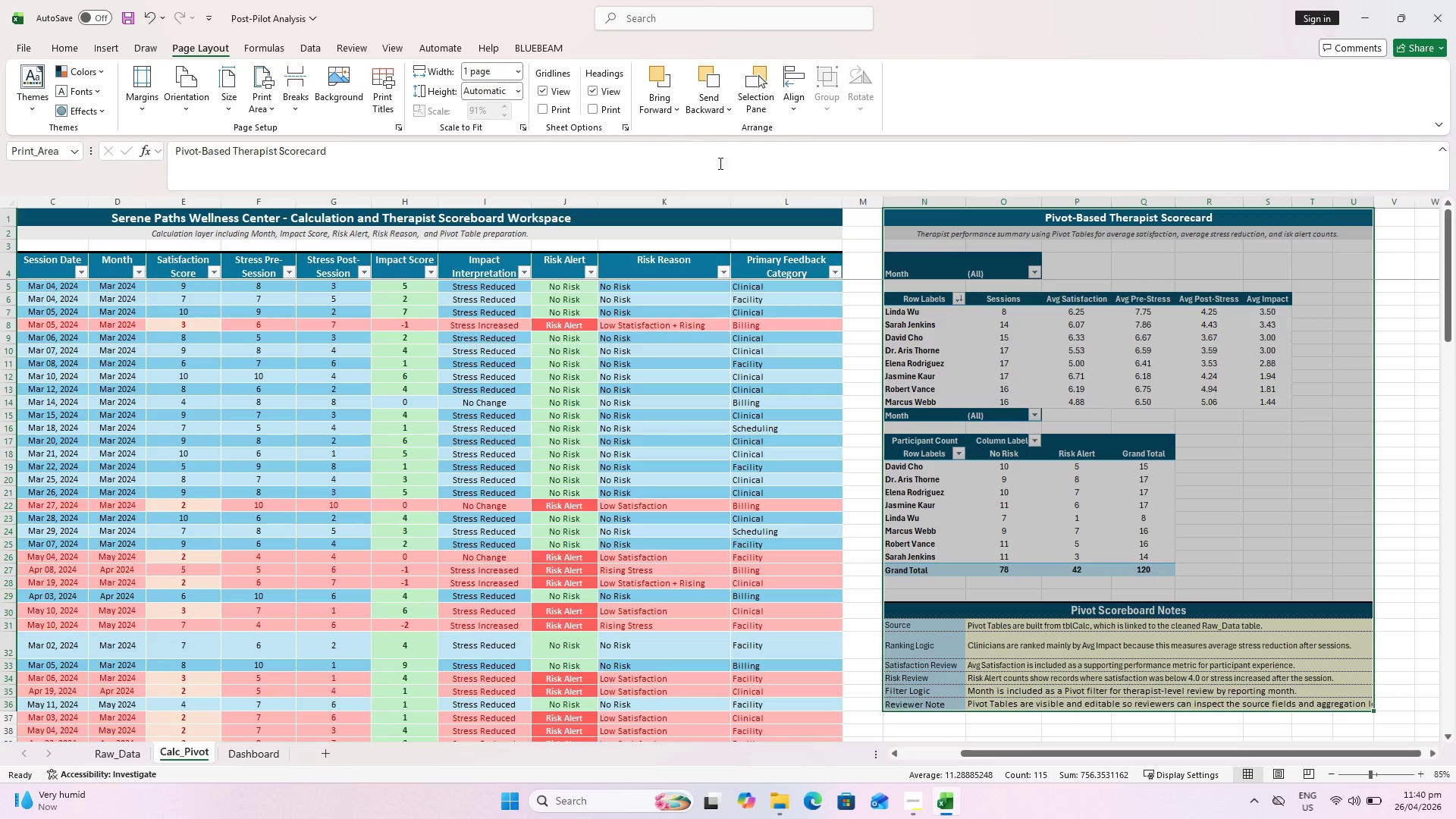 
left_click([141, 102])
 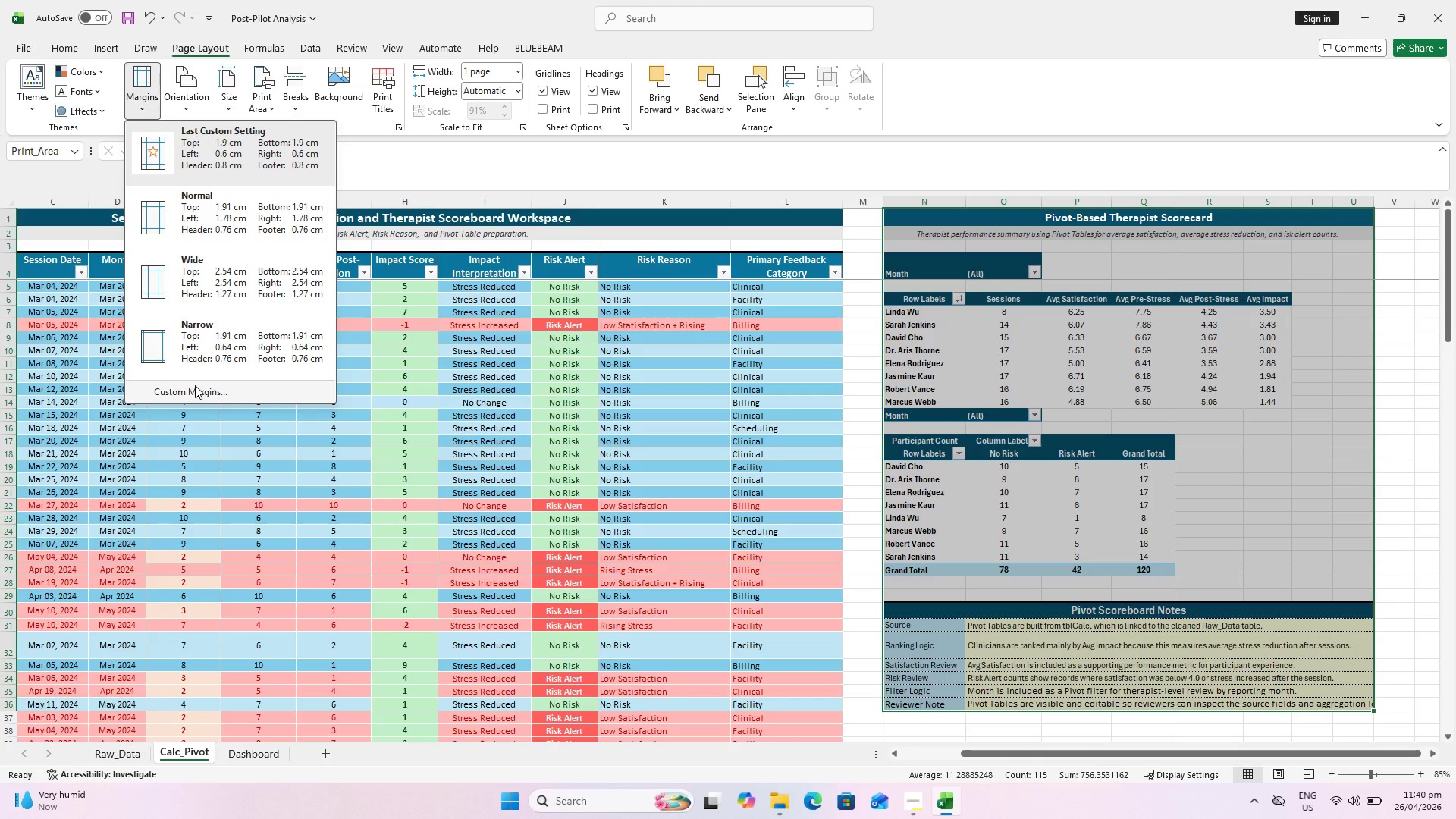 
left_click([196, 393])
 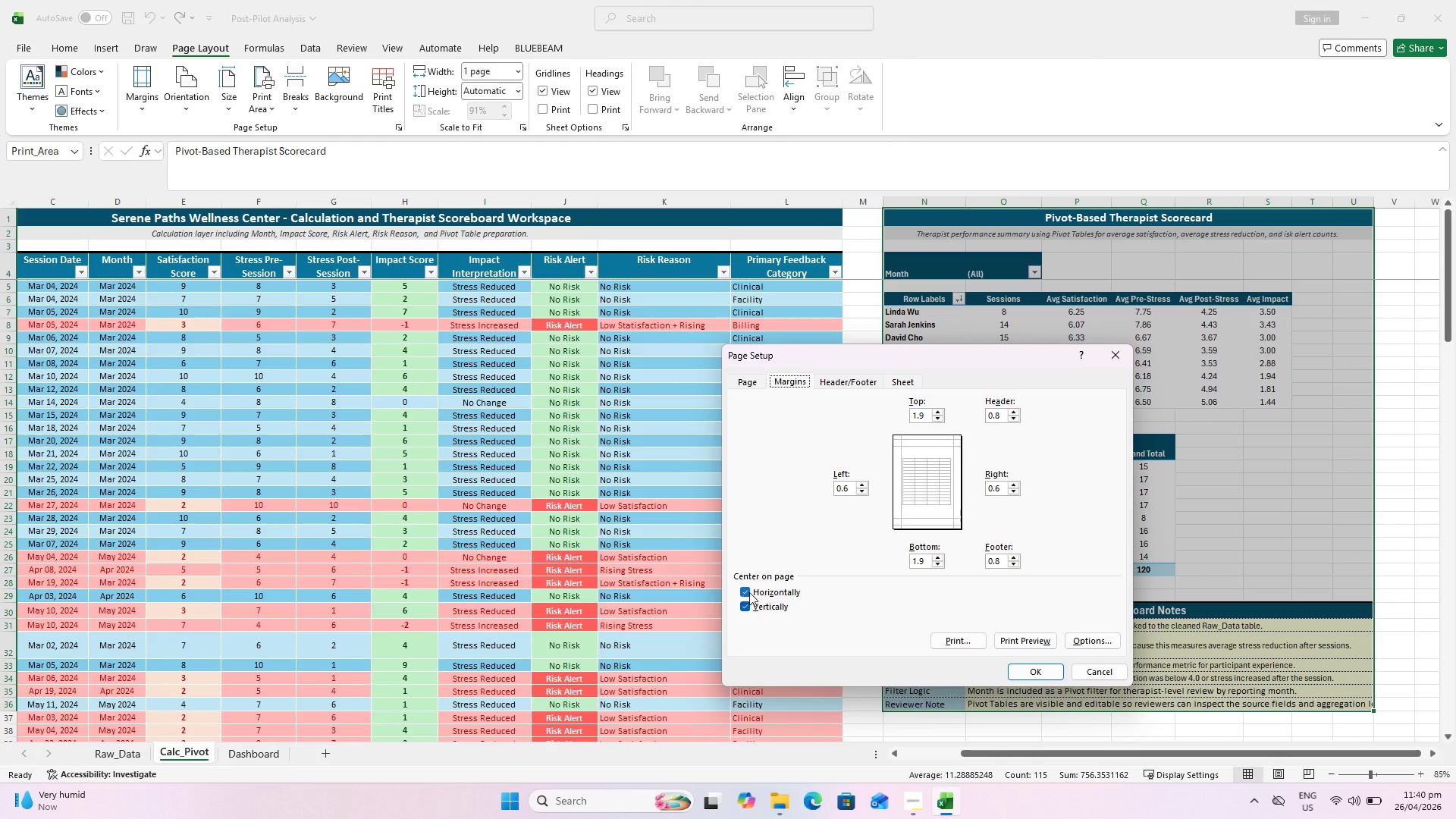 
left_click([748, 610])
 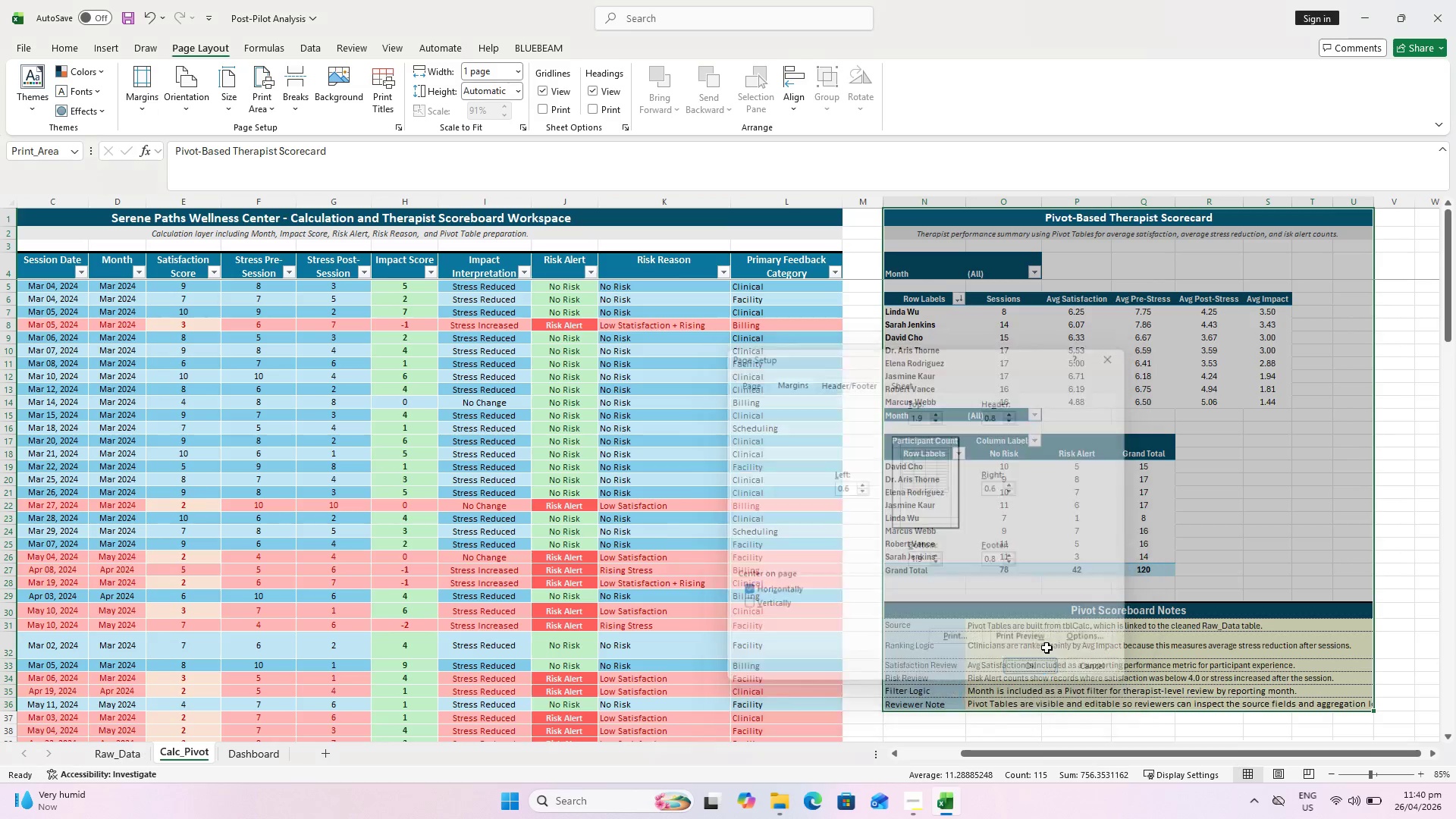 
key(Control+P)
 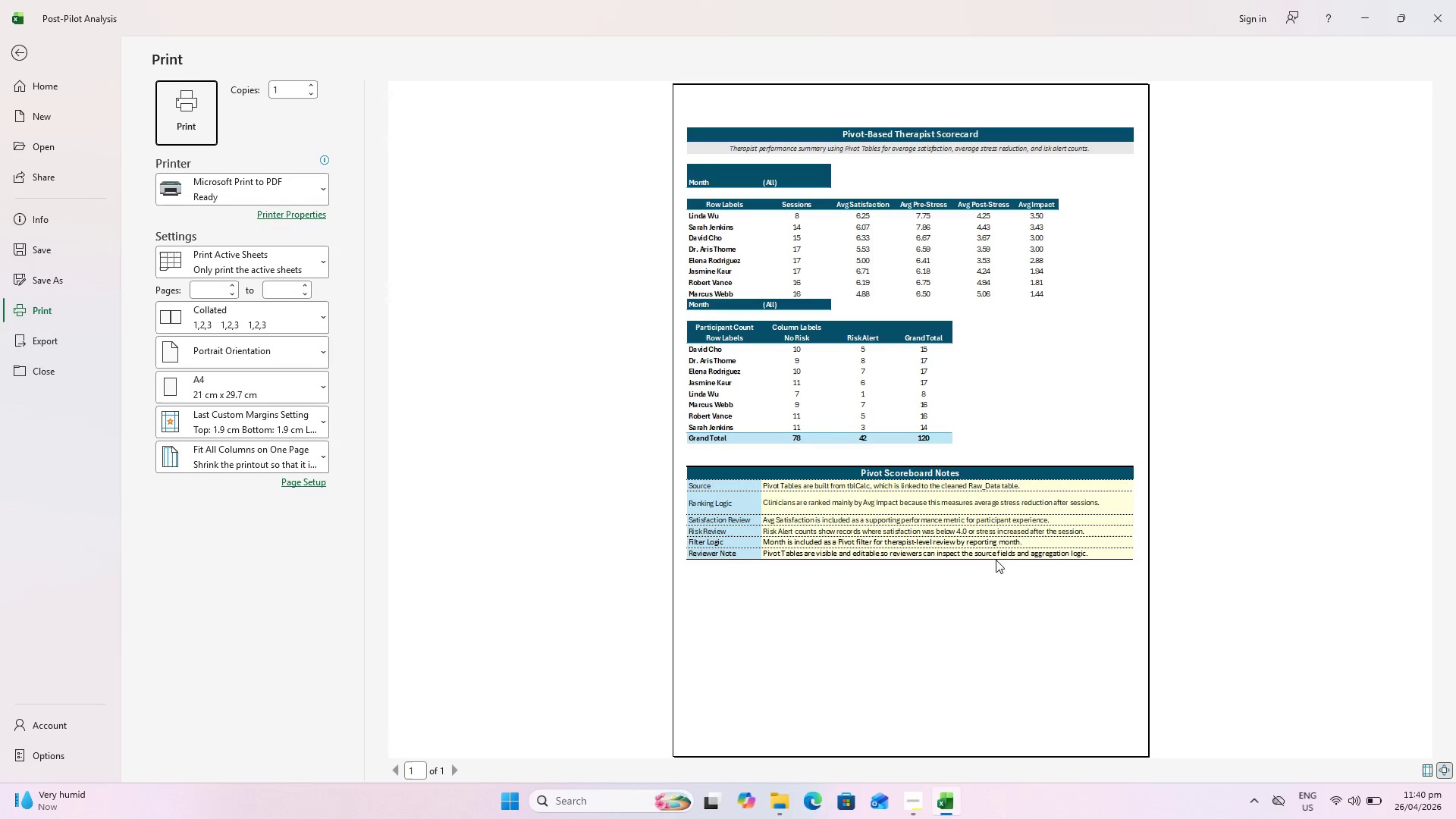 
wait(5.2)
 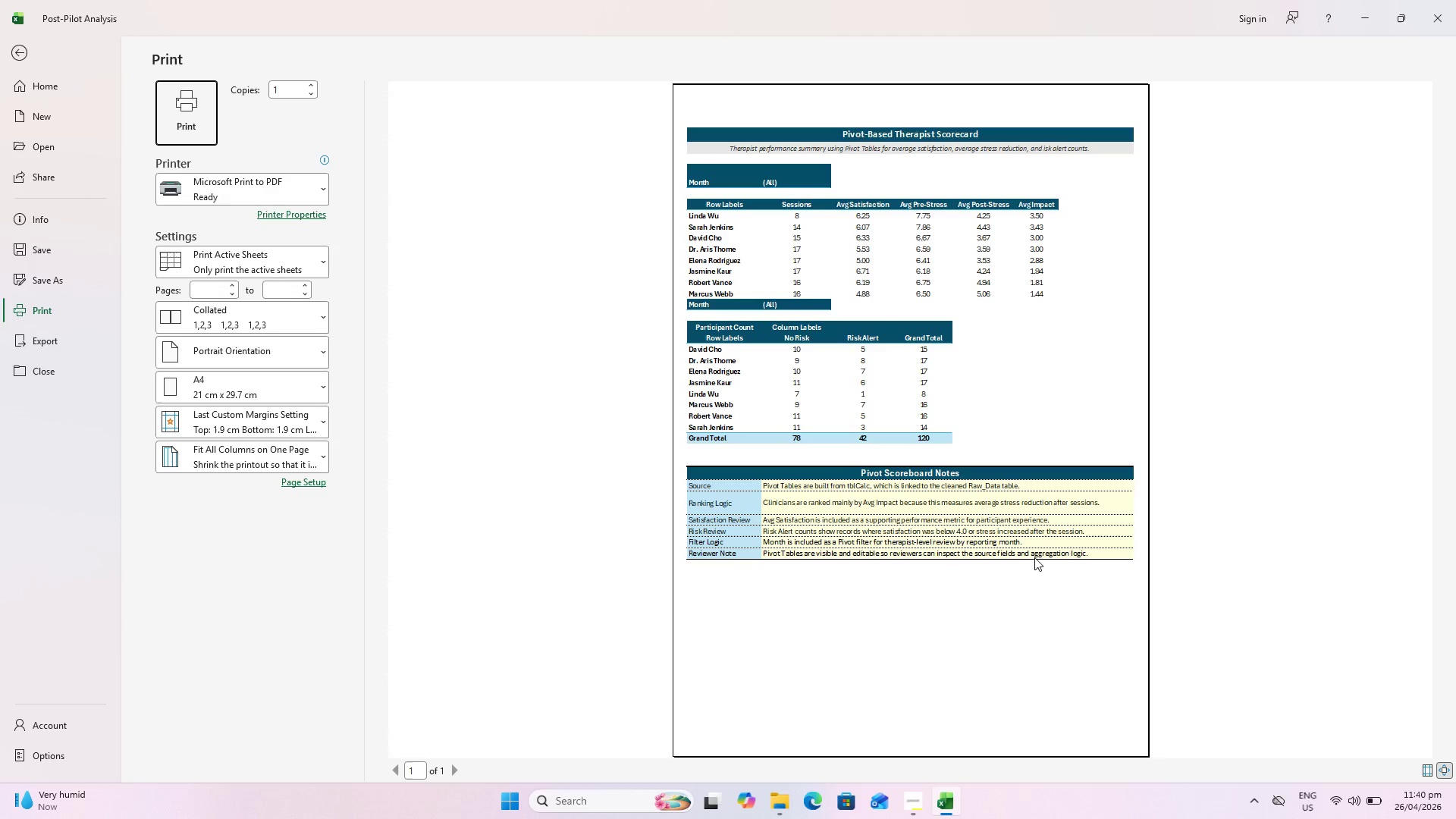 
key(Escape)
 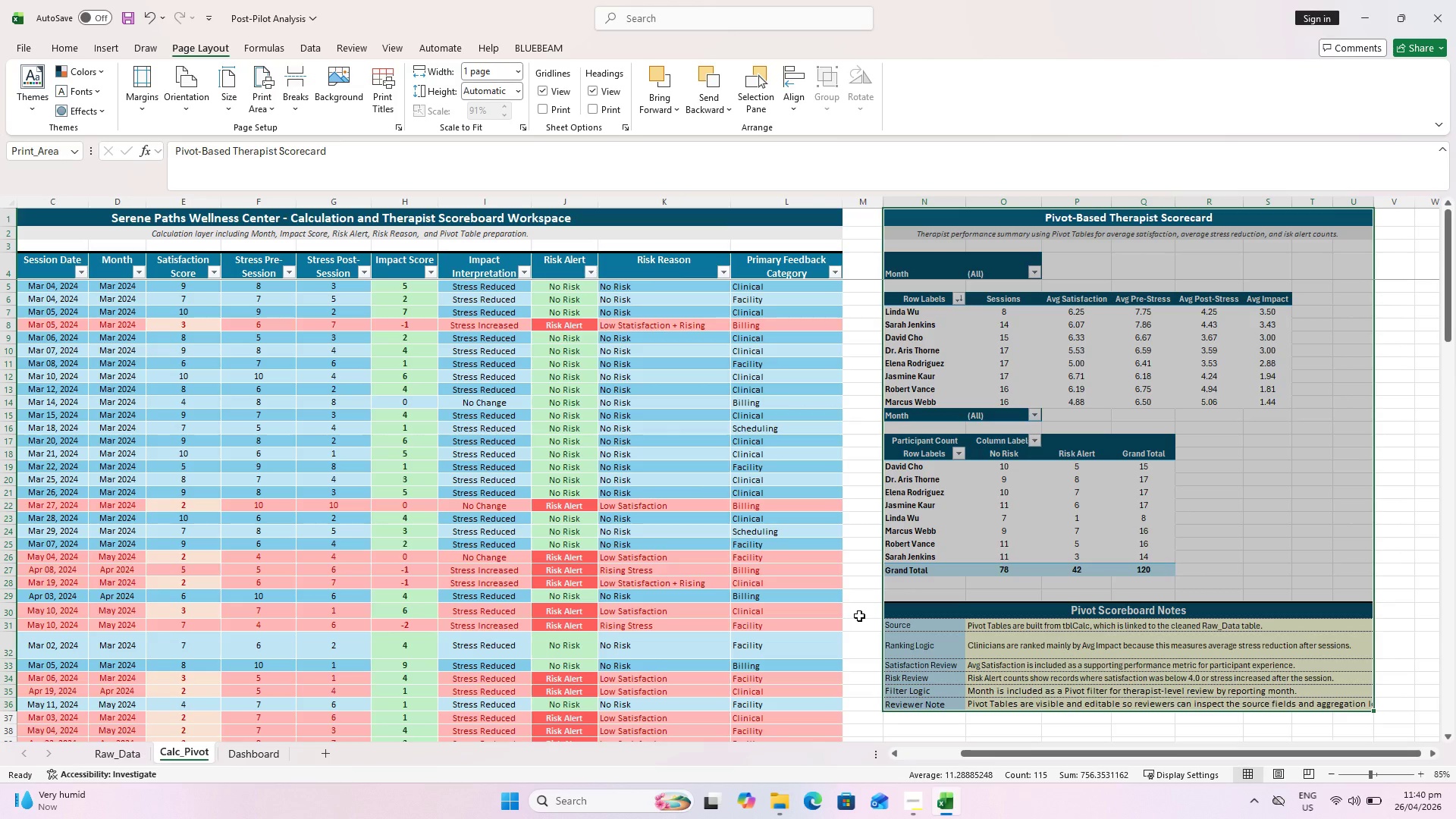 
key(Control+S)
 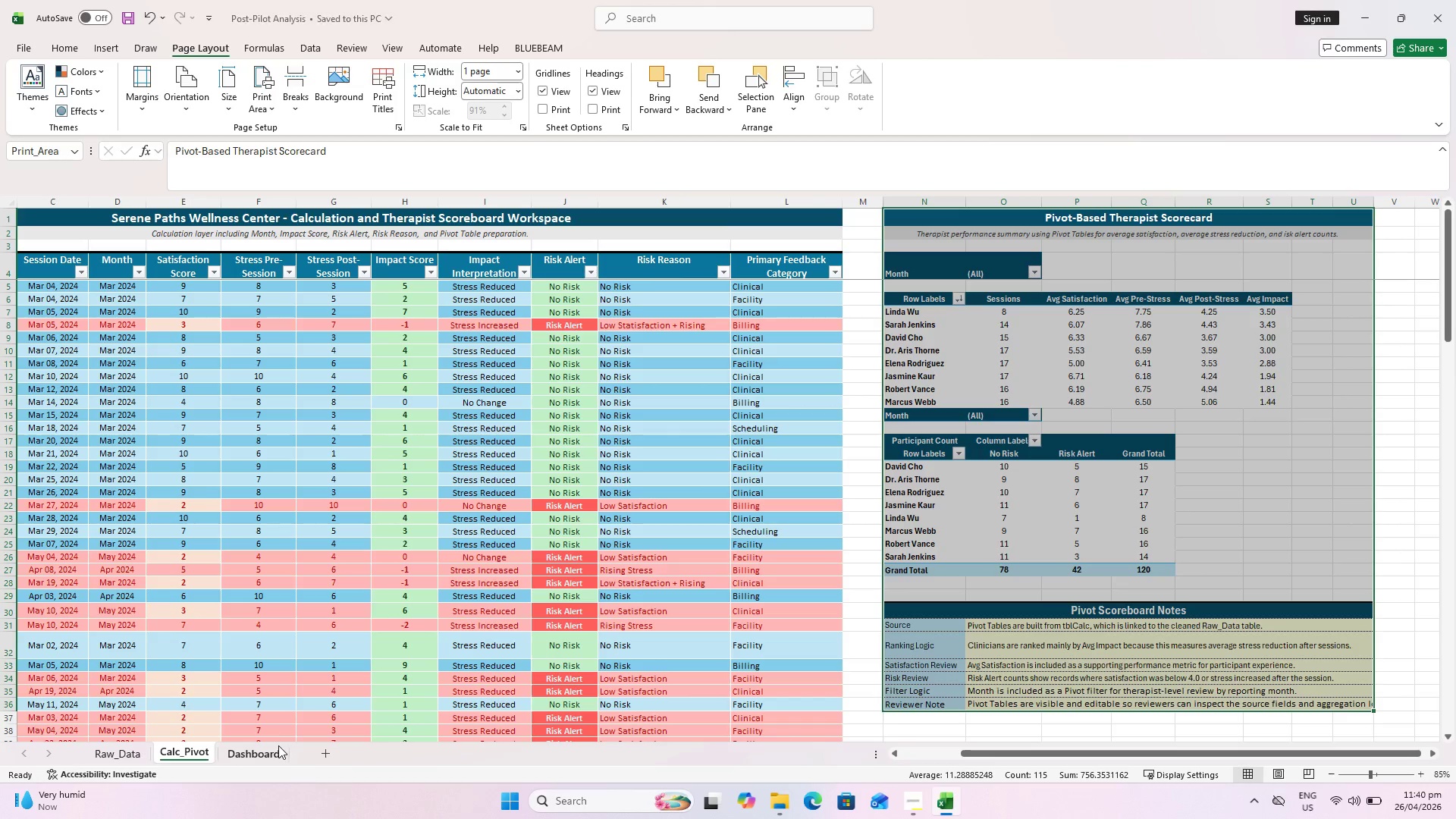 
left_click([241, 755])
 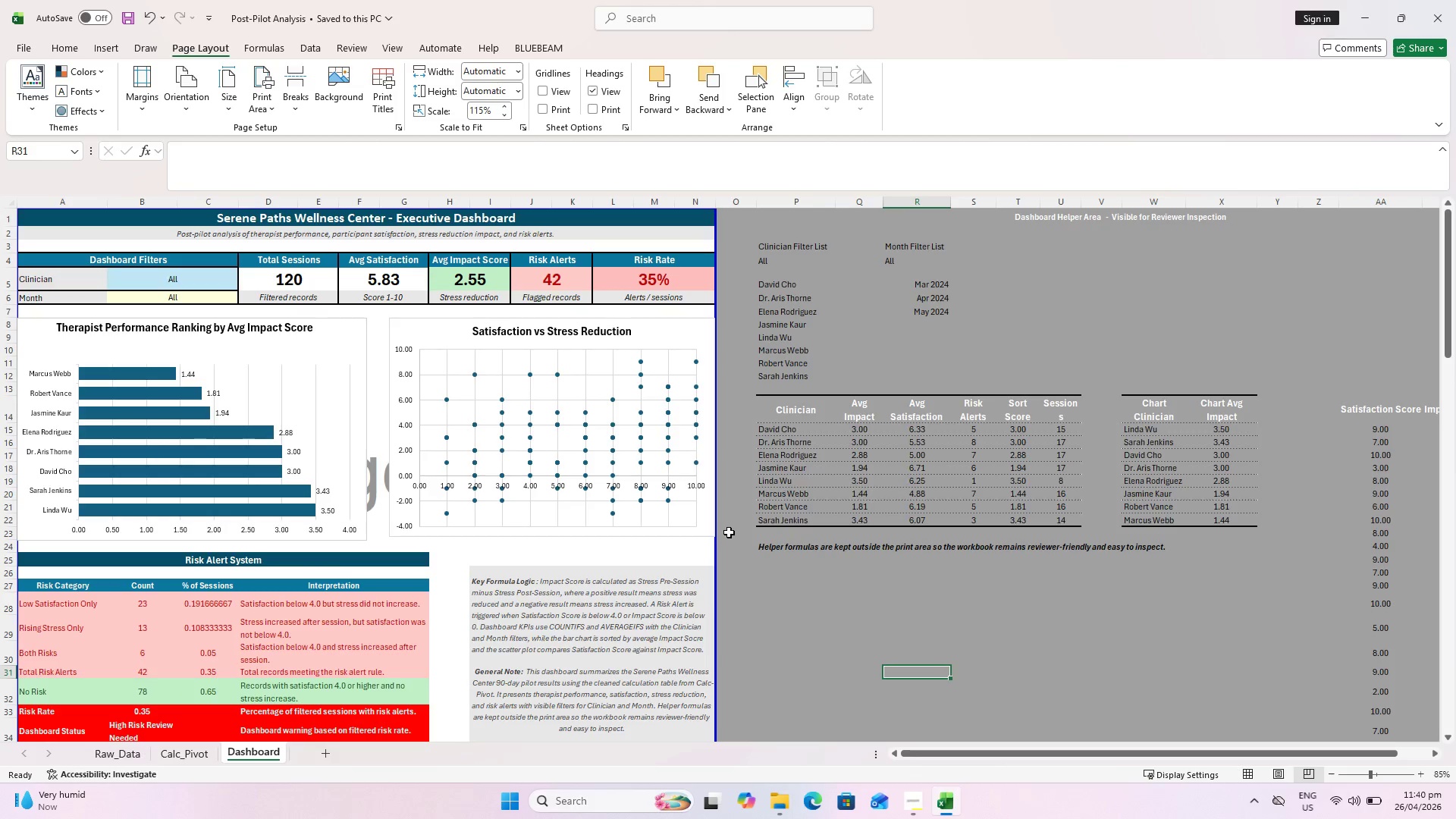 
hold_key(key=ControlLeft, duration=0.58)